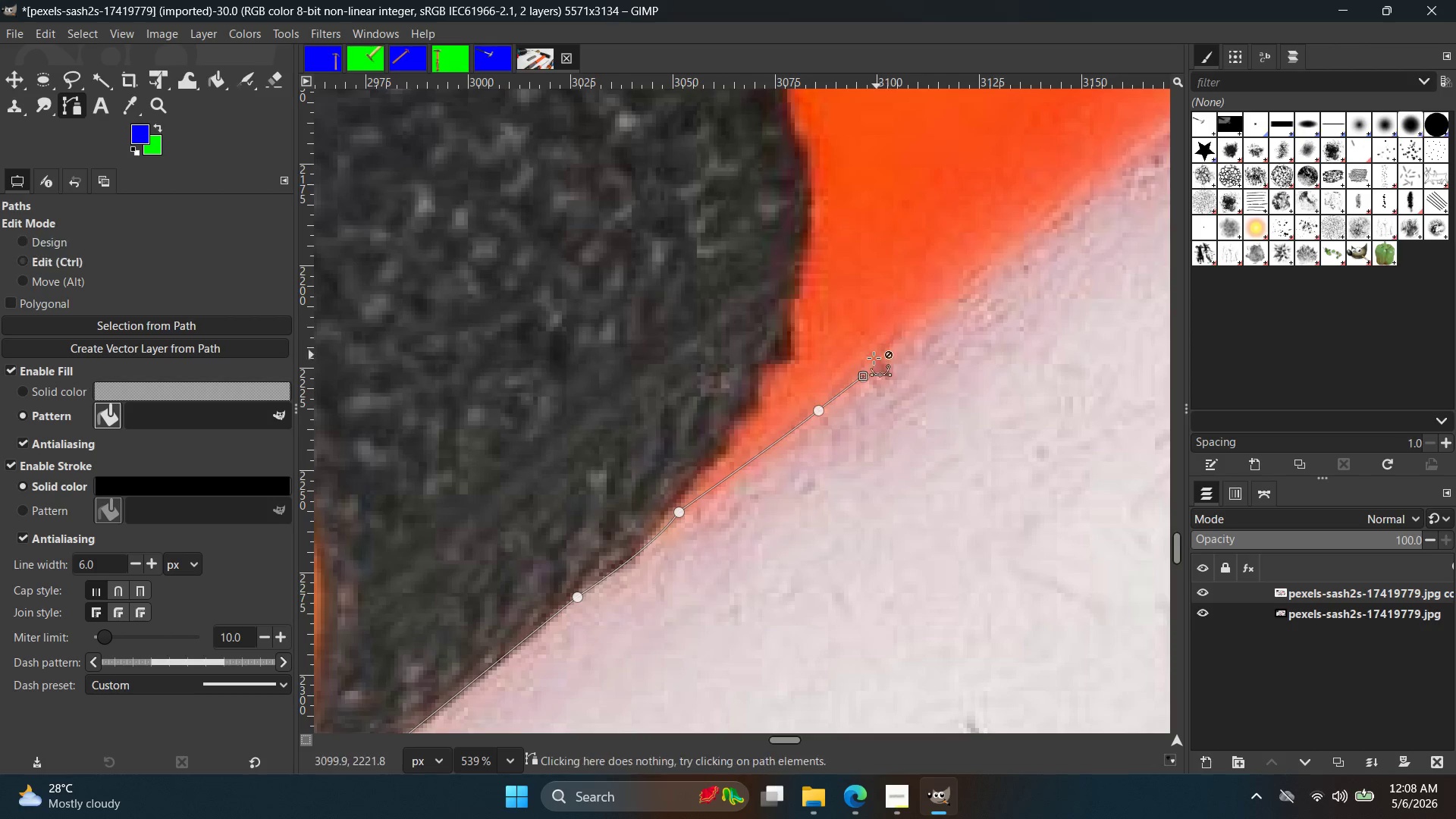 
key(Control+Z)
 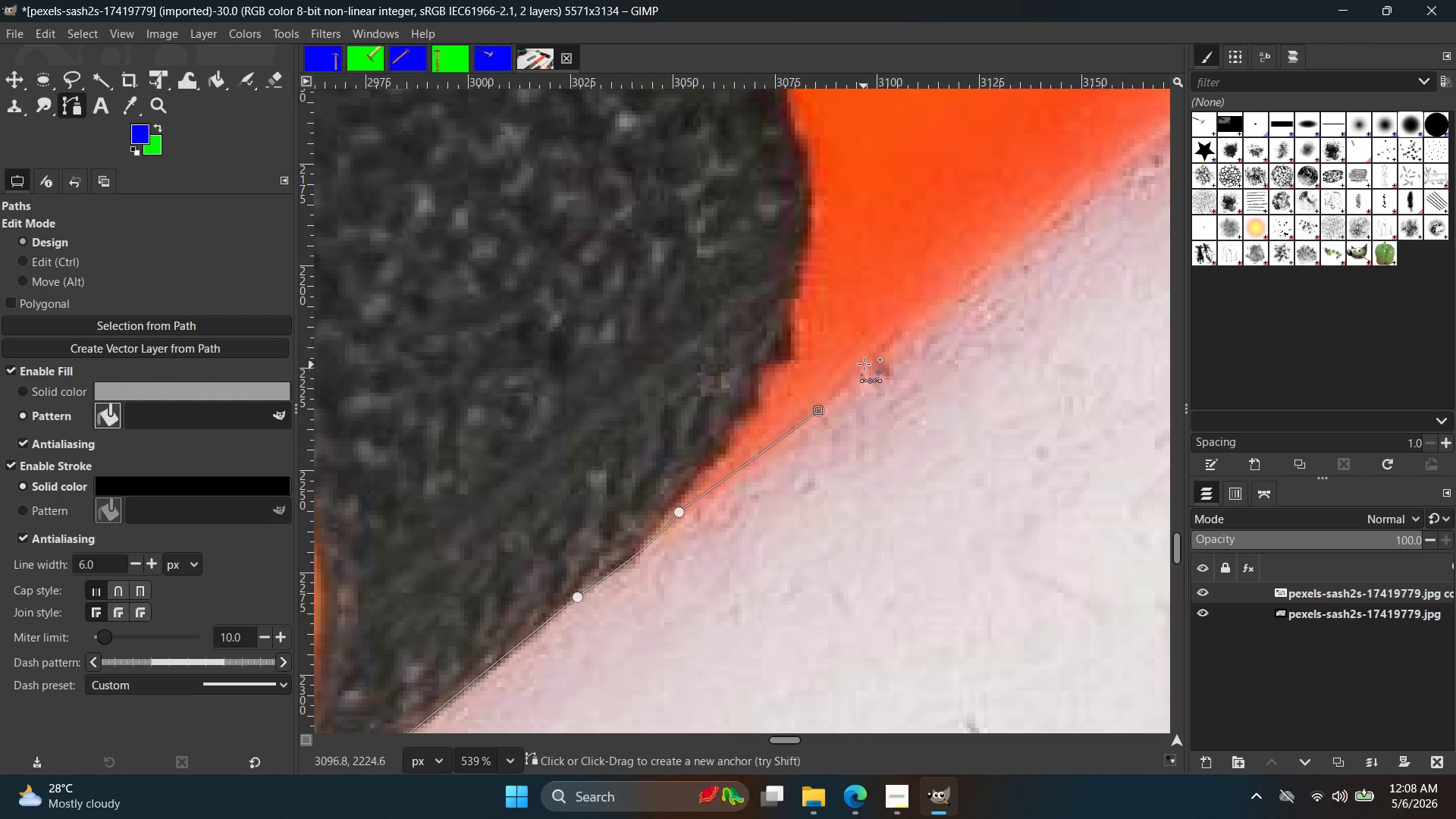 
left_click([868, 352])
 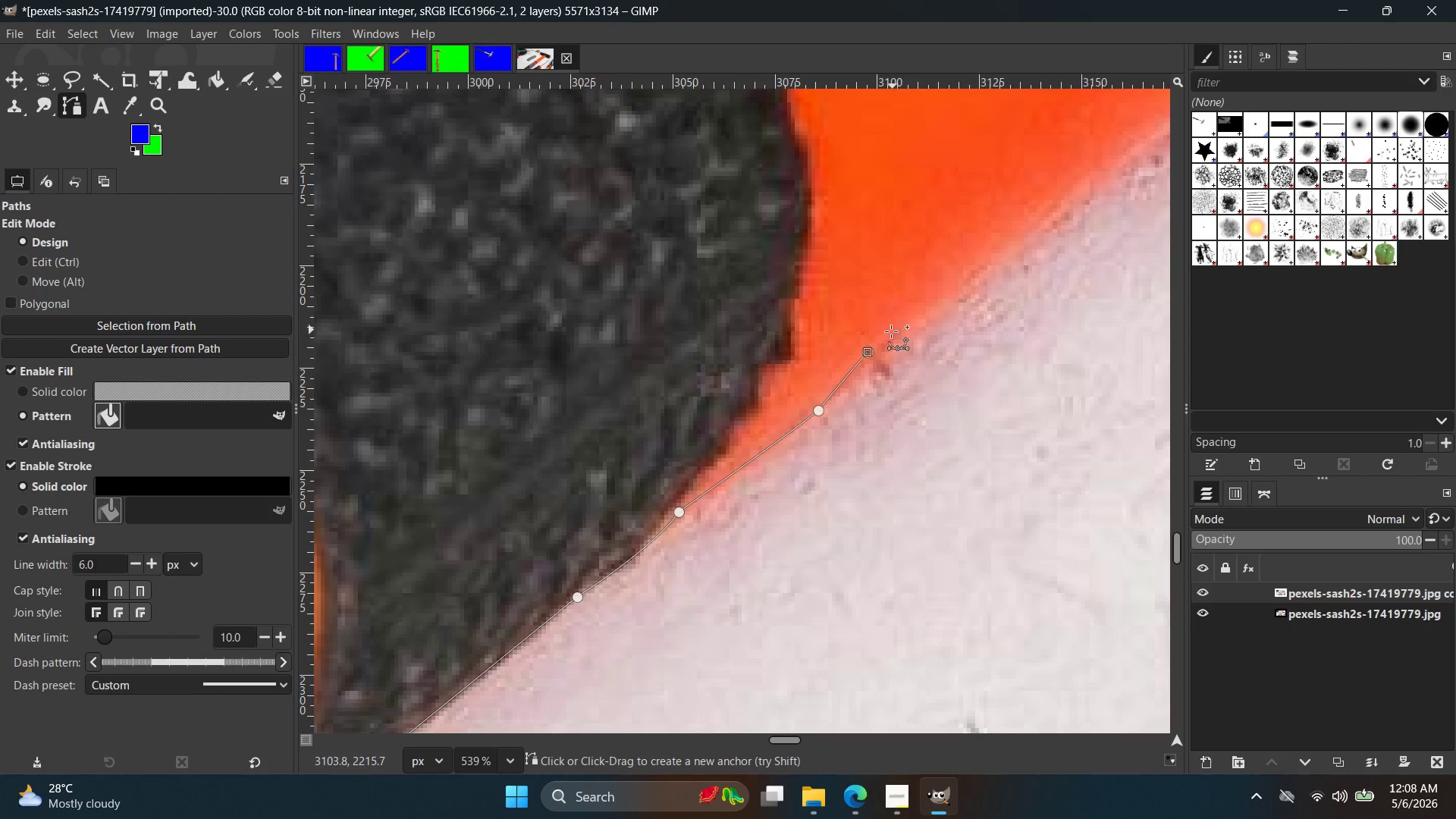 
key(Control+Z)
 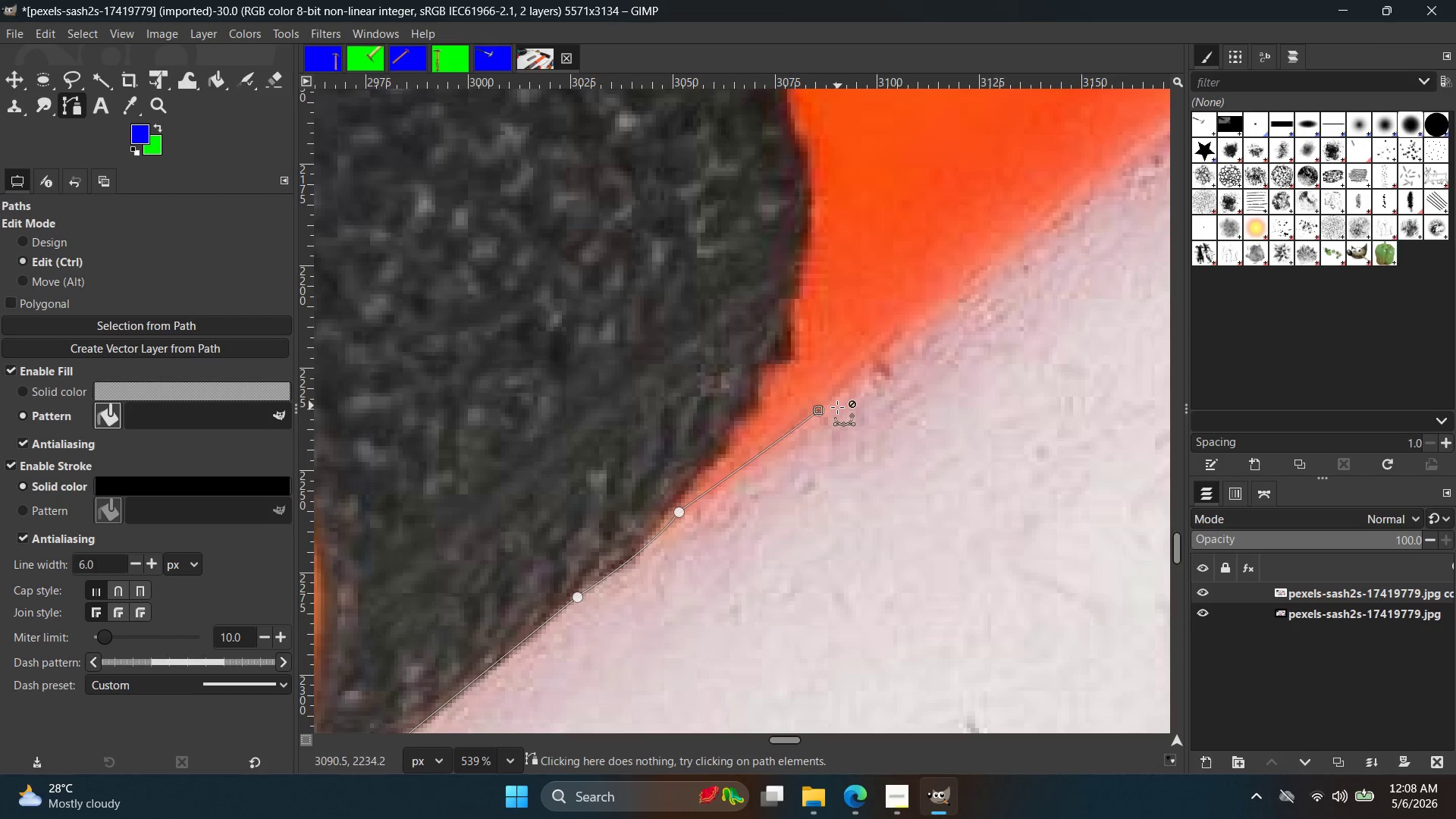 
key(Control+Z)
 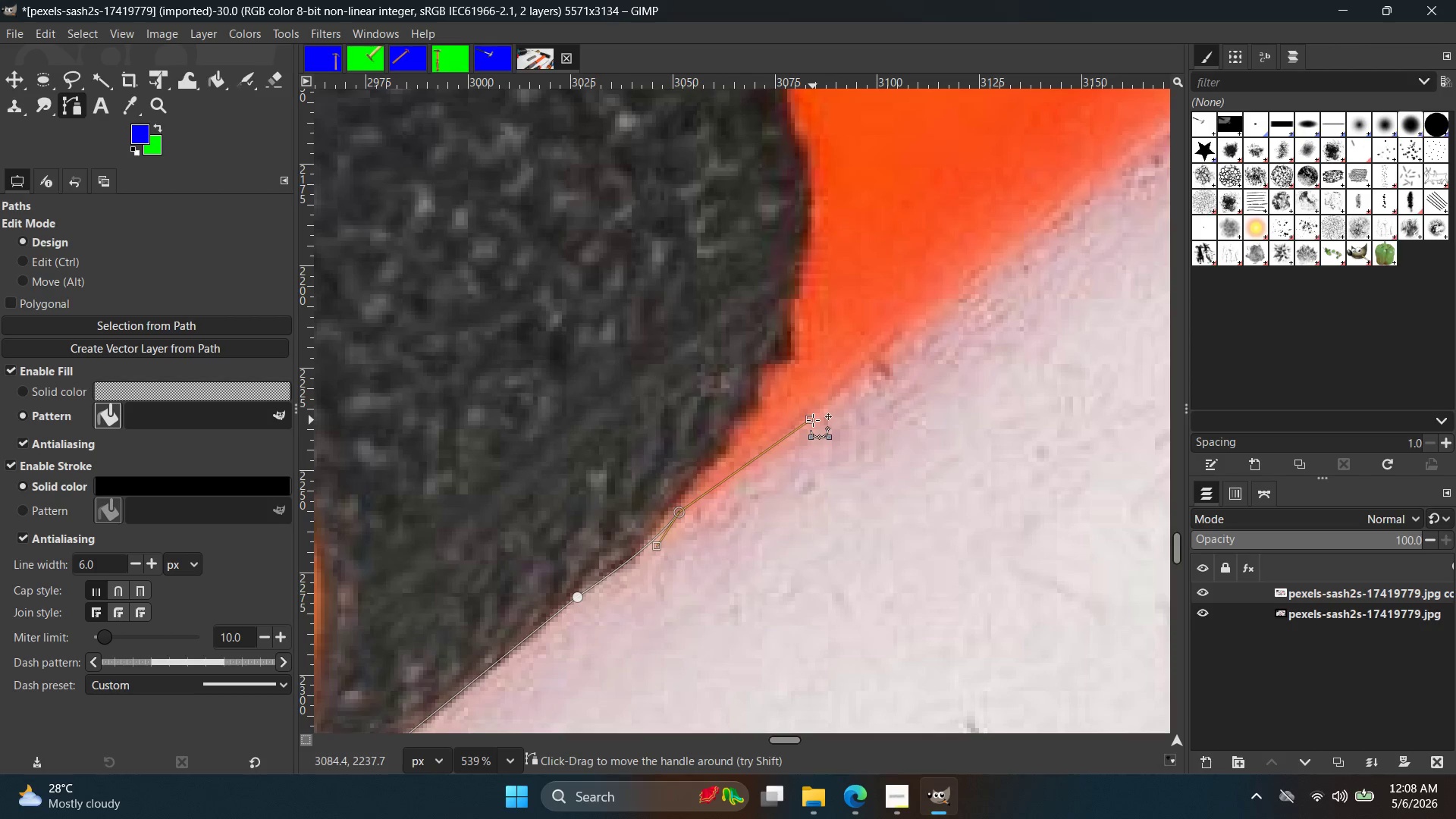 
left_click_drag(start_coordinate=[813, 417], to_coordinate=[813, 404])
 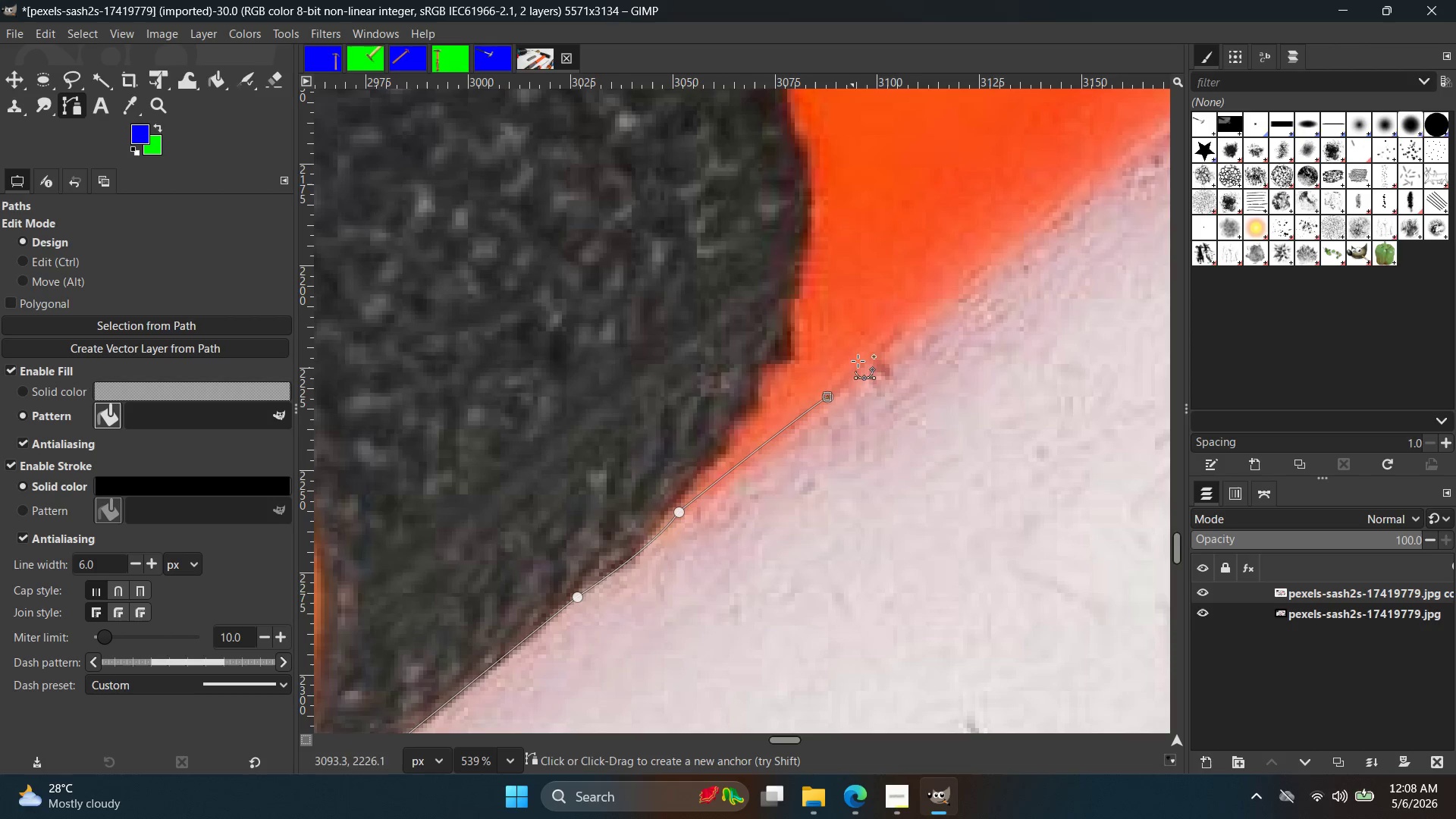 
hold_key(key=Space, duration=0.39)
 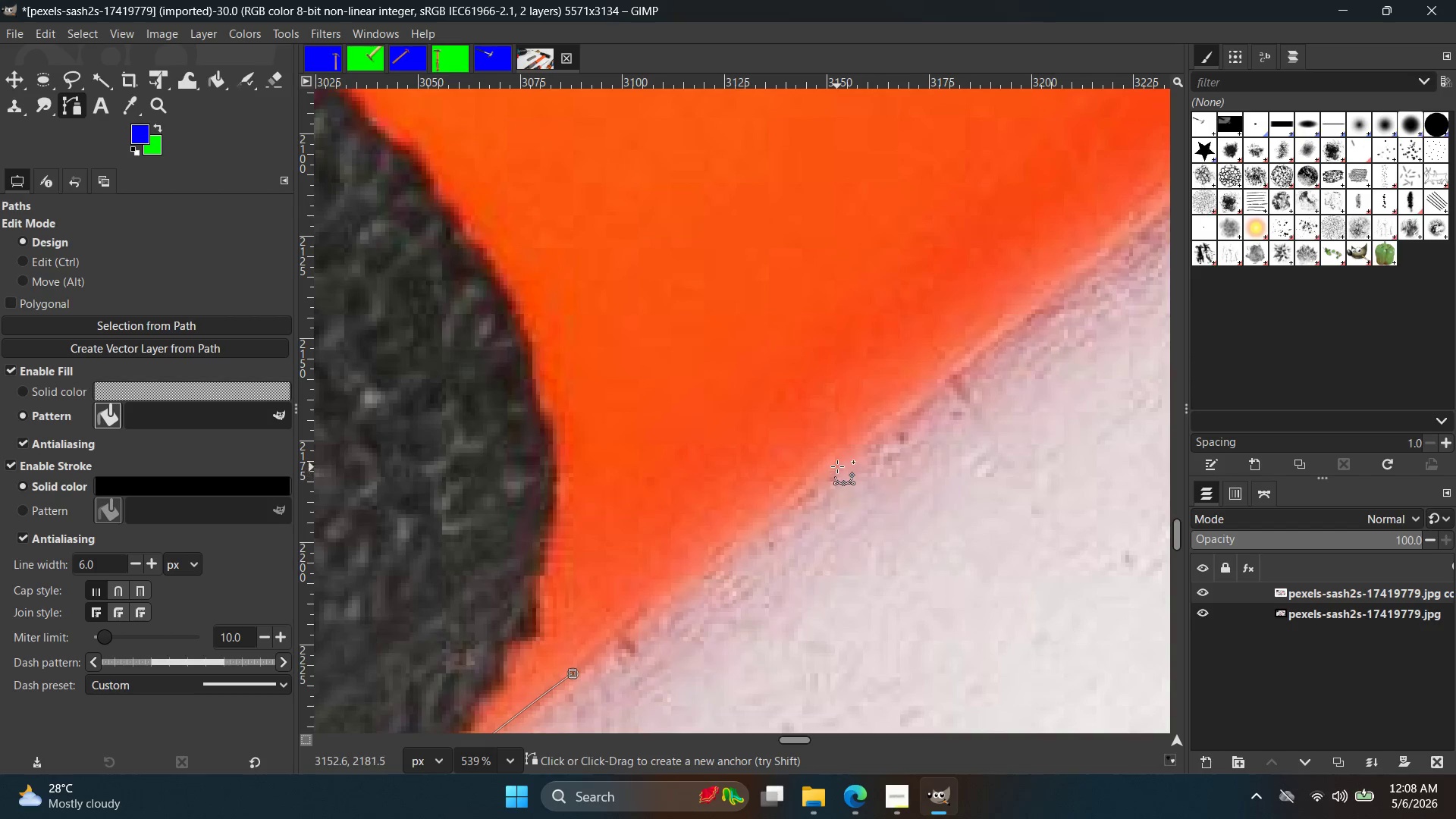 
left_click([838, 462])
 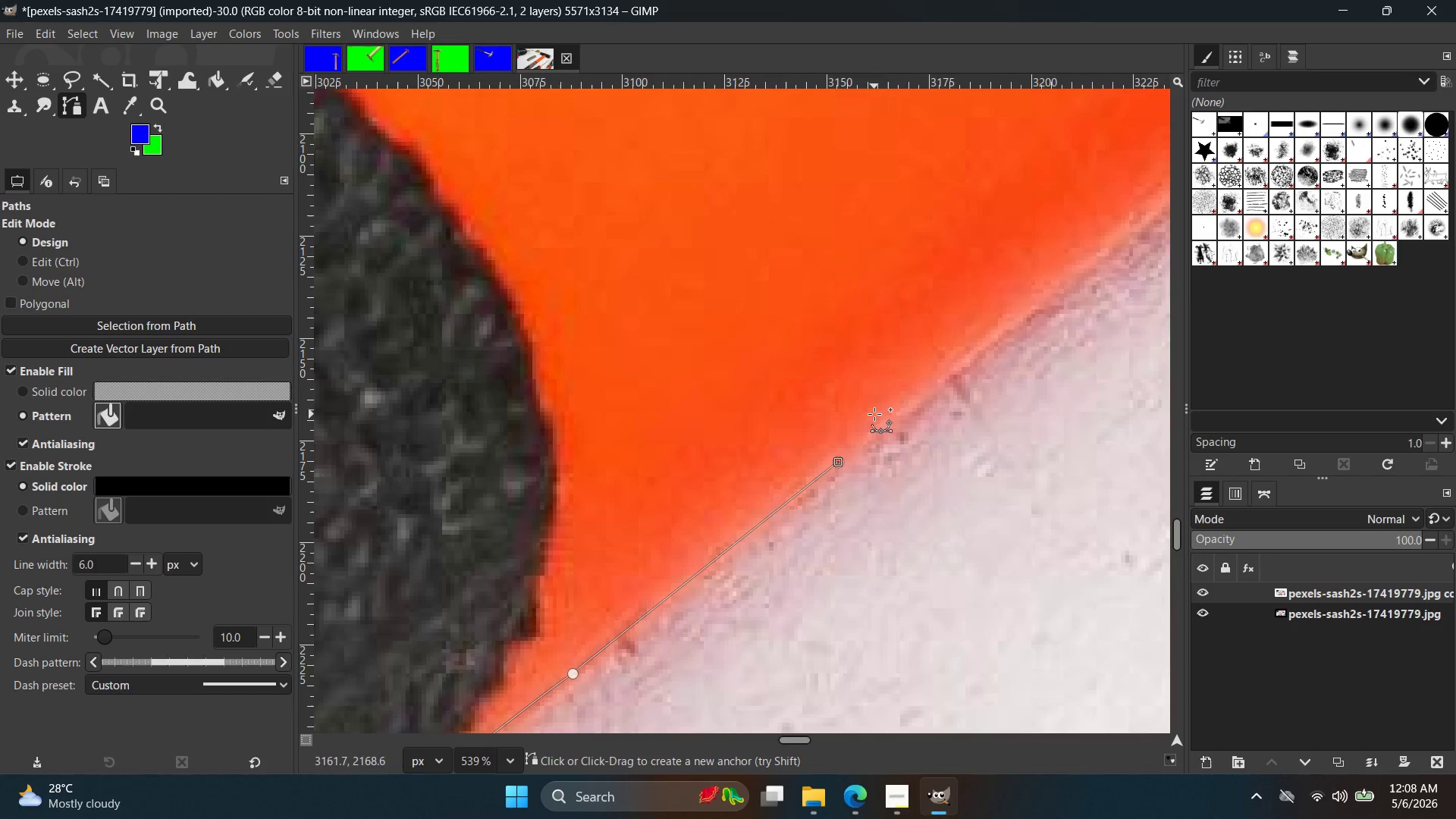 
hold_key(key=Space, duration=0.38)
 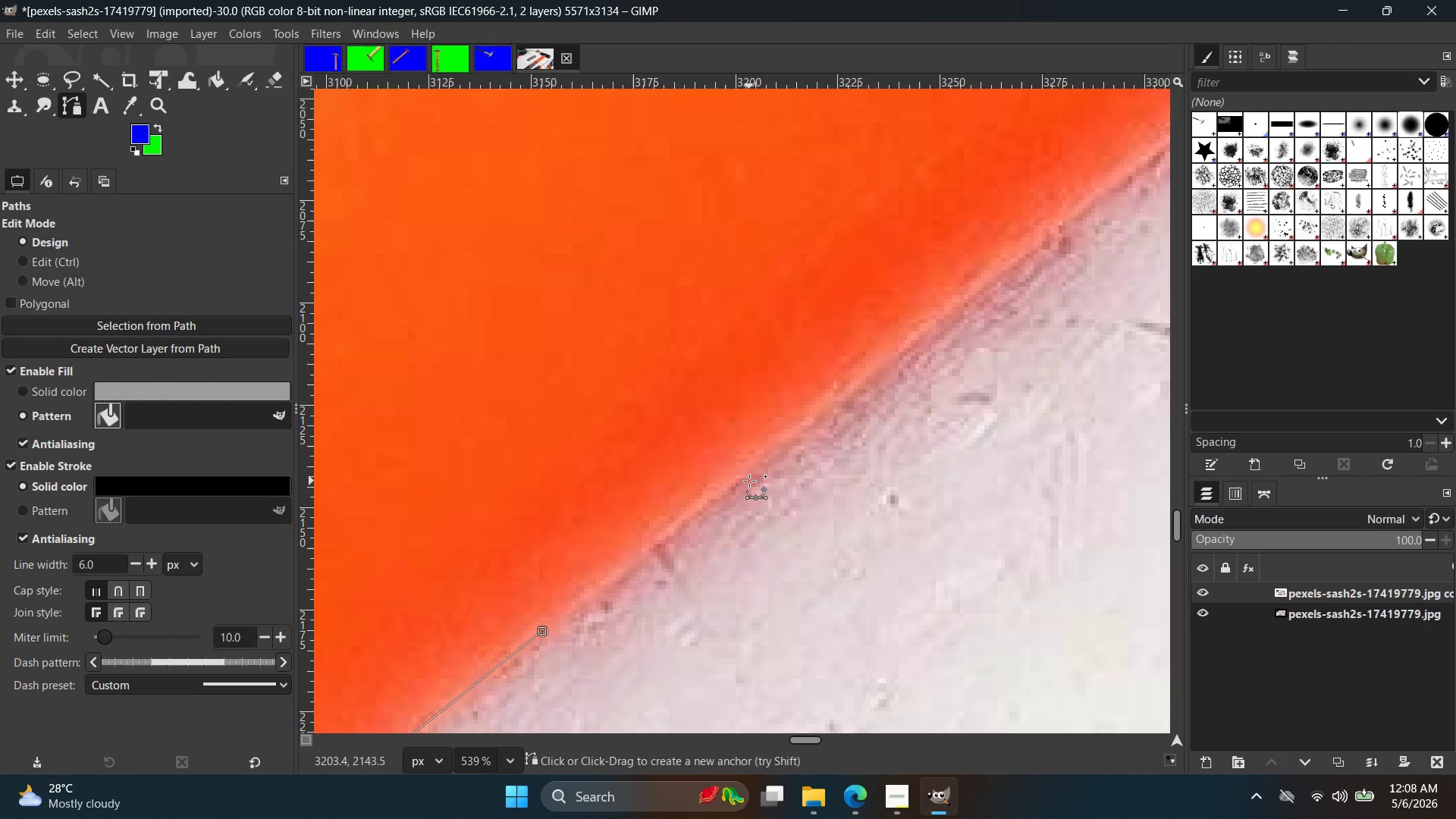 
left_click([753, 469])
 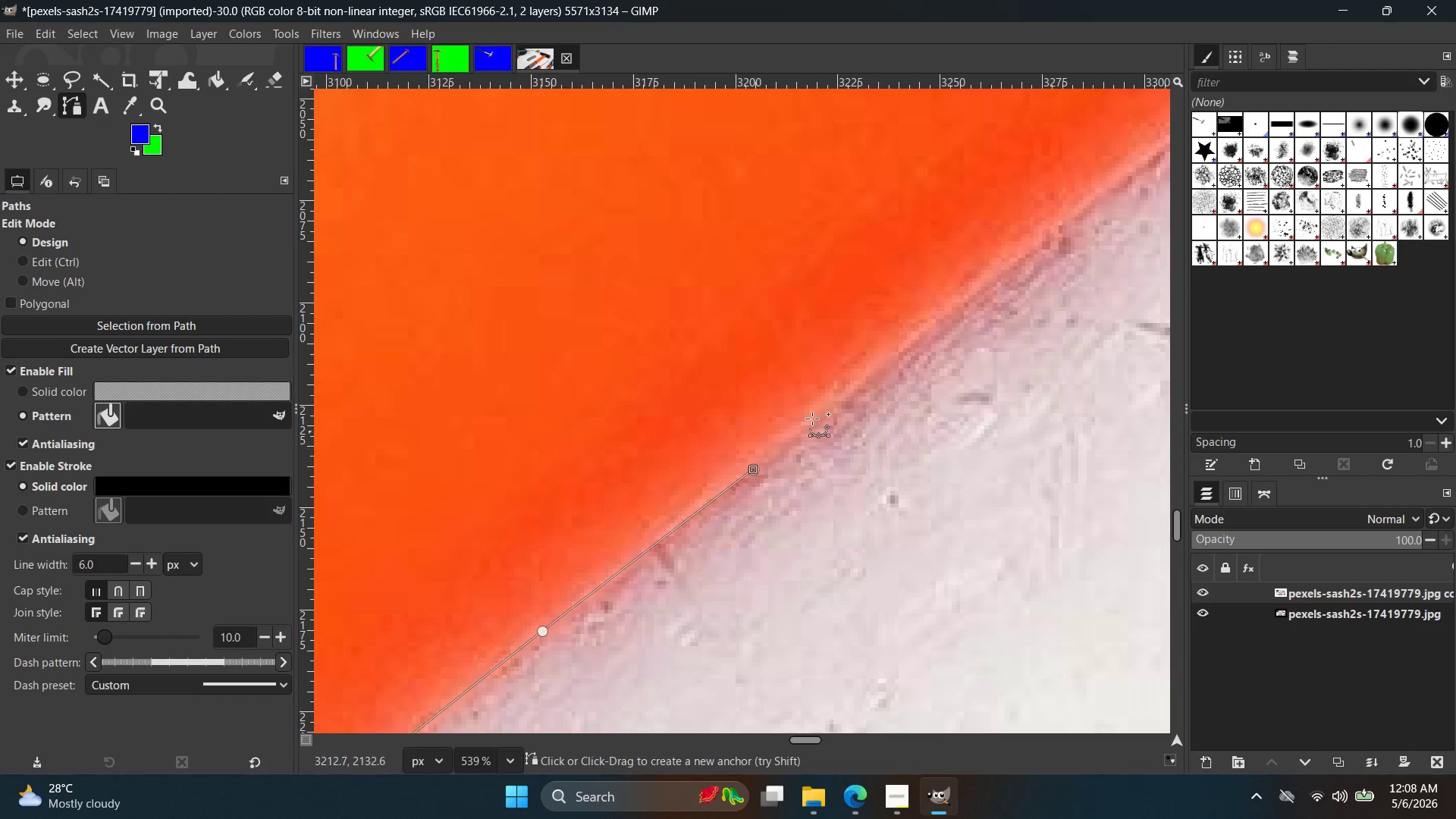 
hold_key(key=Space, duration=0.36)
 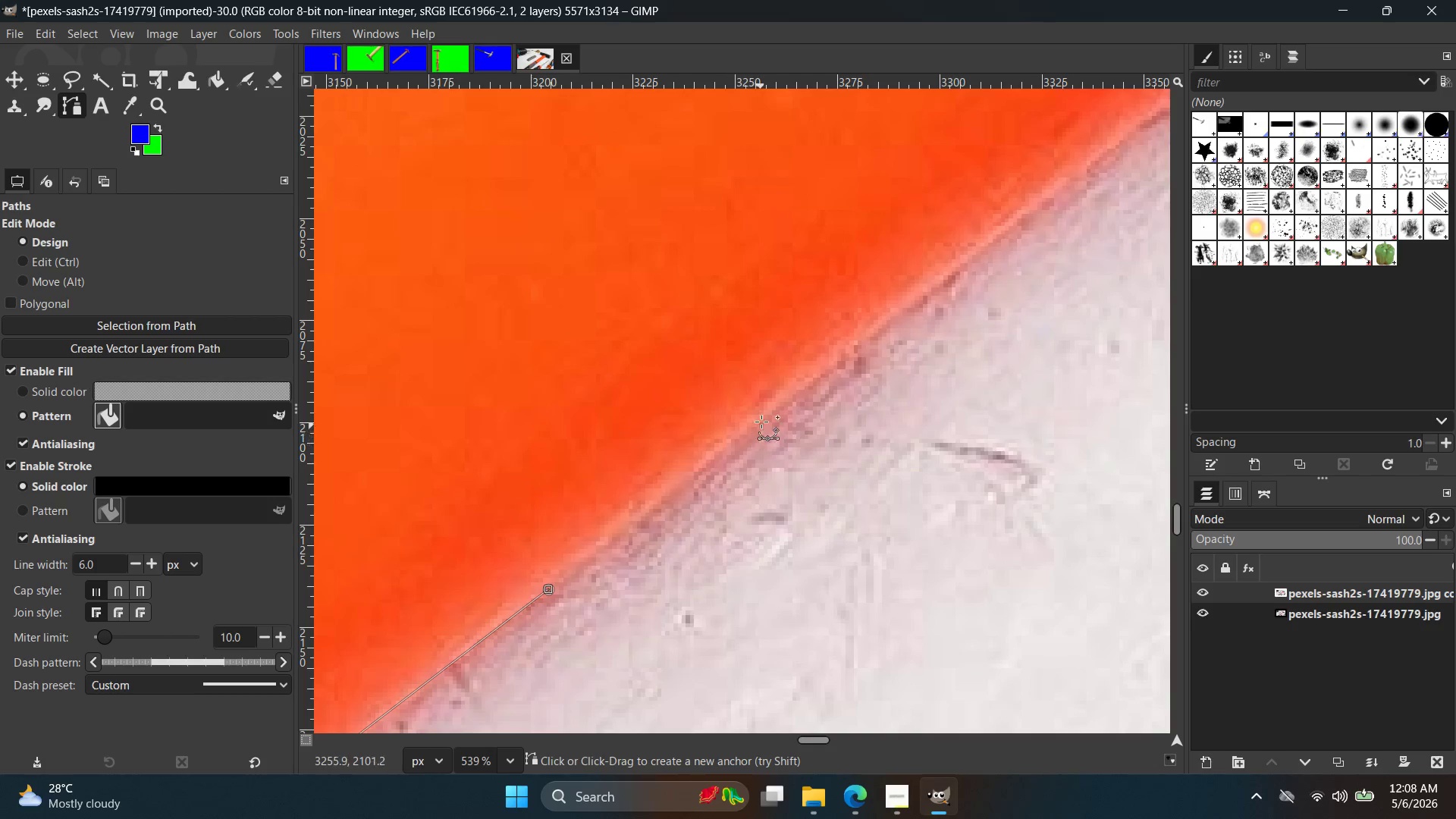 
left_click([763, 417])
 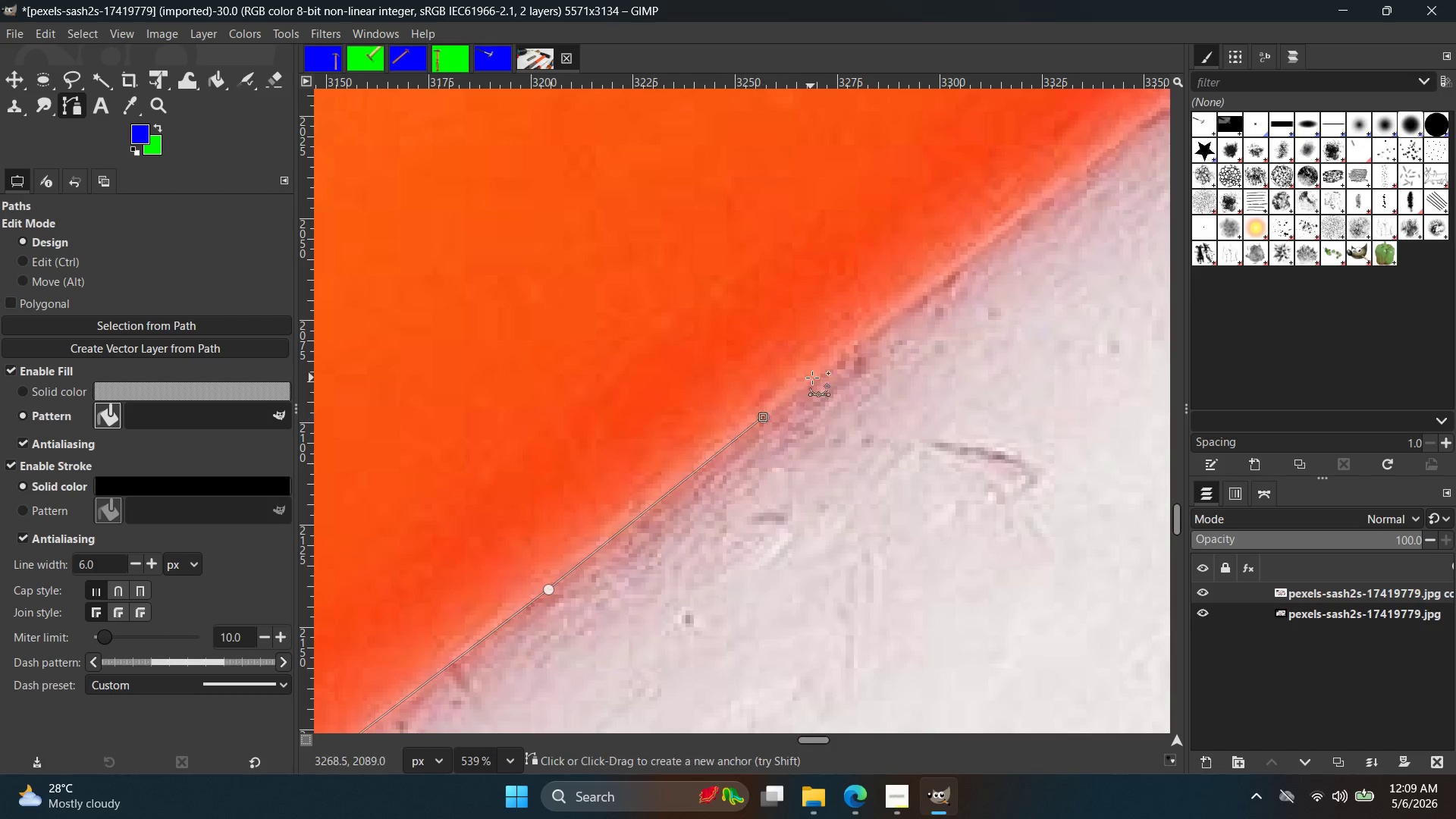 
hold_key(key=Space, duration=0.36)
 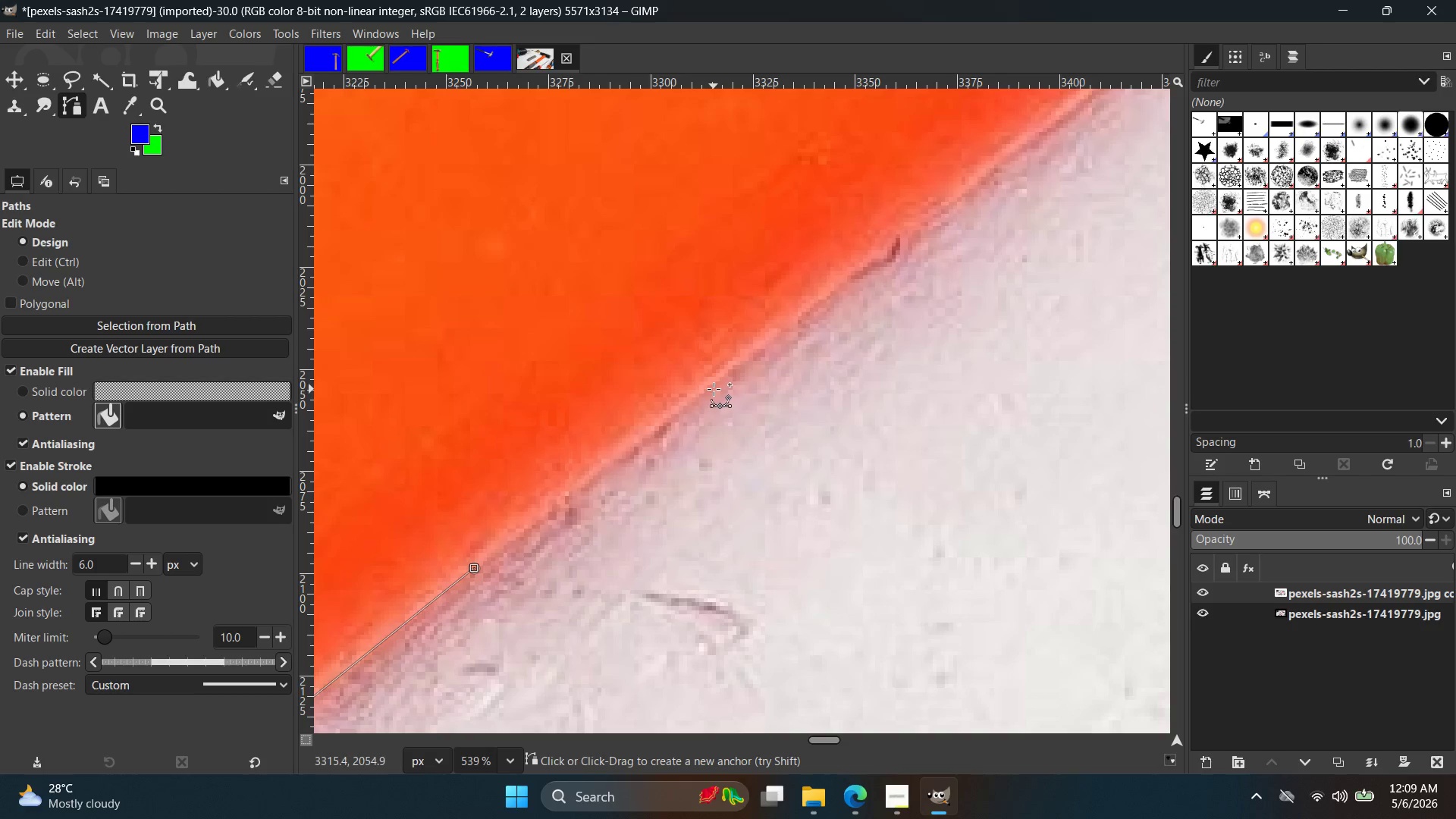 
left_click([715, 380])
 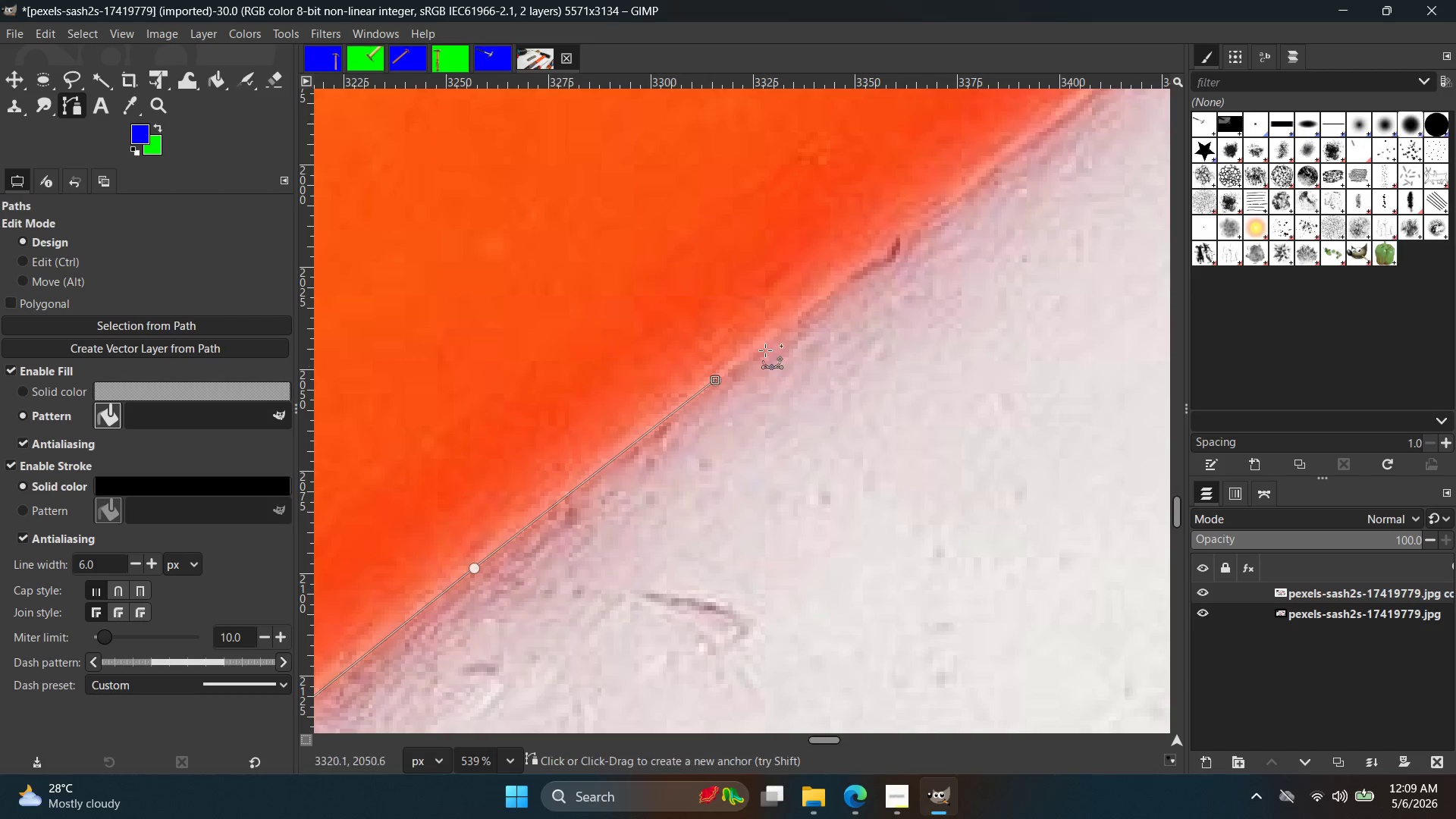 
hold_key(key=Space, duration=0.42)
 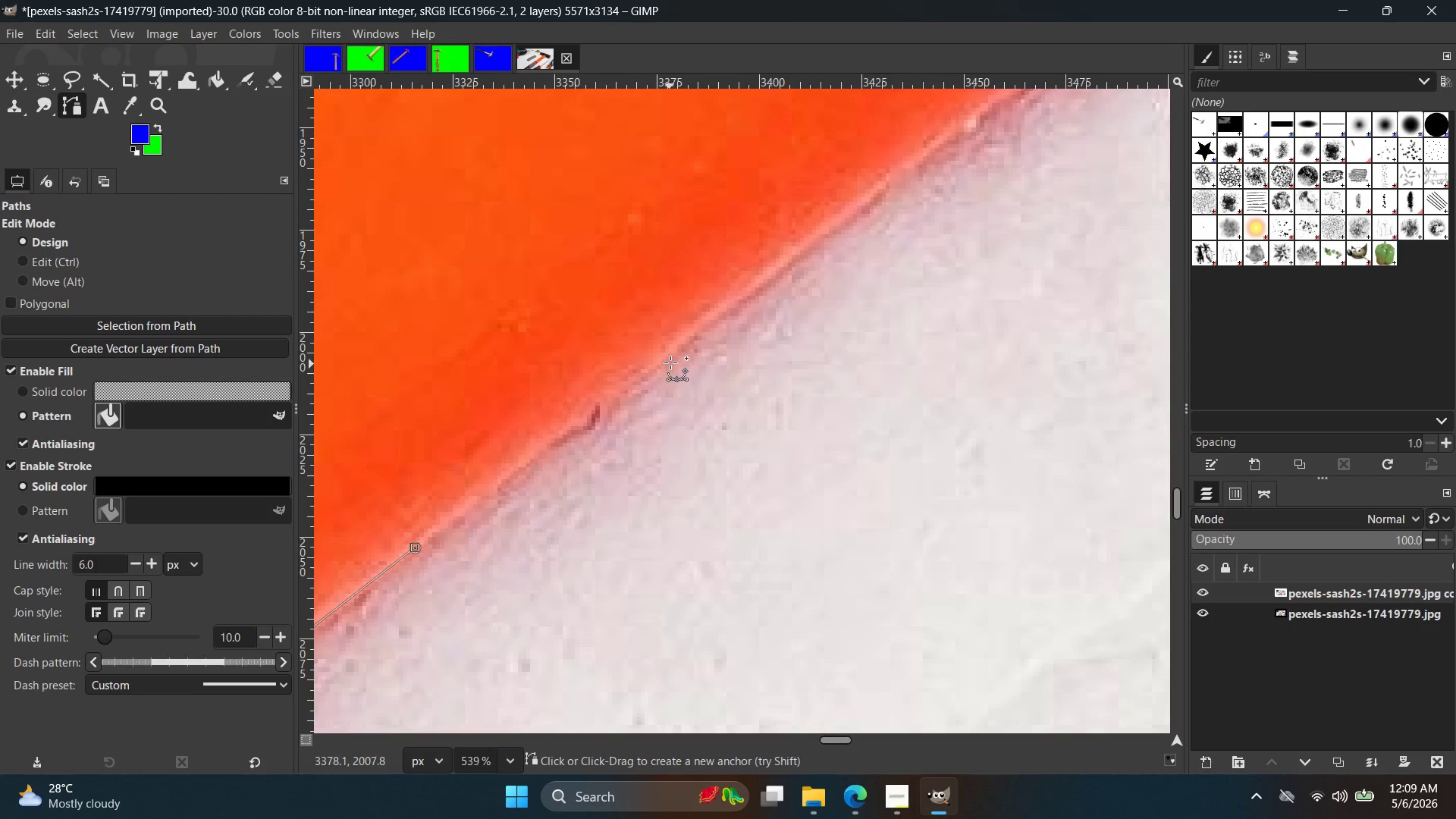 
left_click([670, 356])
 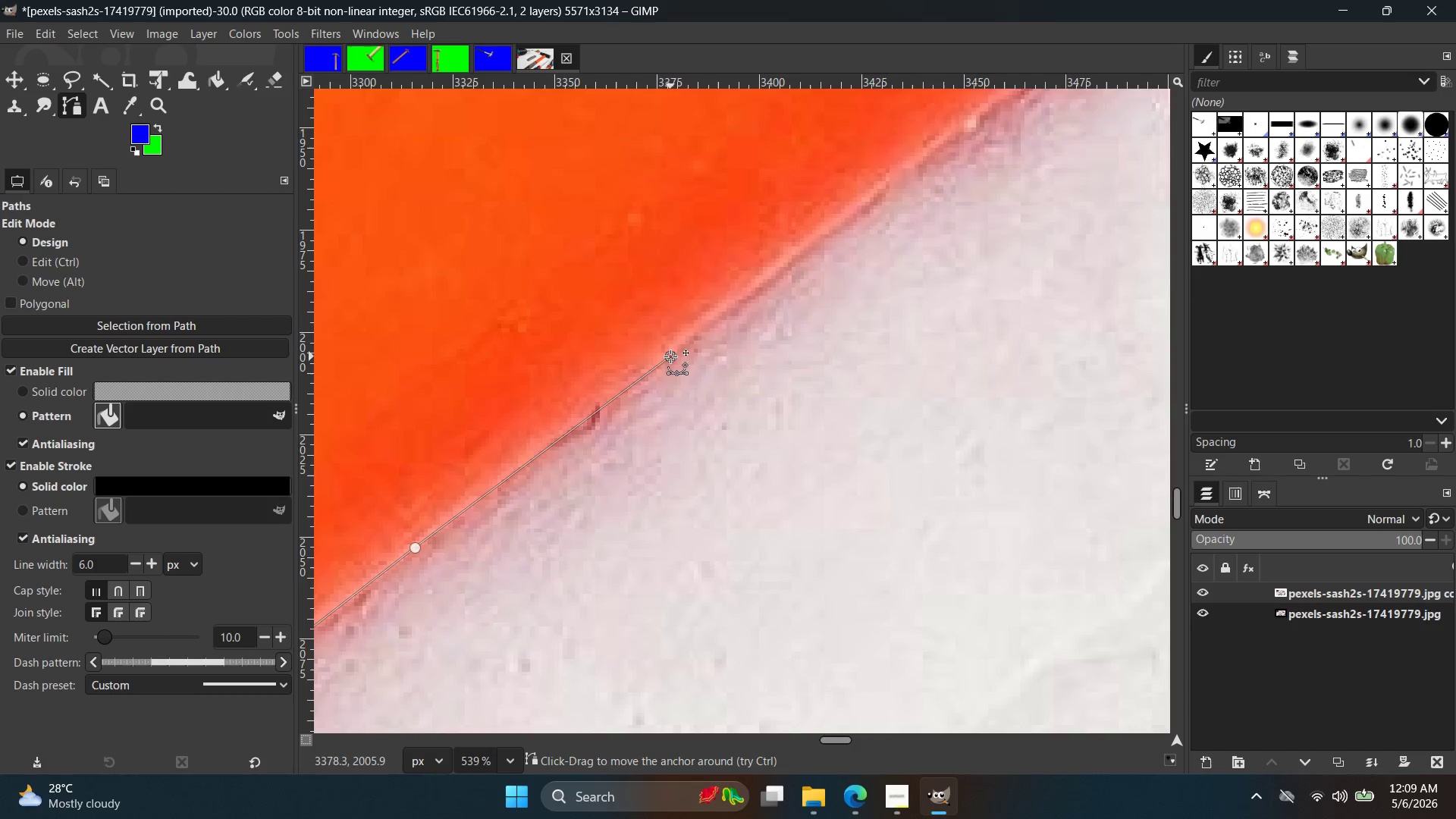 
hold_key(key=Space, duration=0.44)
 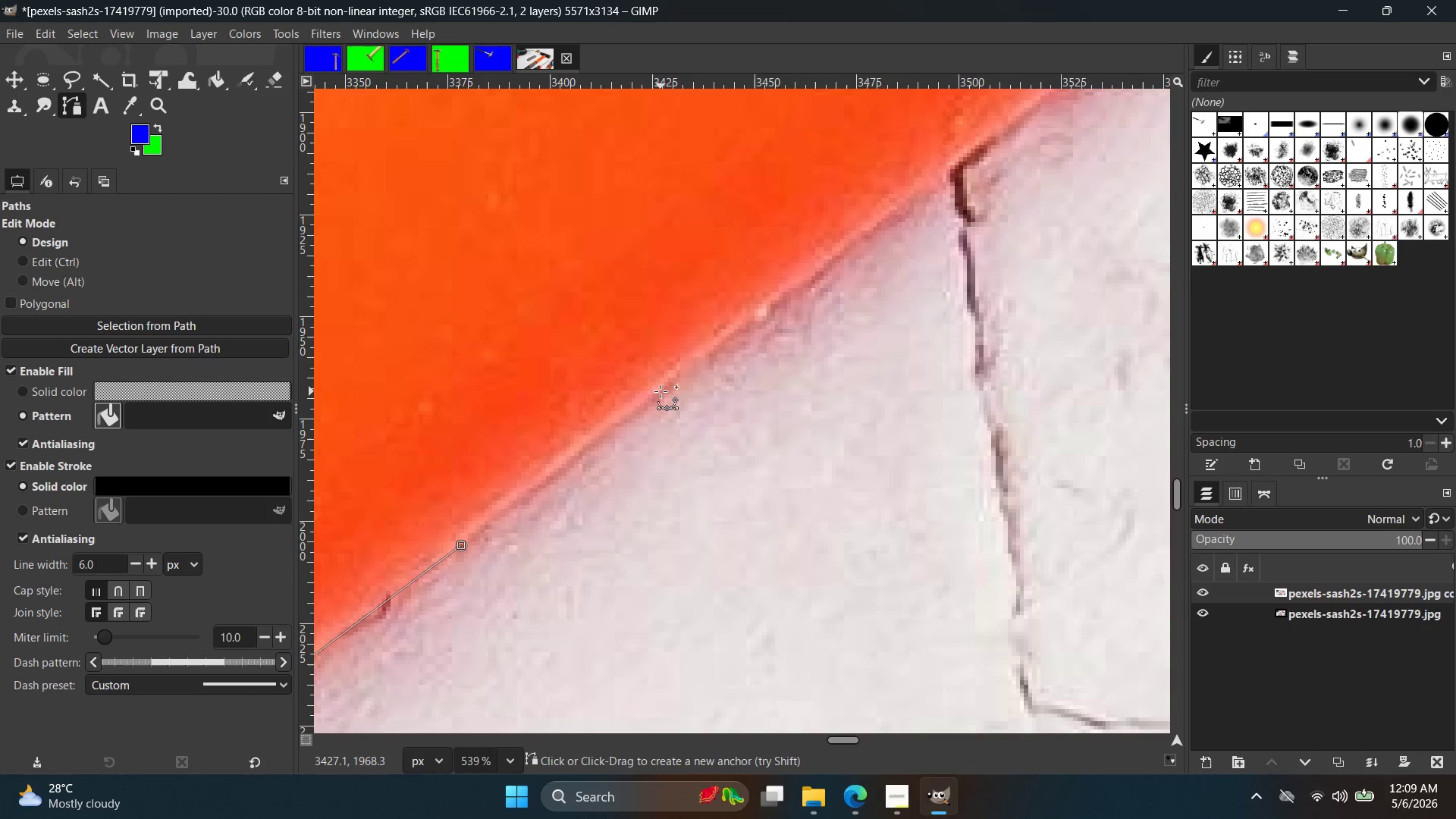 
left_click([664, 389])
 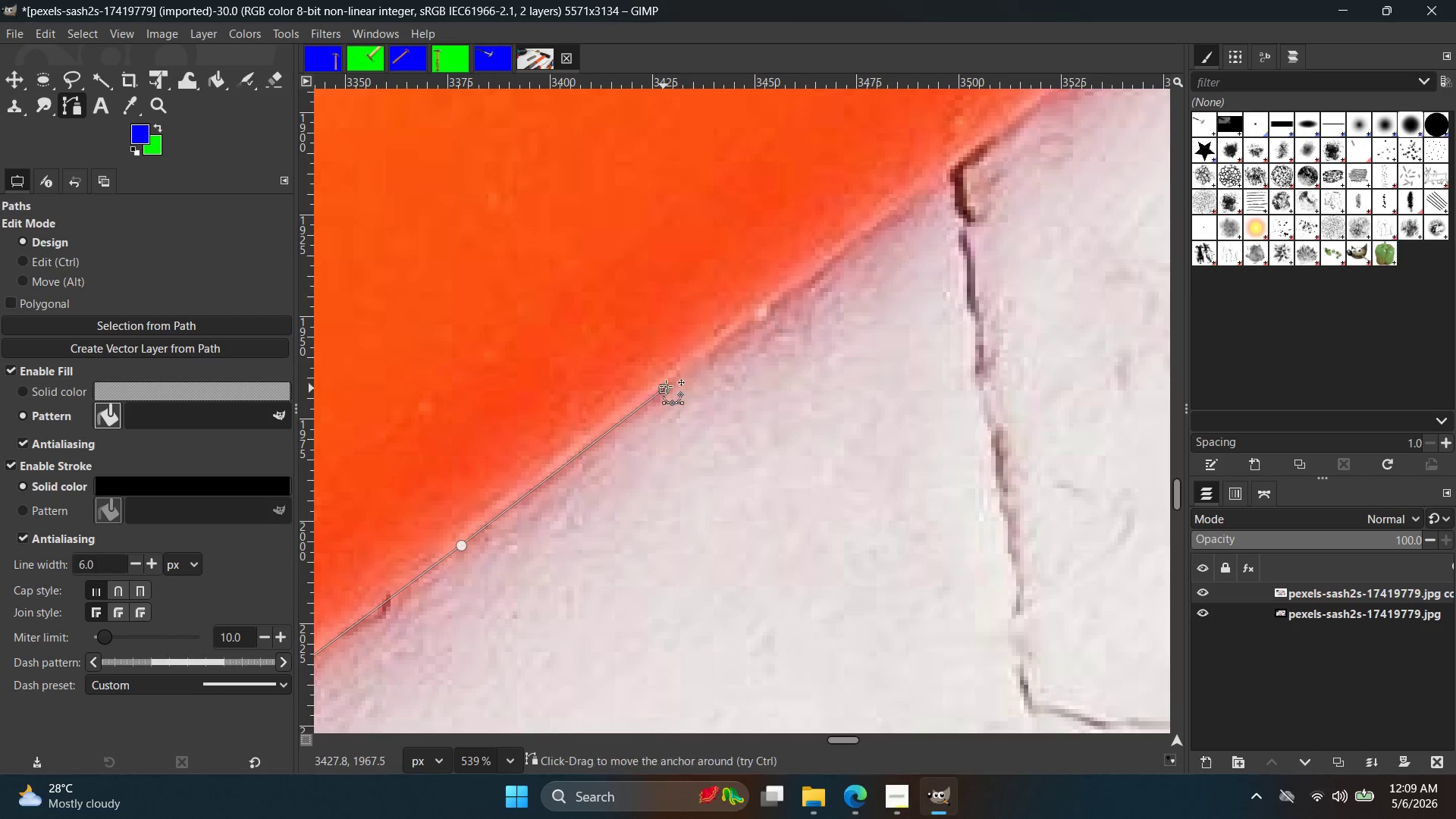 
hold_key(key=Space, duration=0.45)
 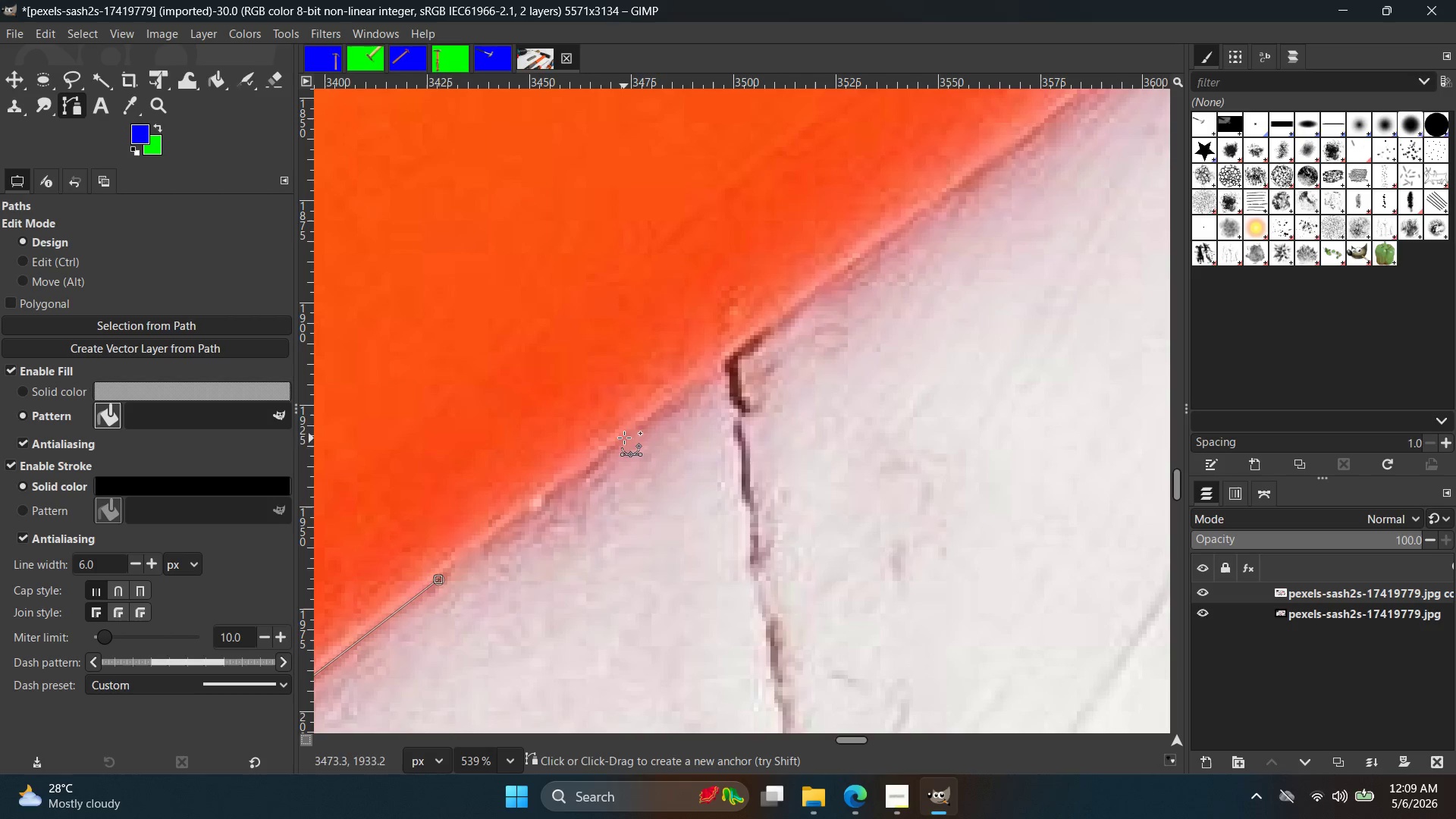 
left_click([628, 422])
 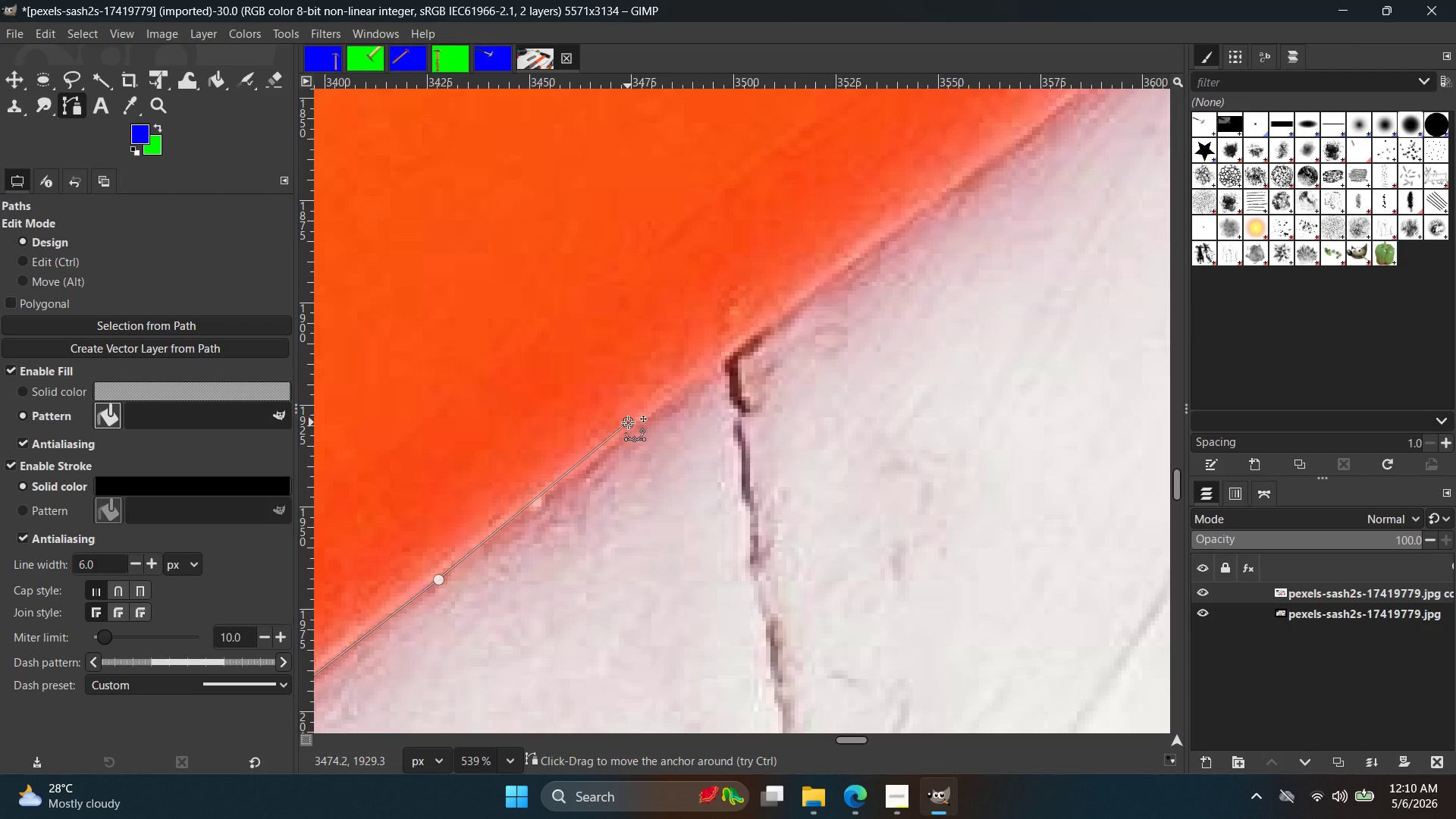 
wait(111.77)
 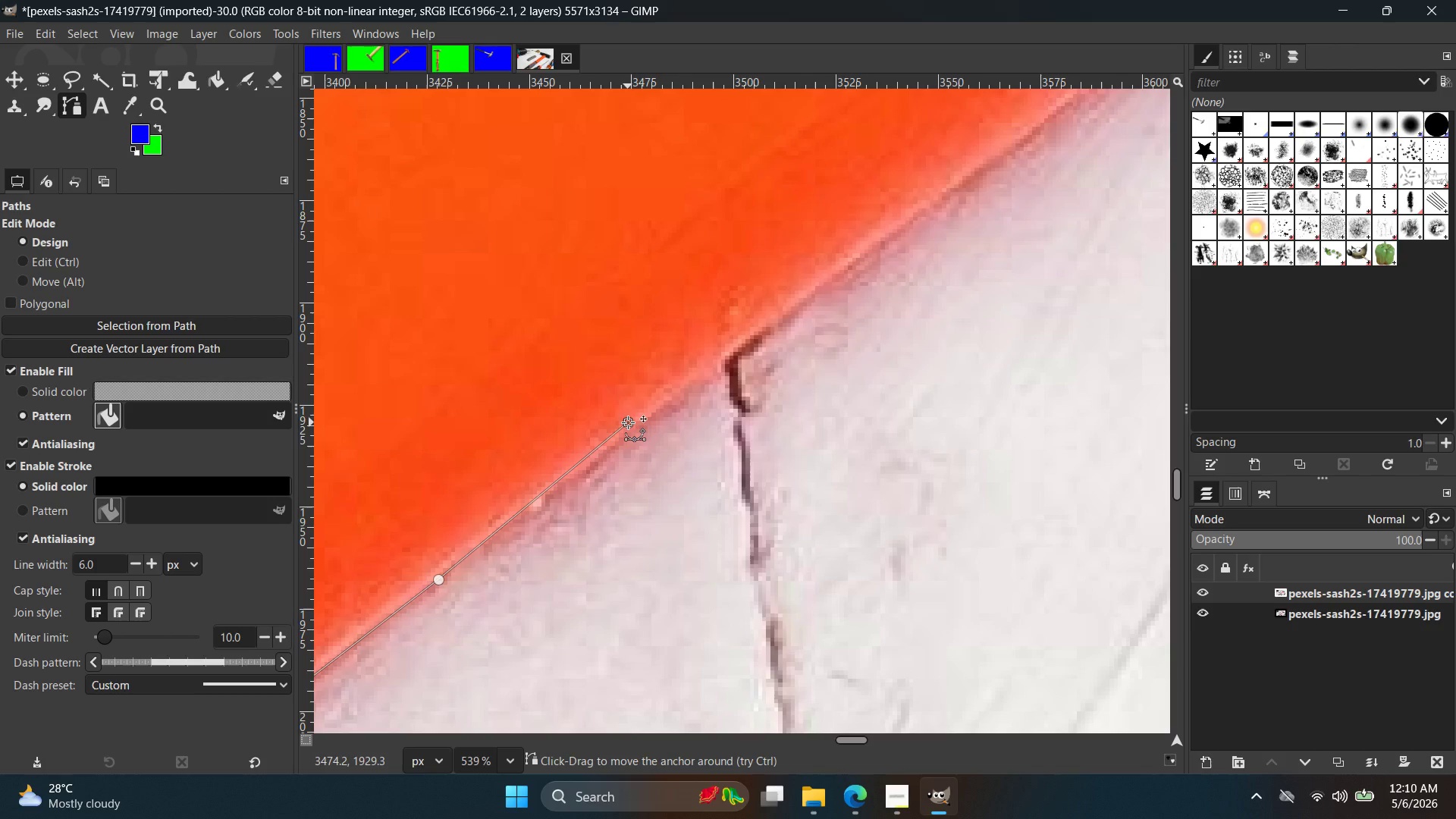 
key(Control+Z)
 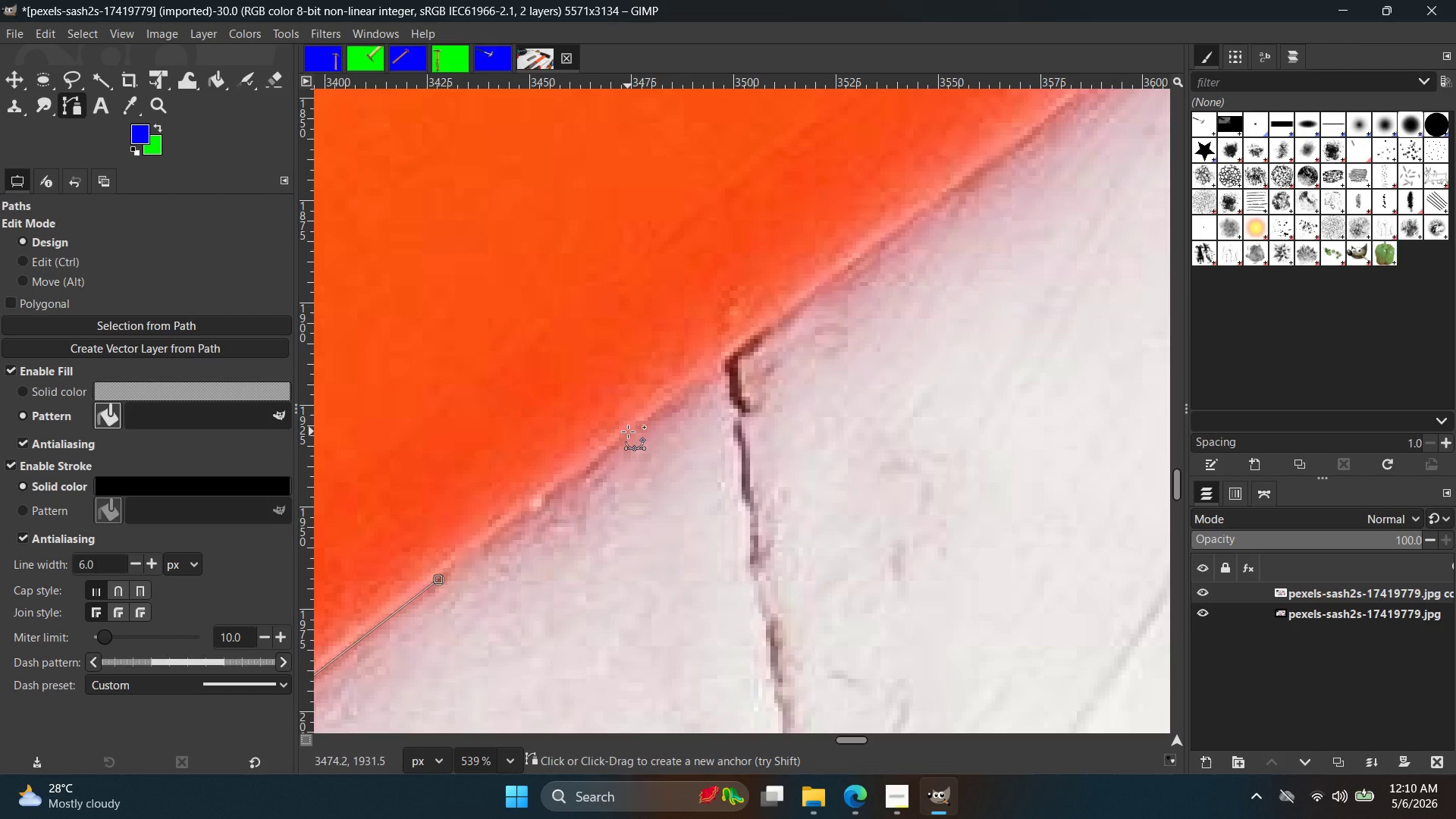 
double_click([628, 431])
 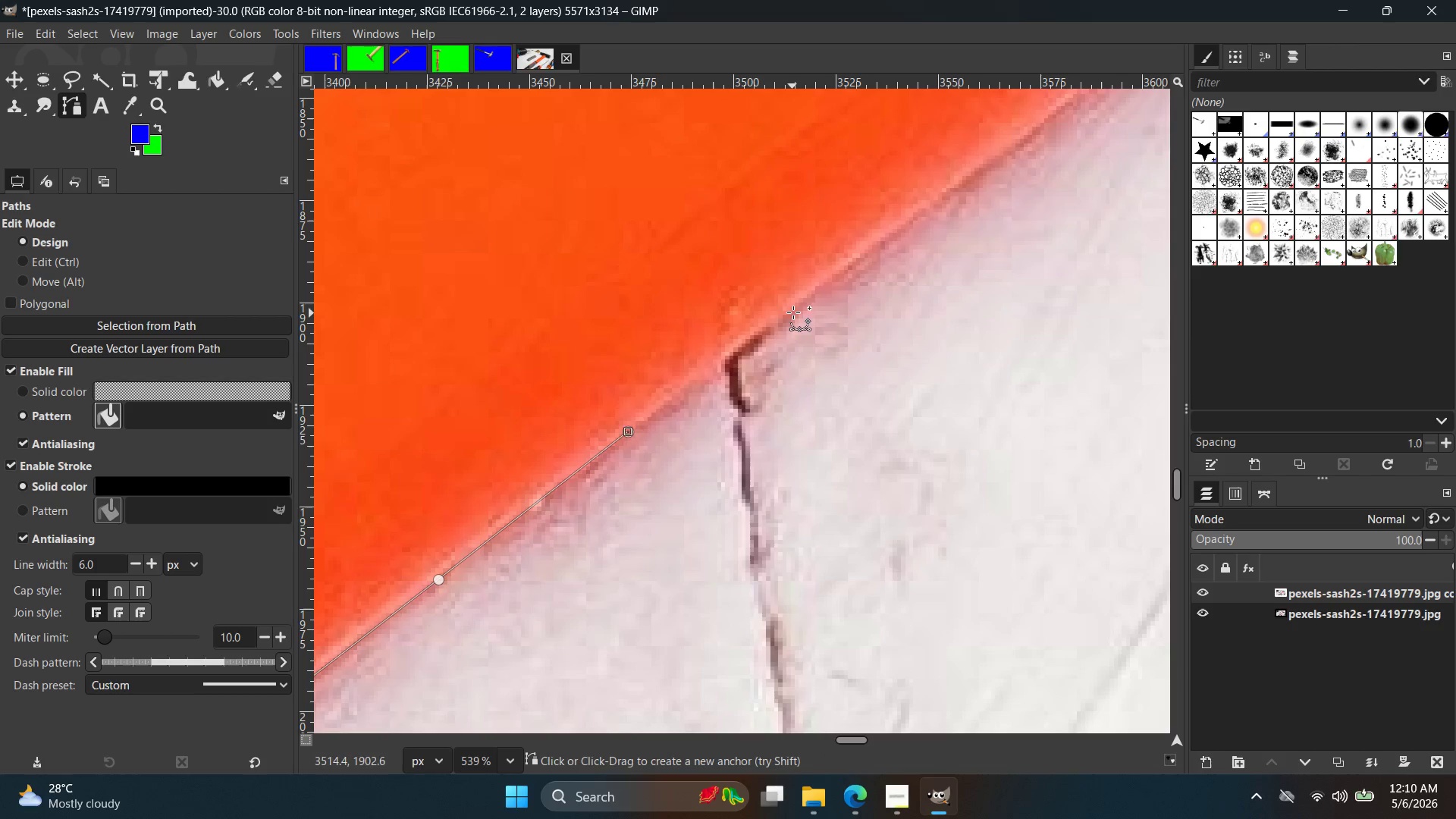 
hold_key(key=Space, duration=0.45)
 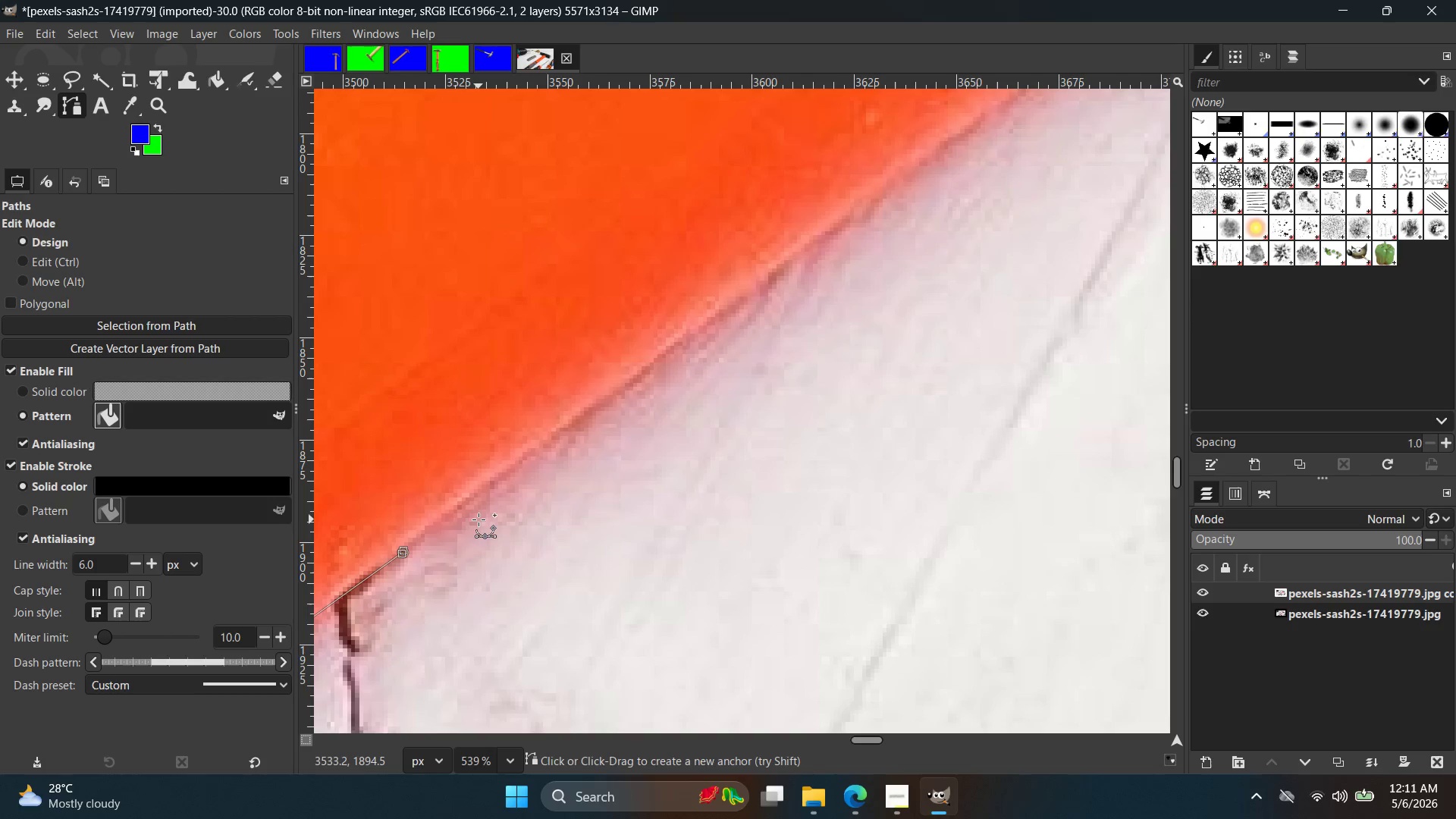 
key(Control+ControlLeft)
 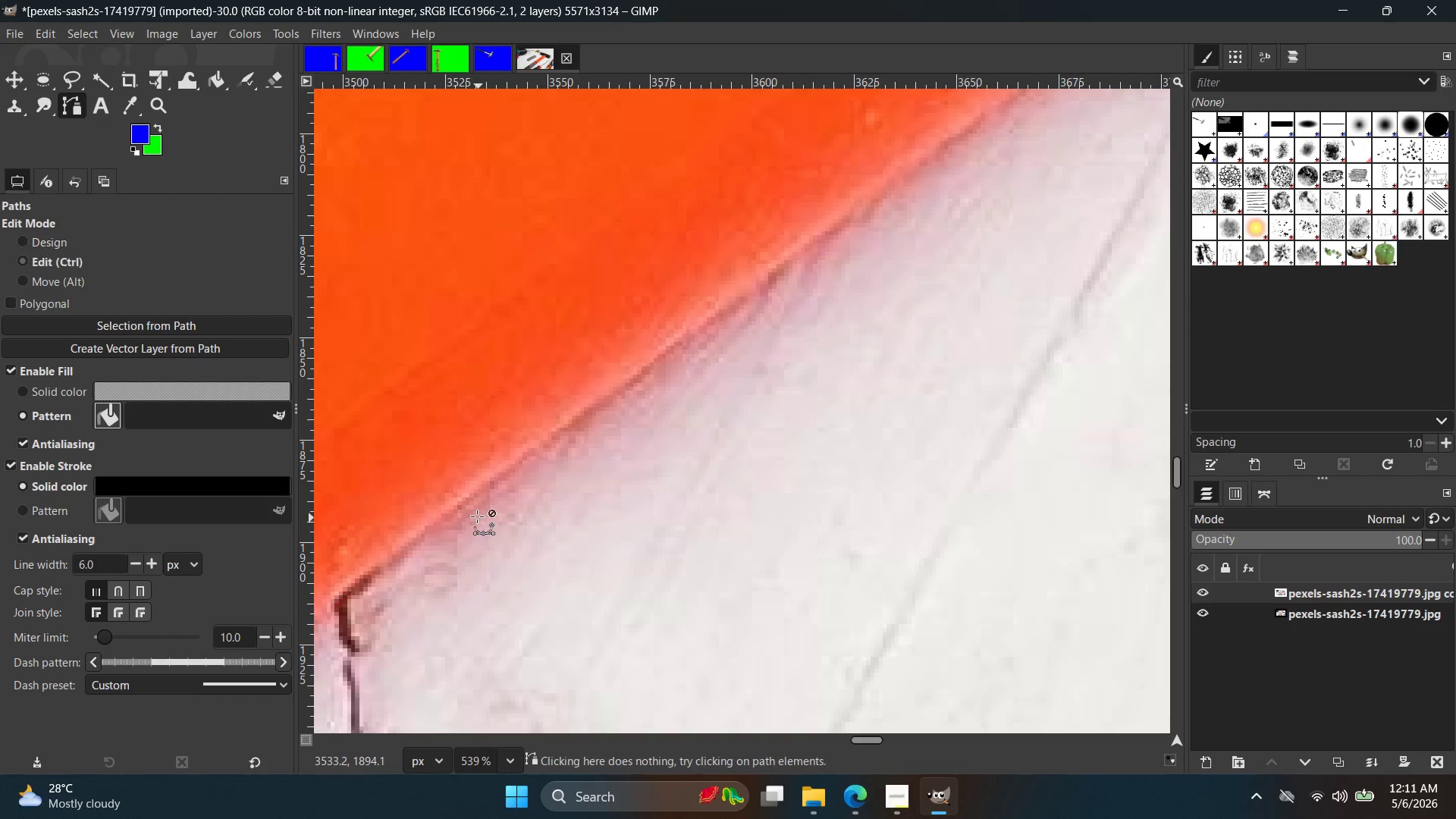 
key(Control+Z)
 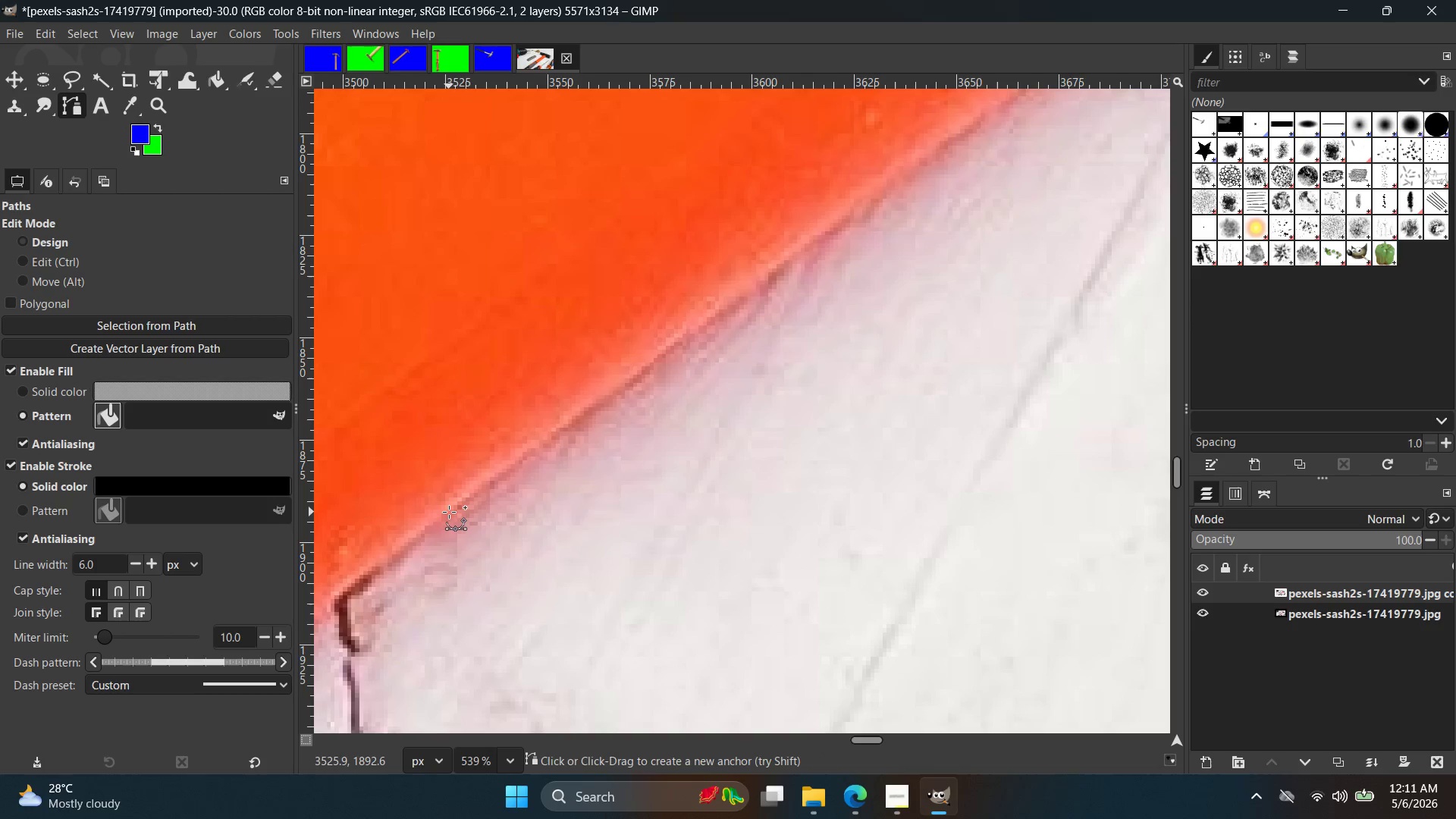 
left_click([449, 512])
 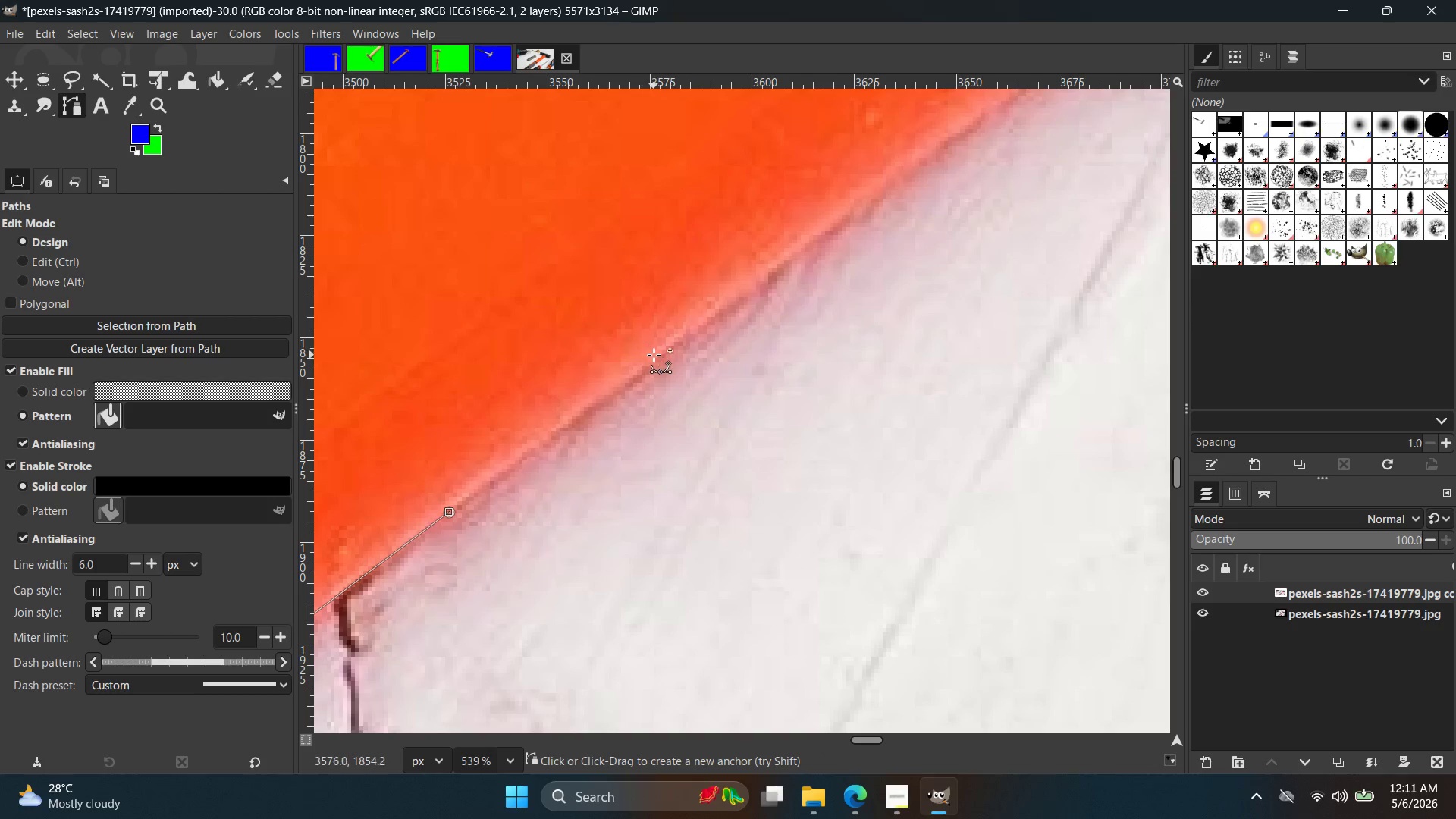 
left_click([661, 359])
 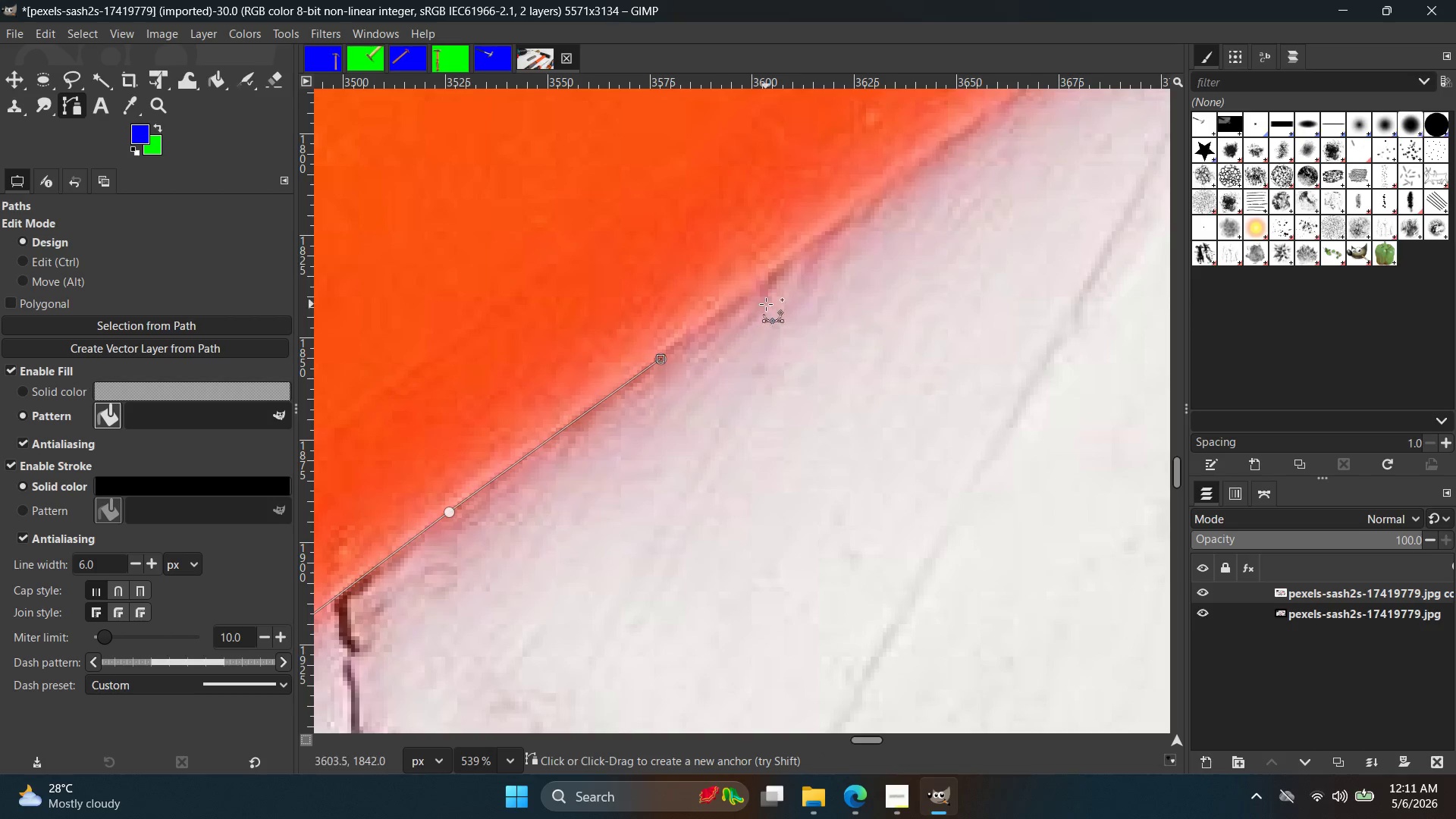 
hold_key(key=Space, duration=0.47)
 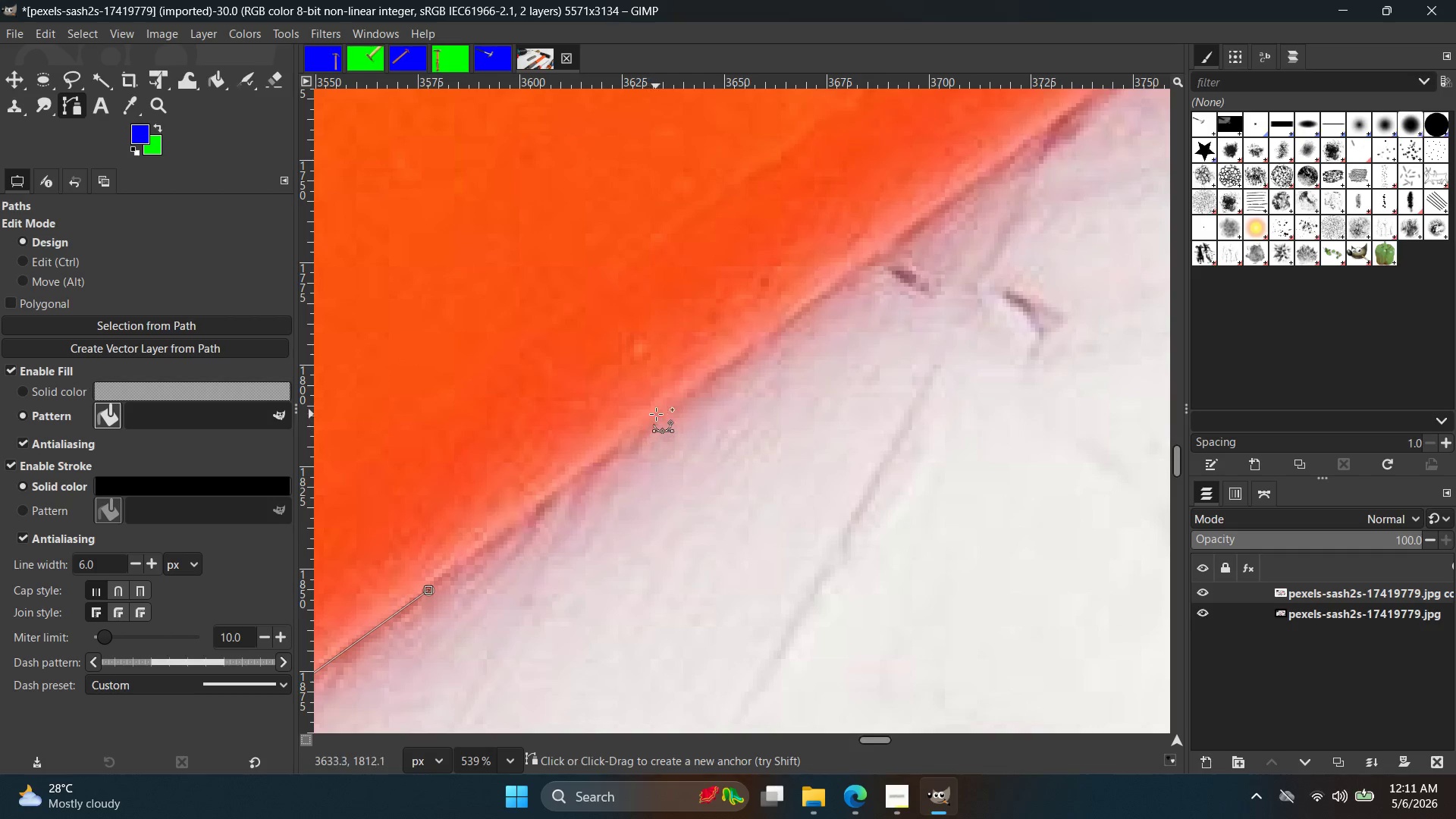 
left_click([657, 413])
 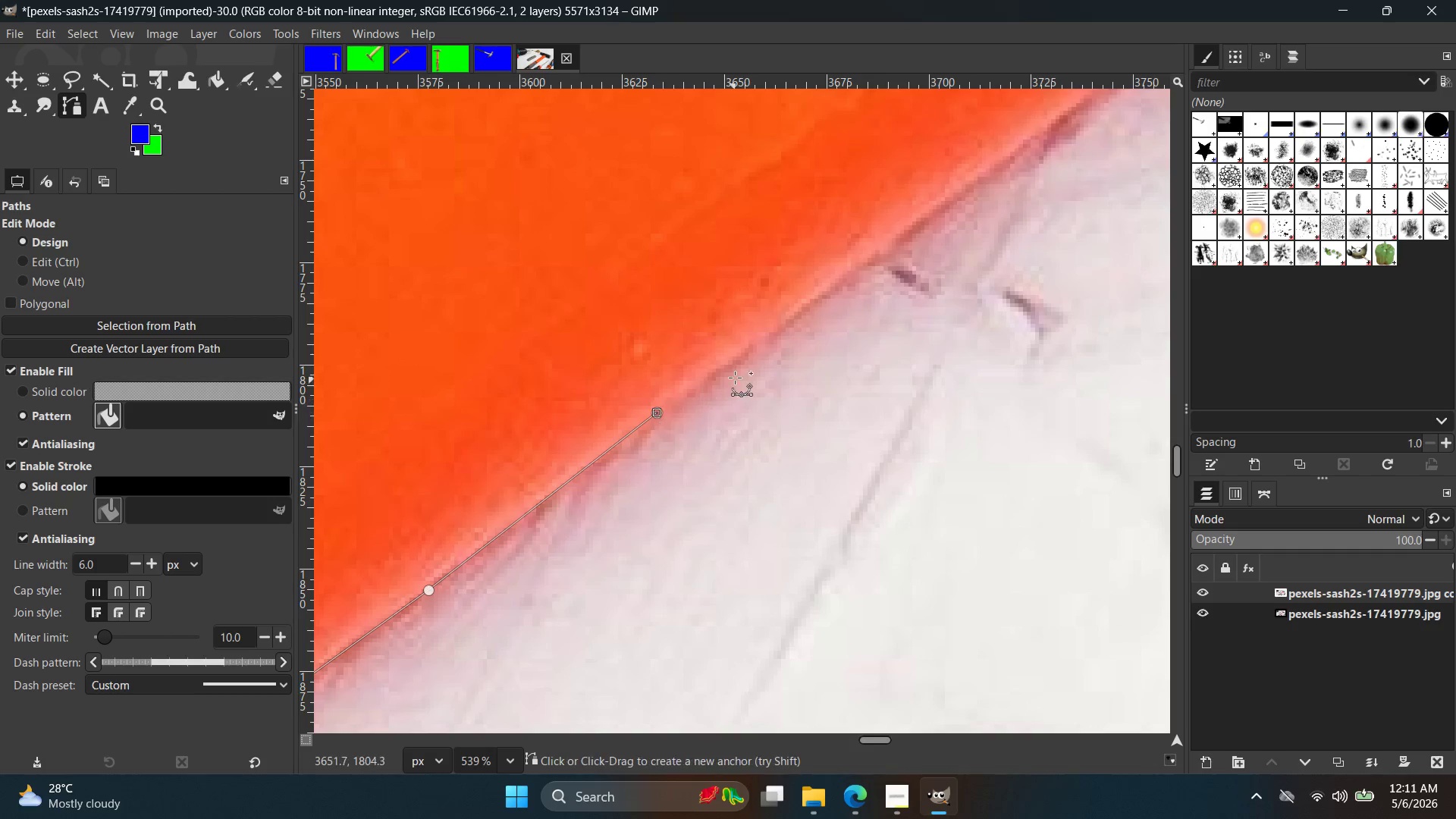 
hold_key(key=Space, duration=0.36)
 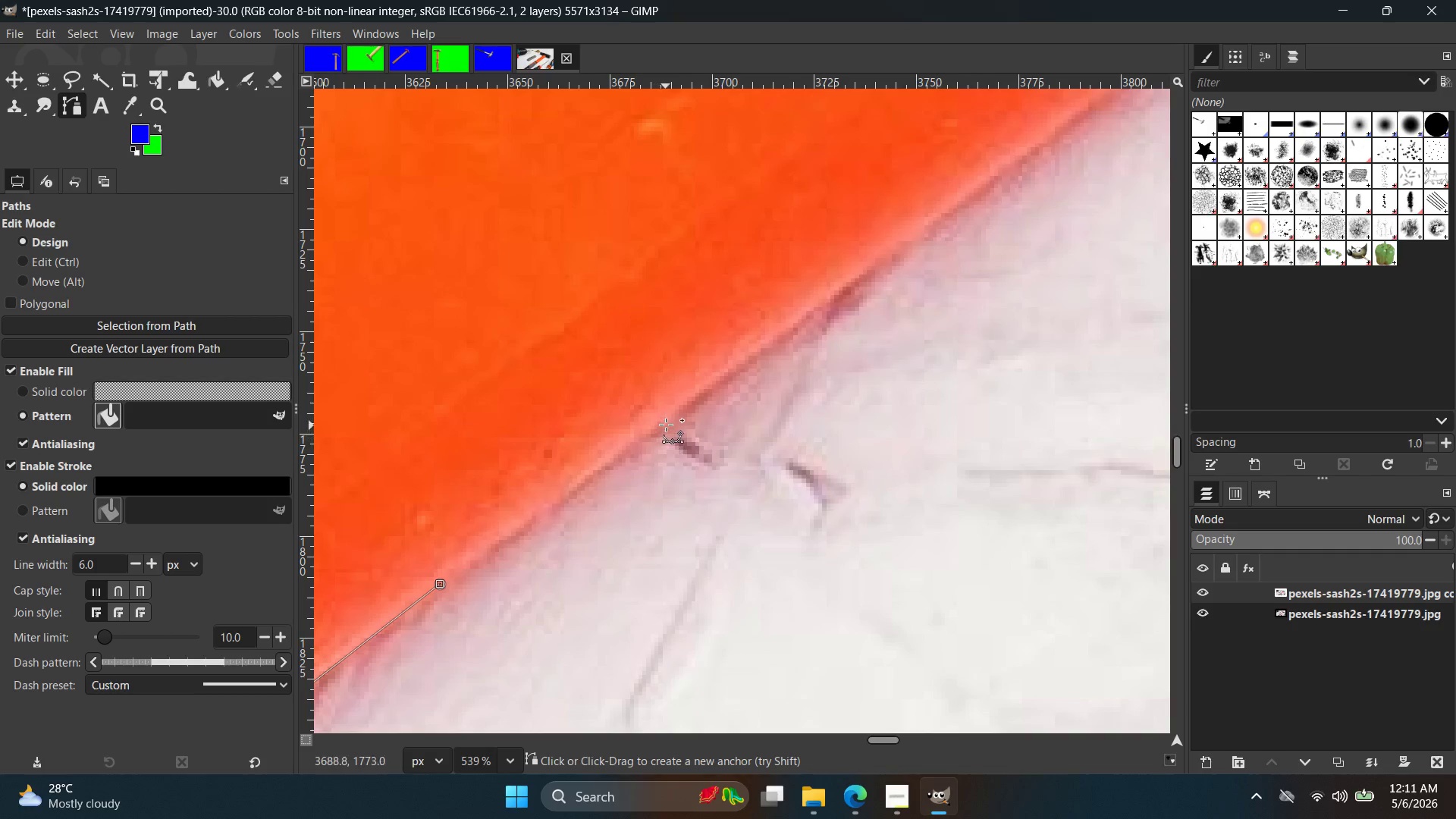 
left_click([668, 422])
 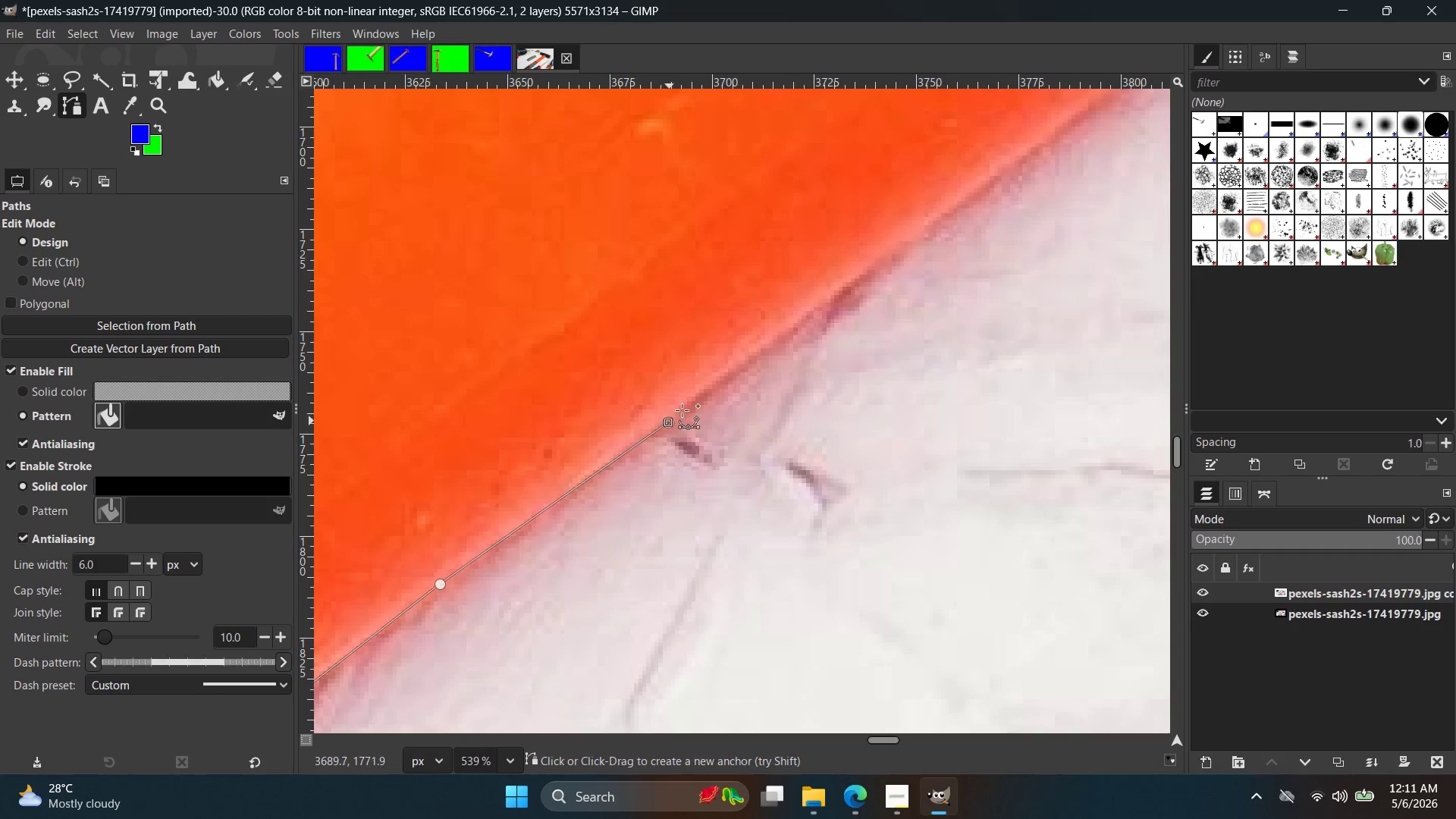 
hold_key(key=Space, duration=0.39)
 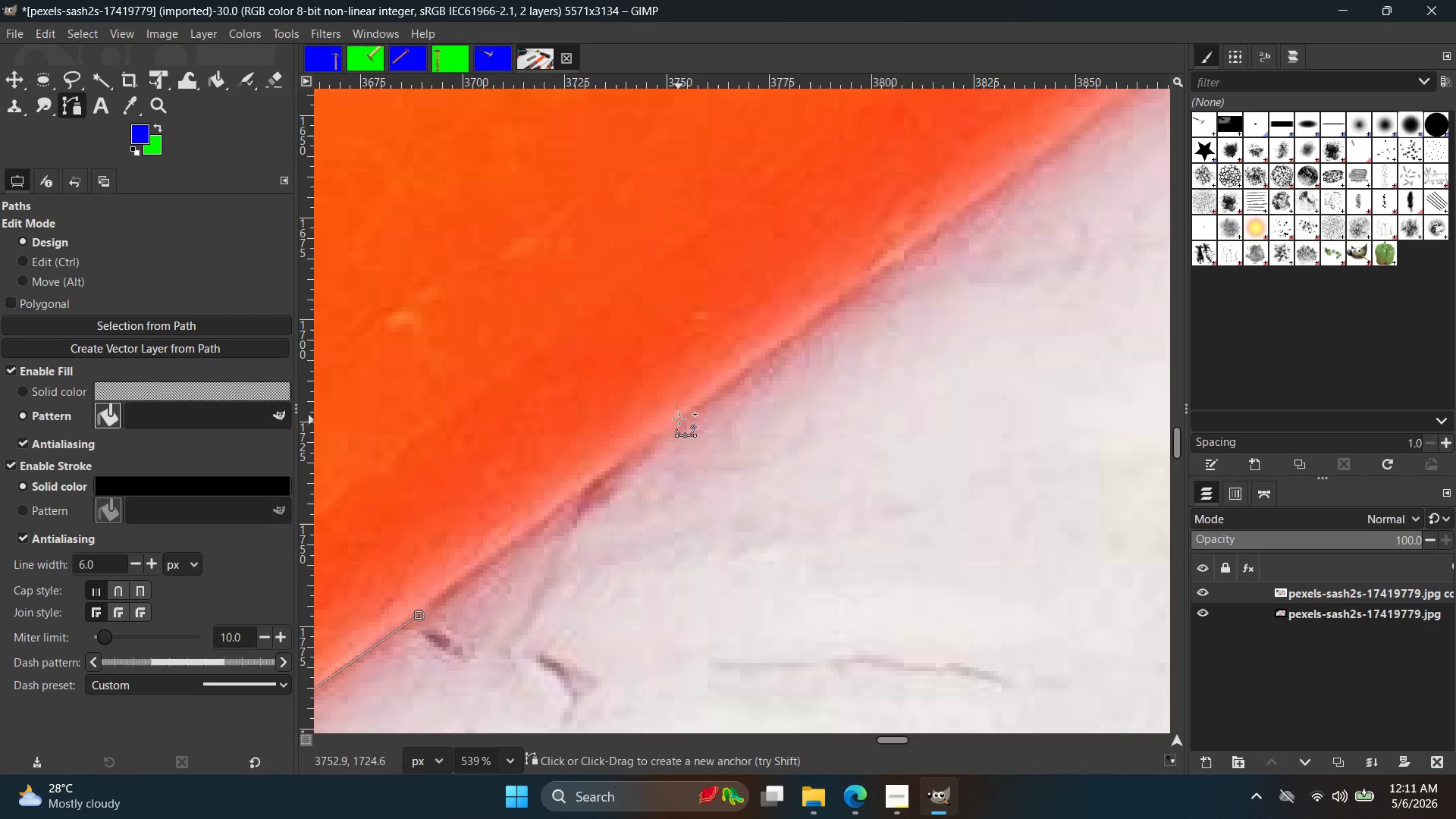 
left_click([679, 418])
 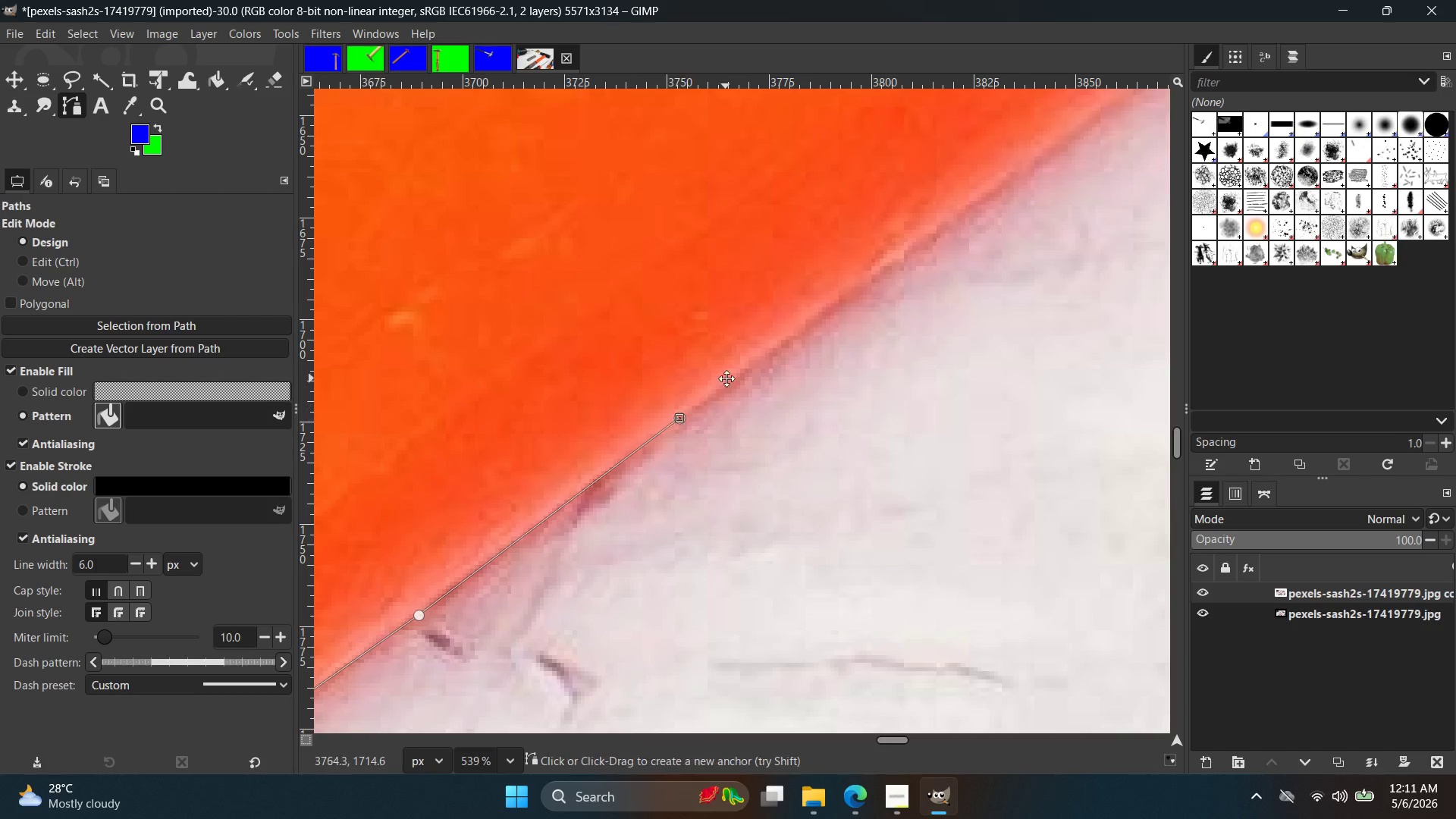 
hold_key(key=Space, duration=0.44)
 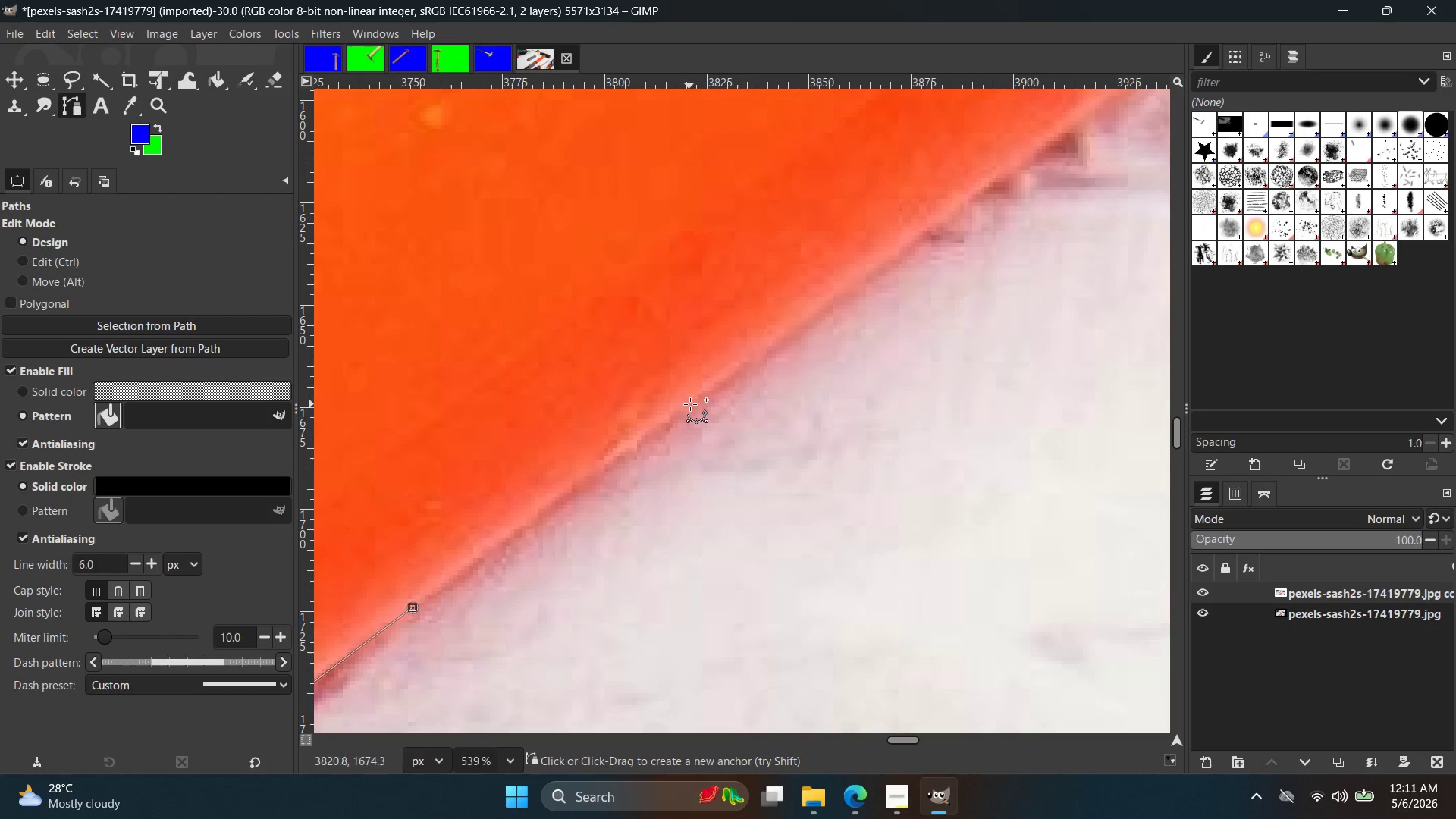 
left_click([692, 397])
 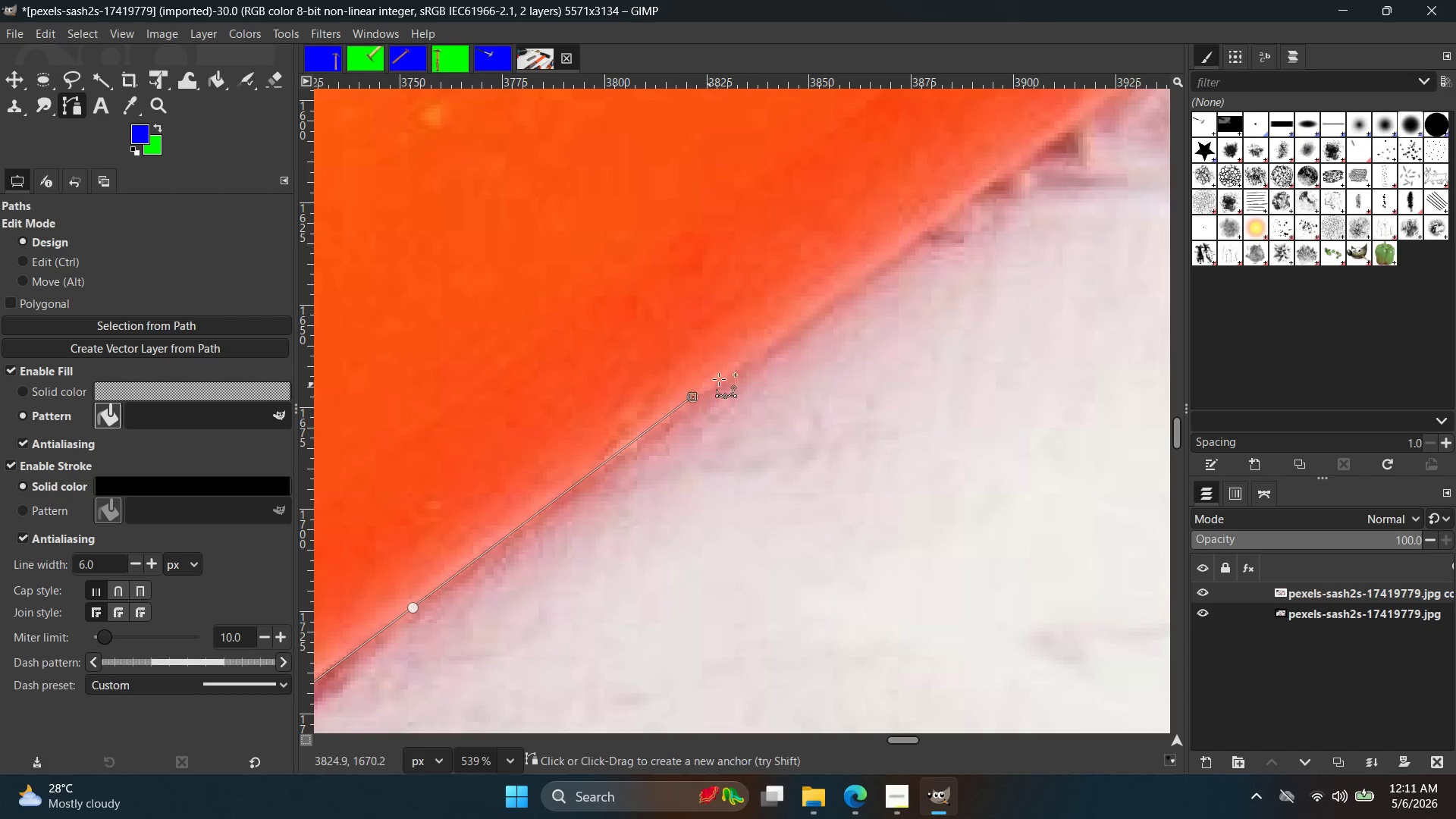 
hold_key(key=Space, duration=0.42)
 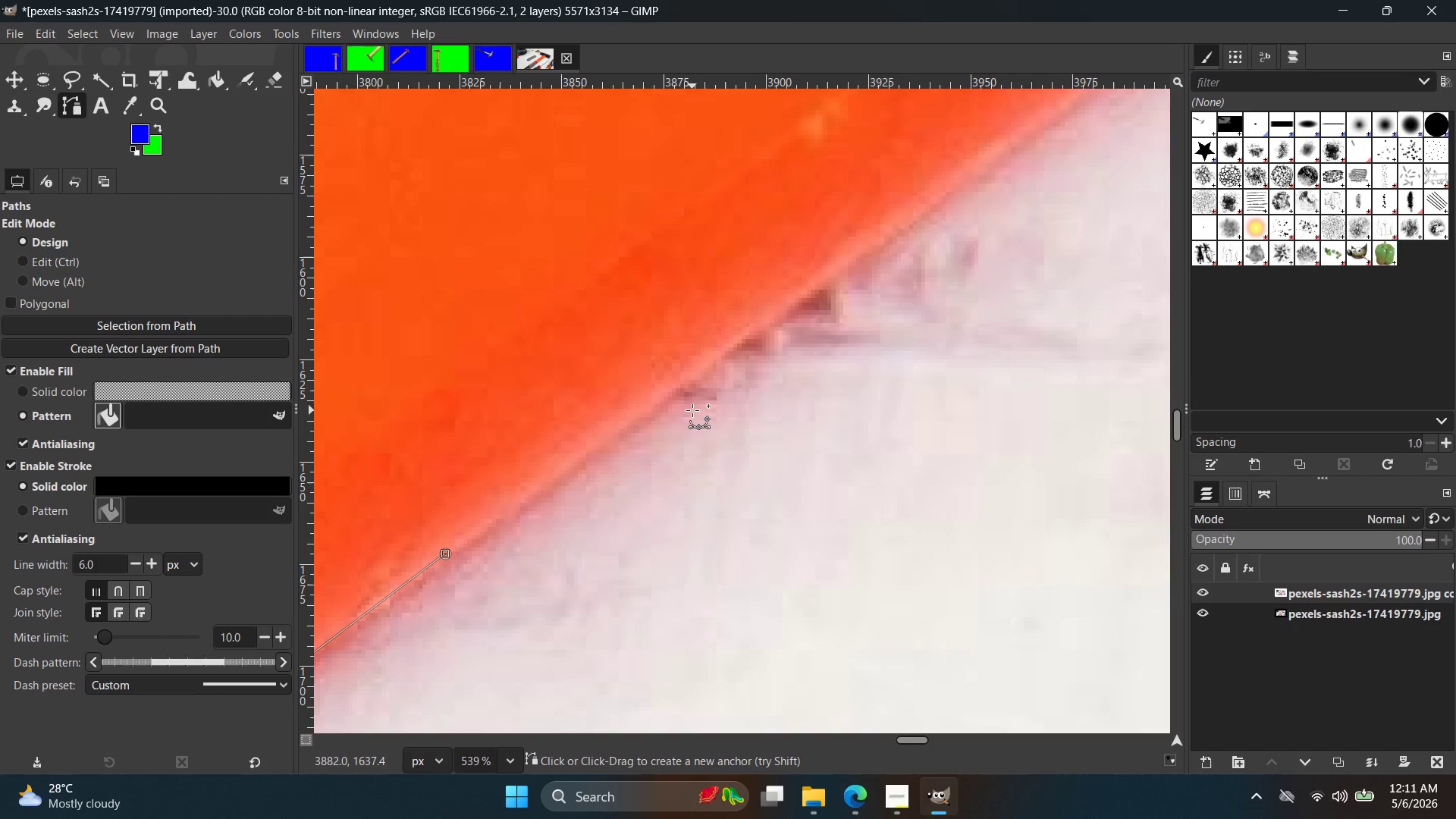 
key(Control+ControlLeft)
 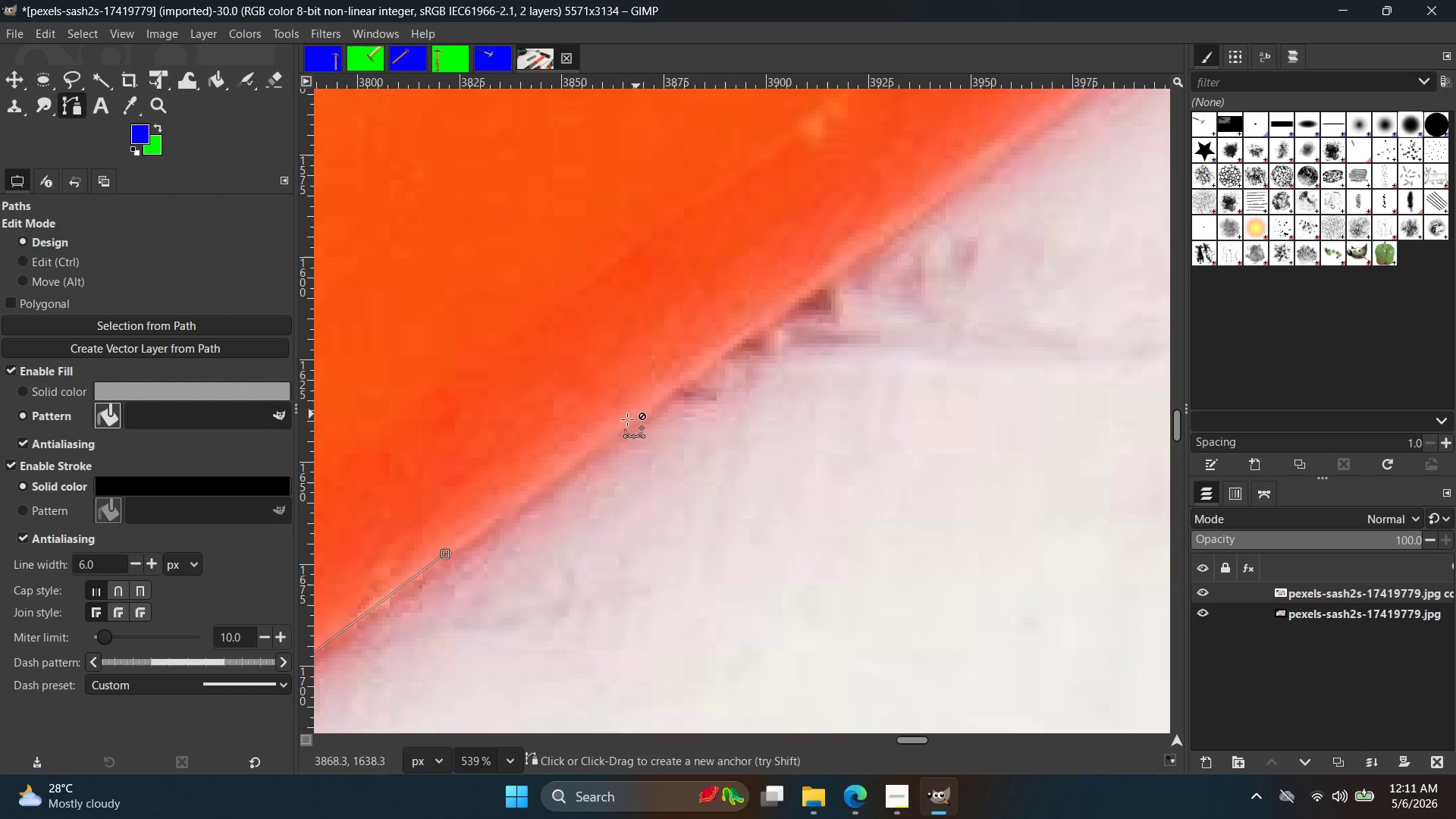 
key(Control+Z)
 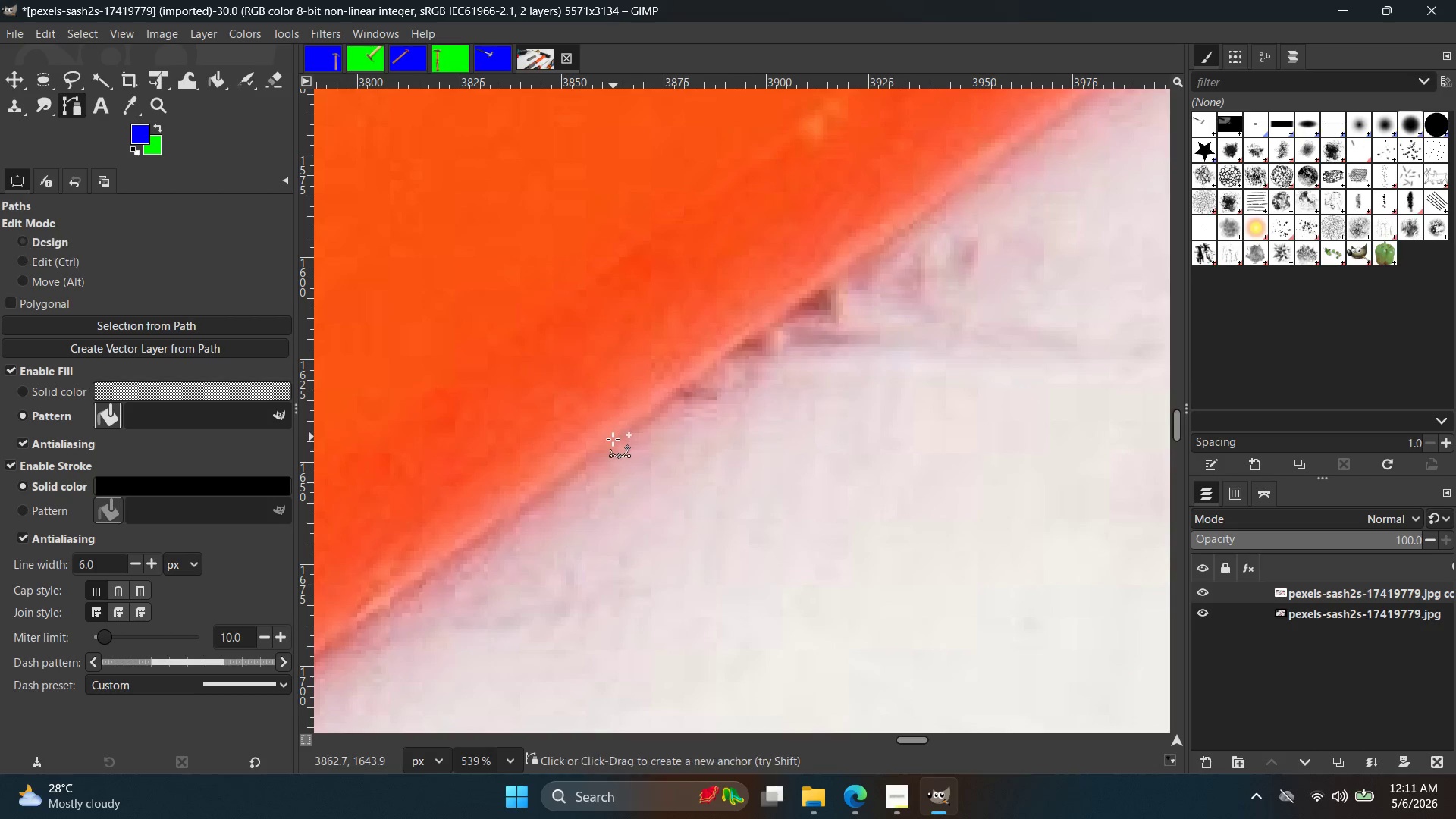 
left_click([613, 439])
 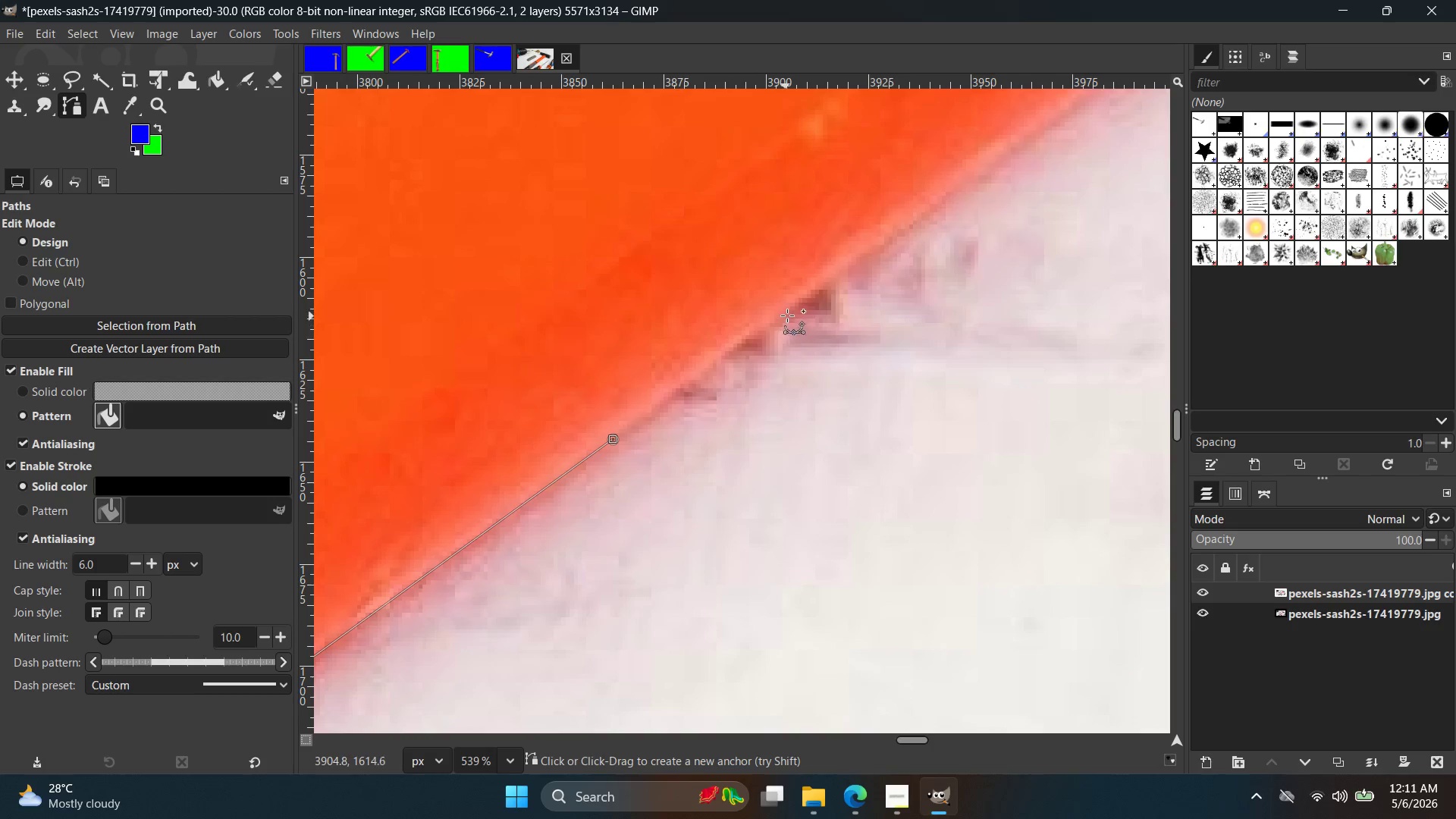 
left_click([793, 303])
 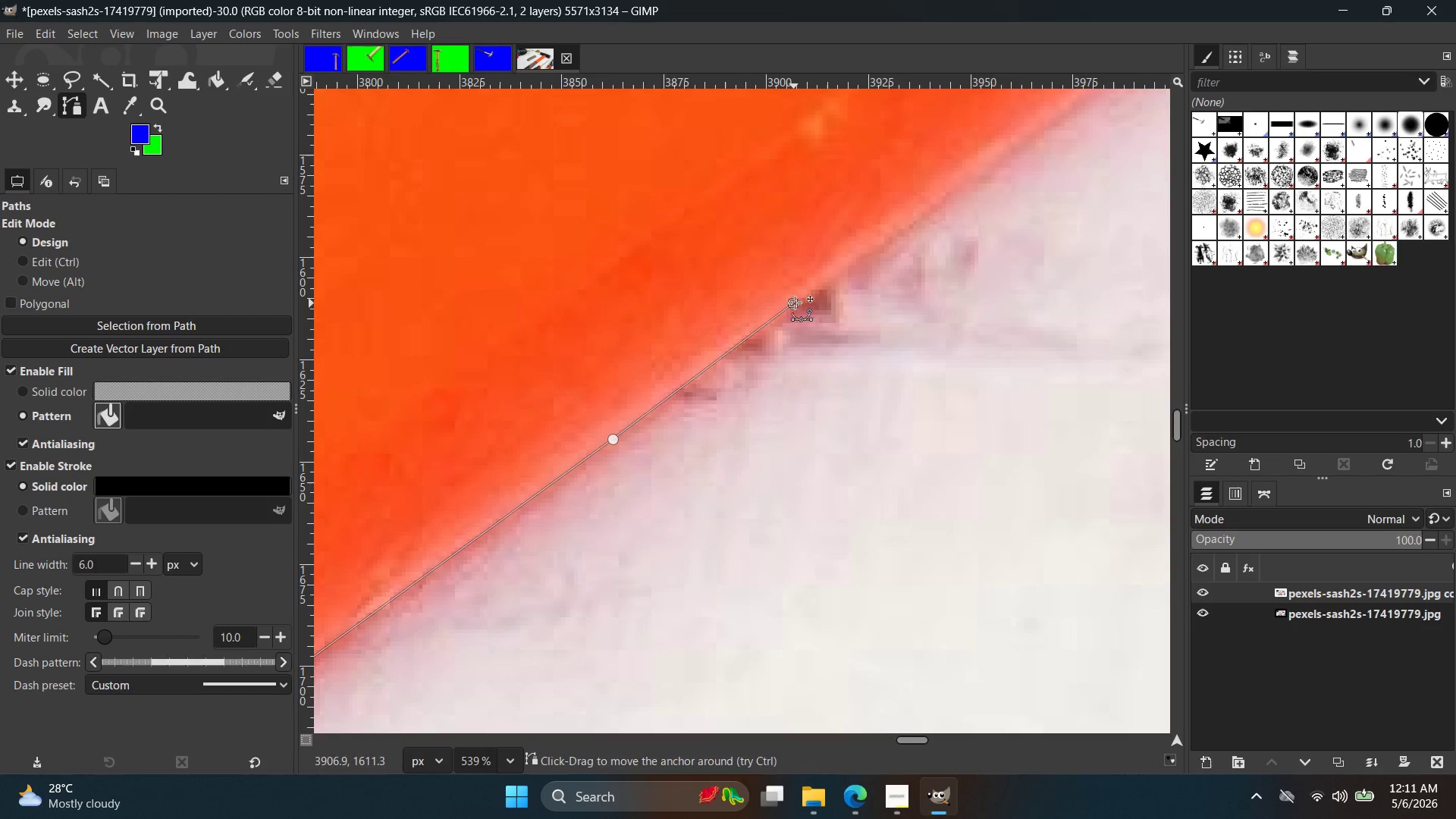 
hold_key(key=ControlLeft, duration=0.33)
 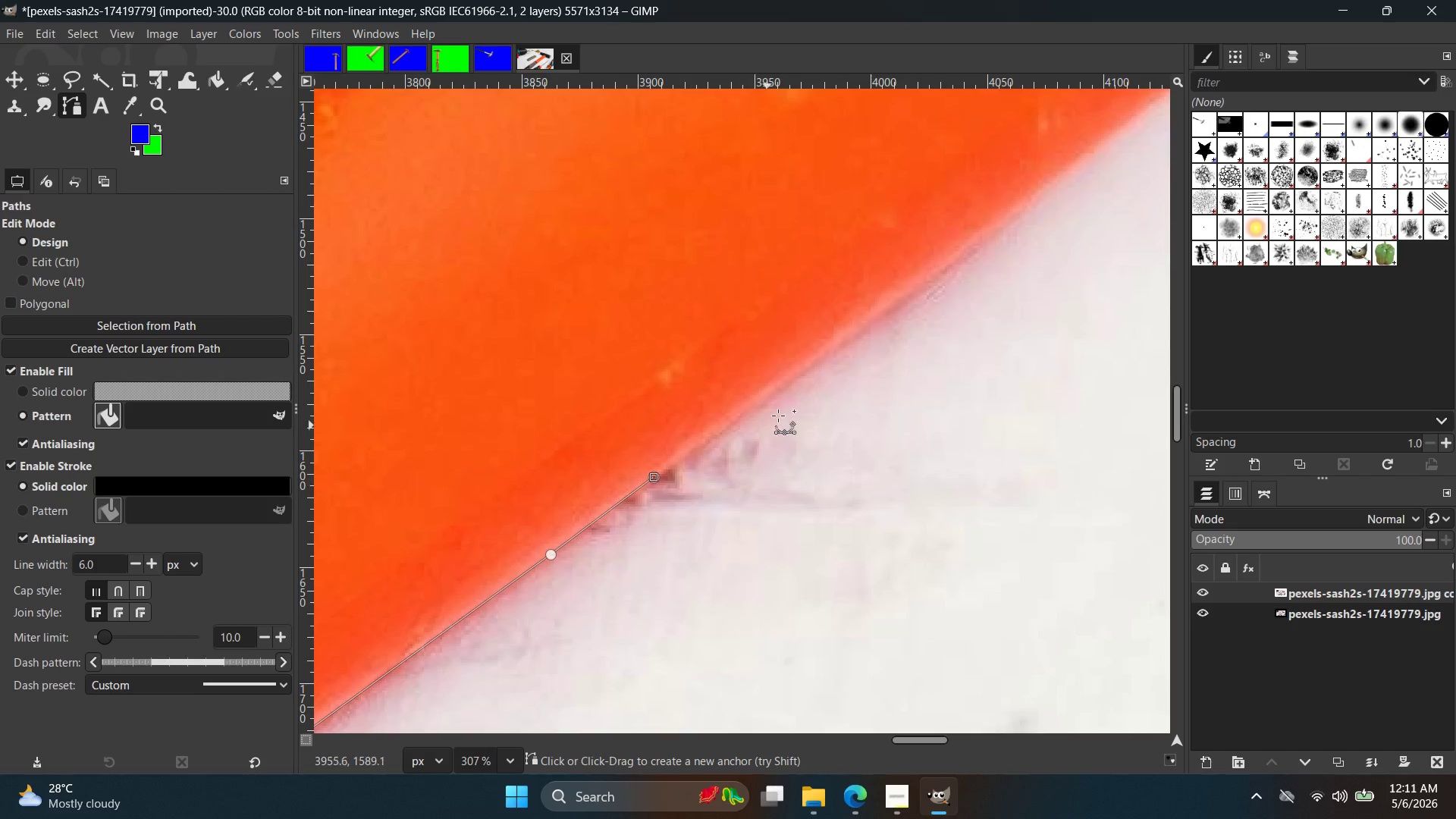 
hold_key(key=Space, duration=0.36)
 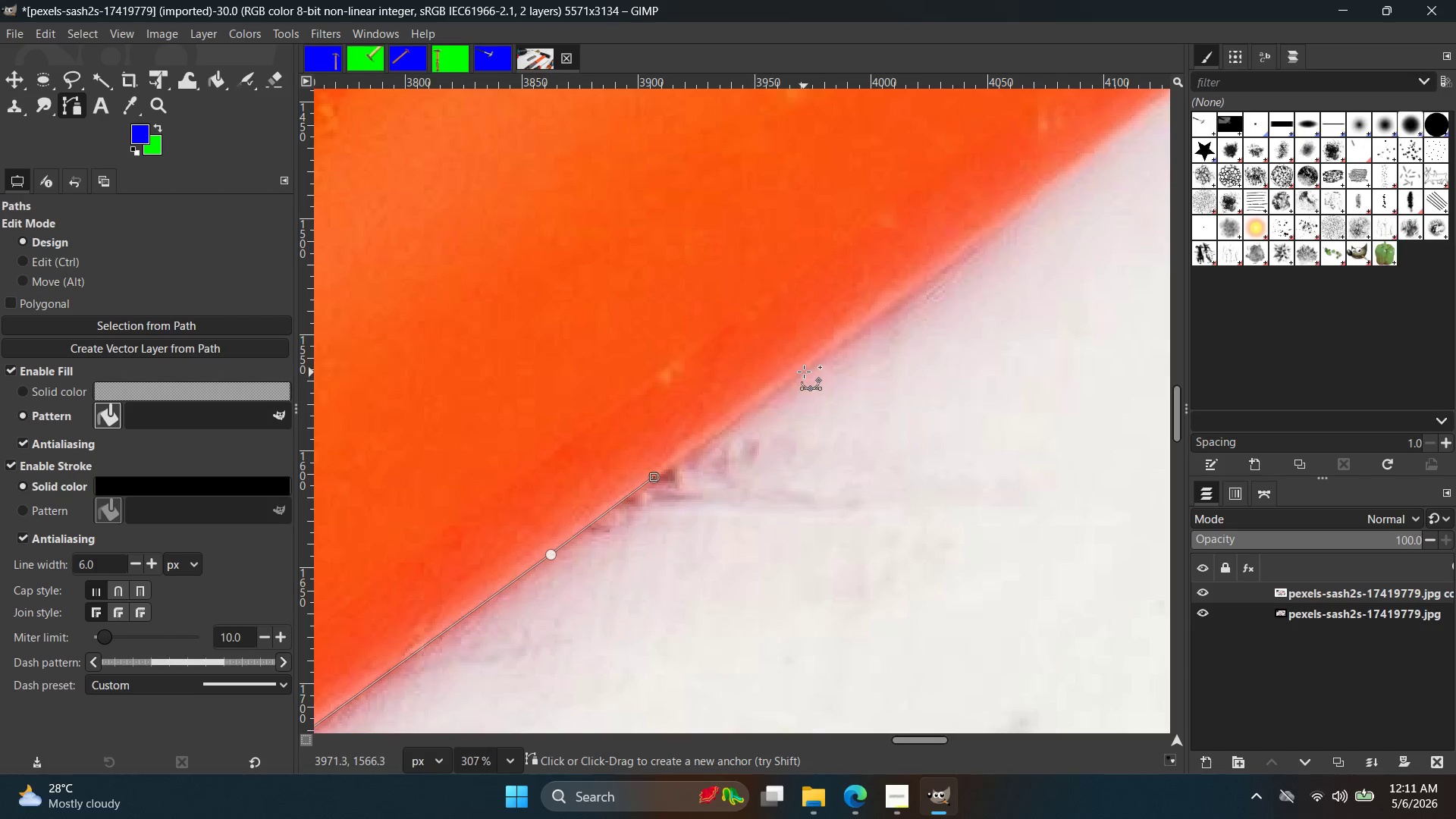 
scroll: coordinate [859, 281], scroll_direction: down, amount: 6.0
 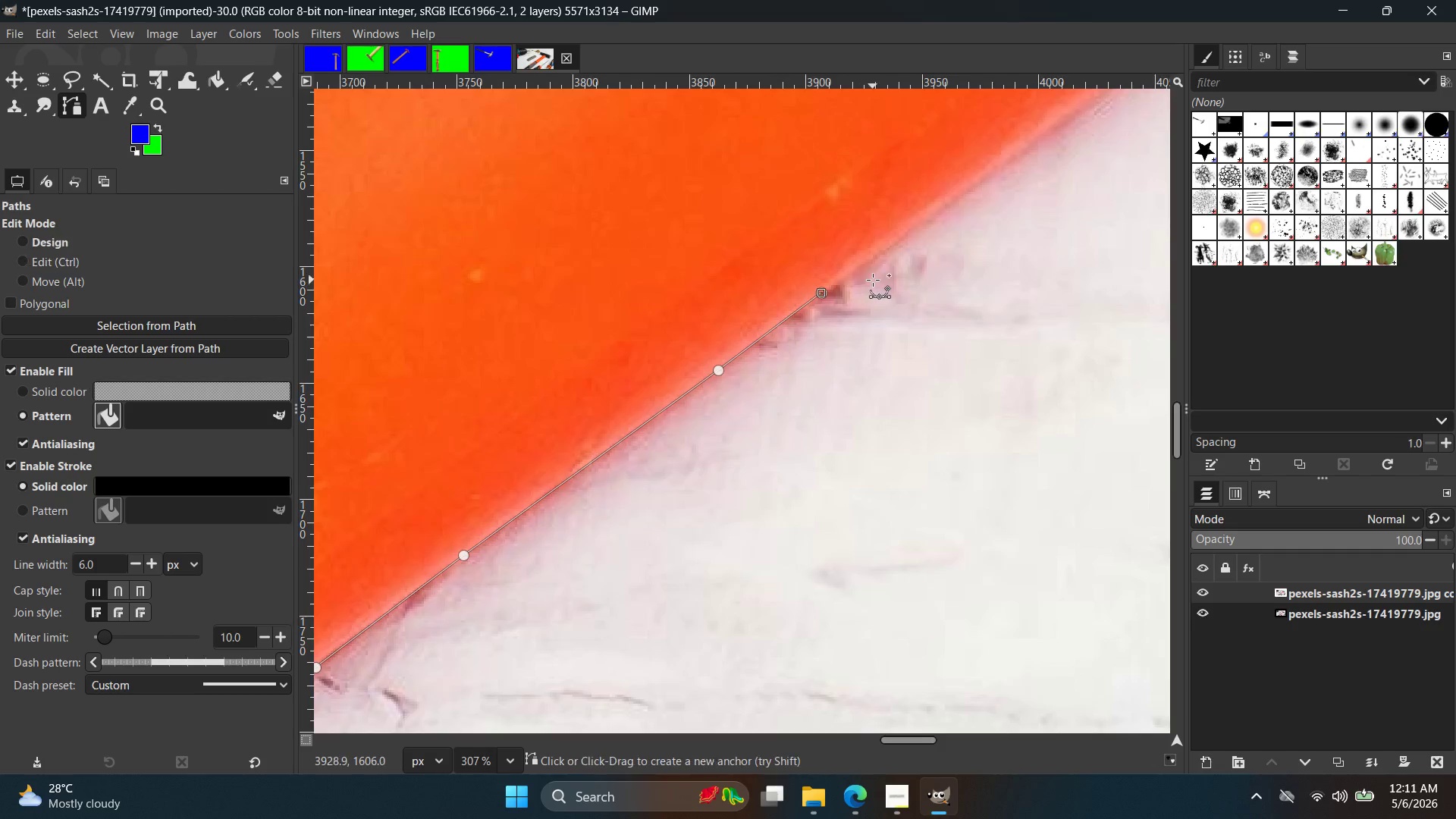 
left_click([806, 365])
 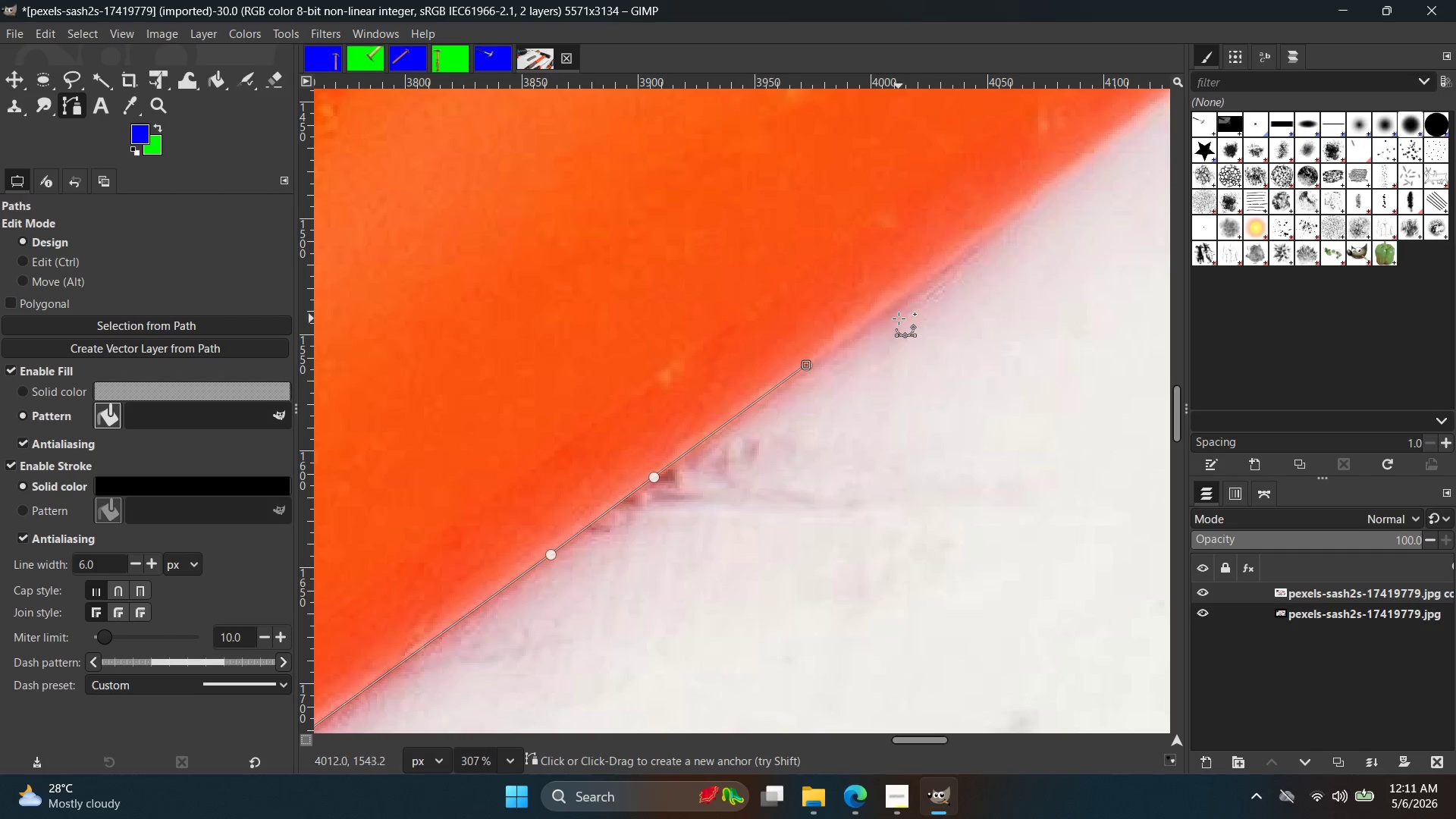 
key(Control+ControlLeft)
 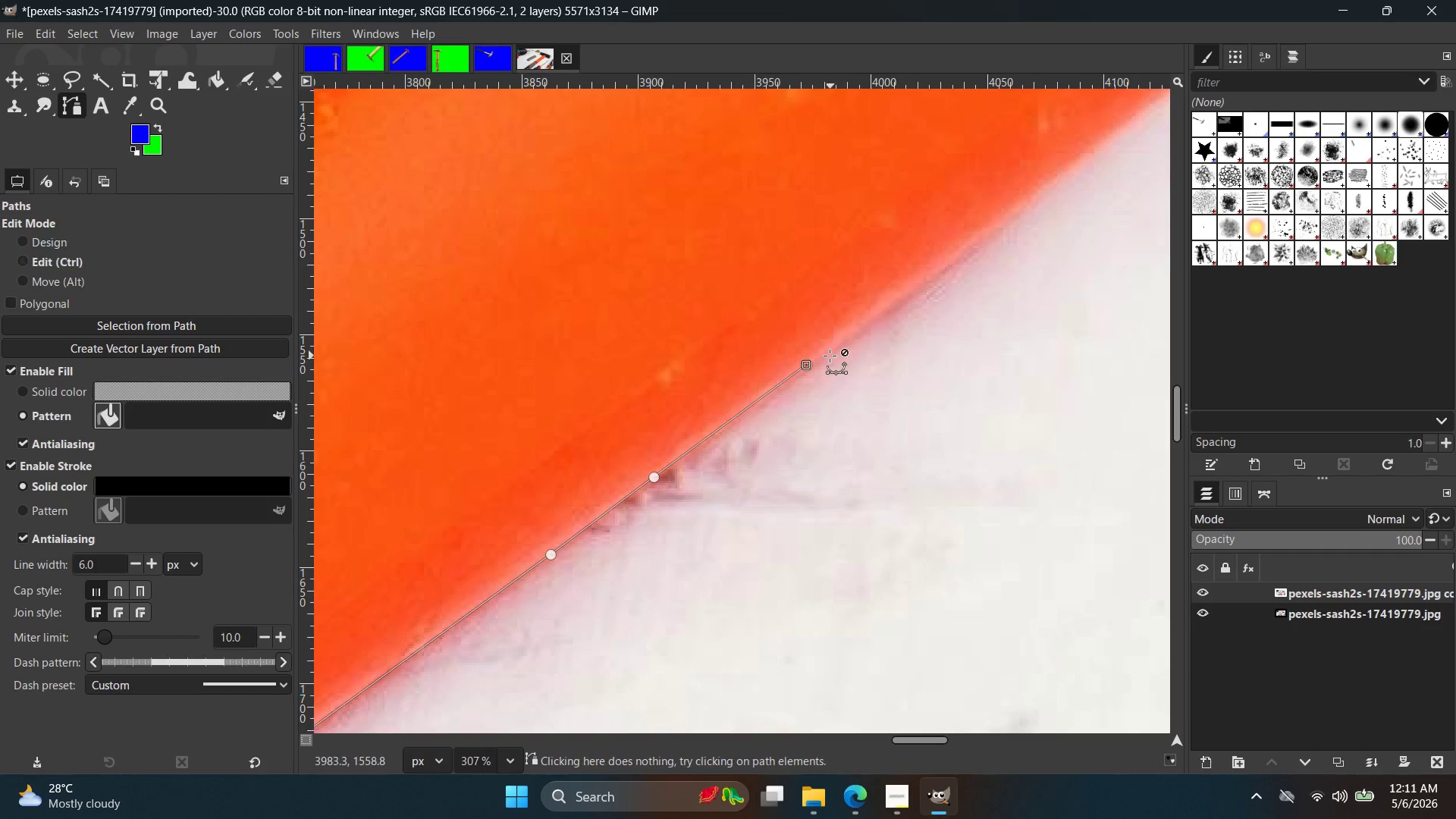 
key(Control+Z)
 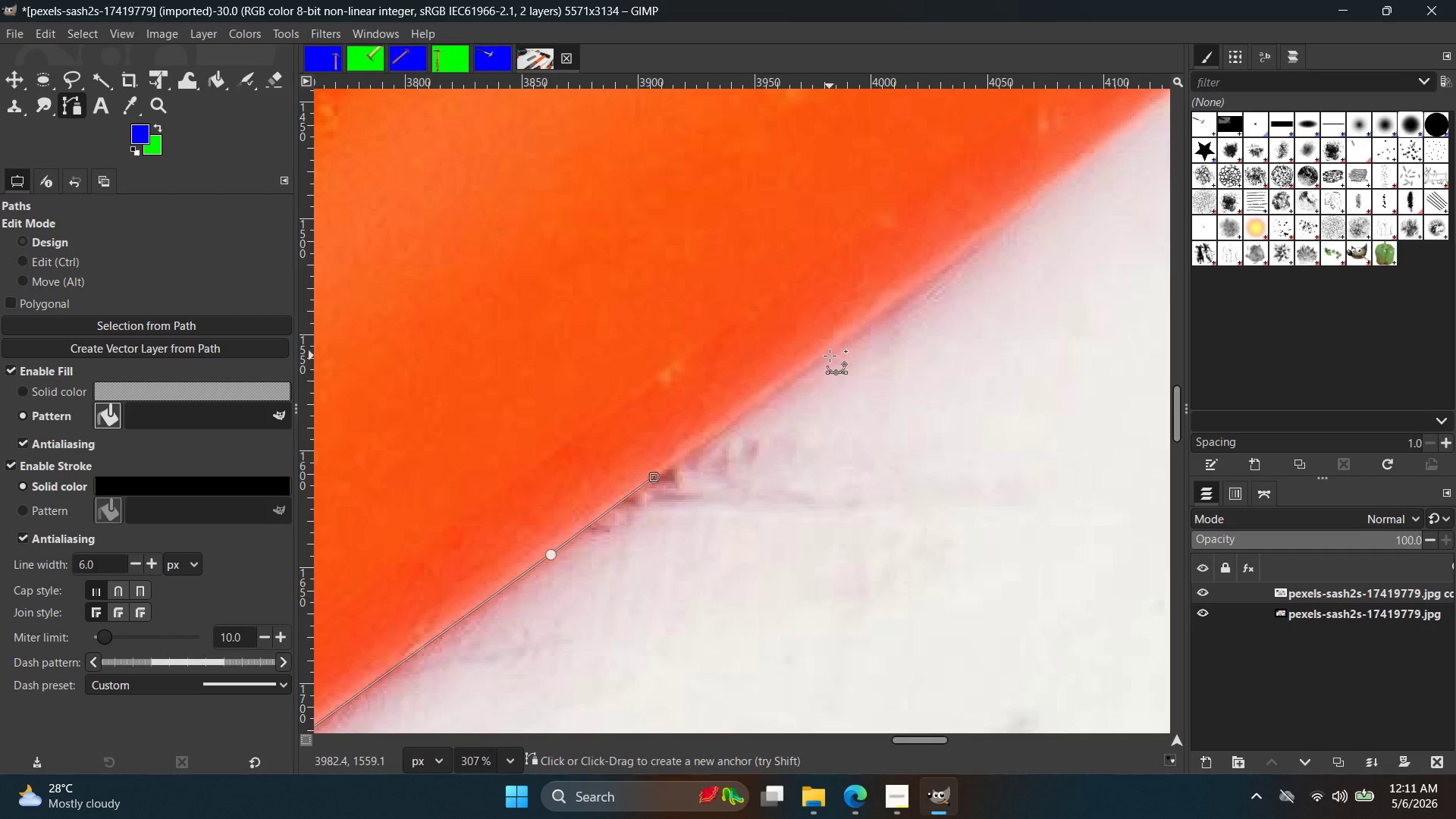 
left_click([828, 356])
 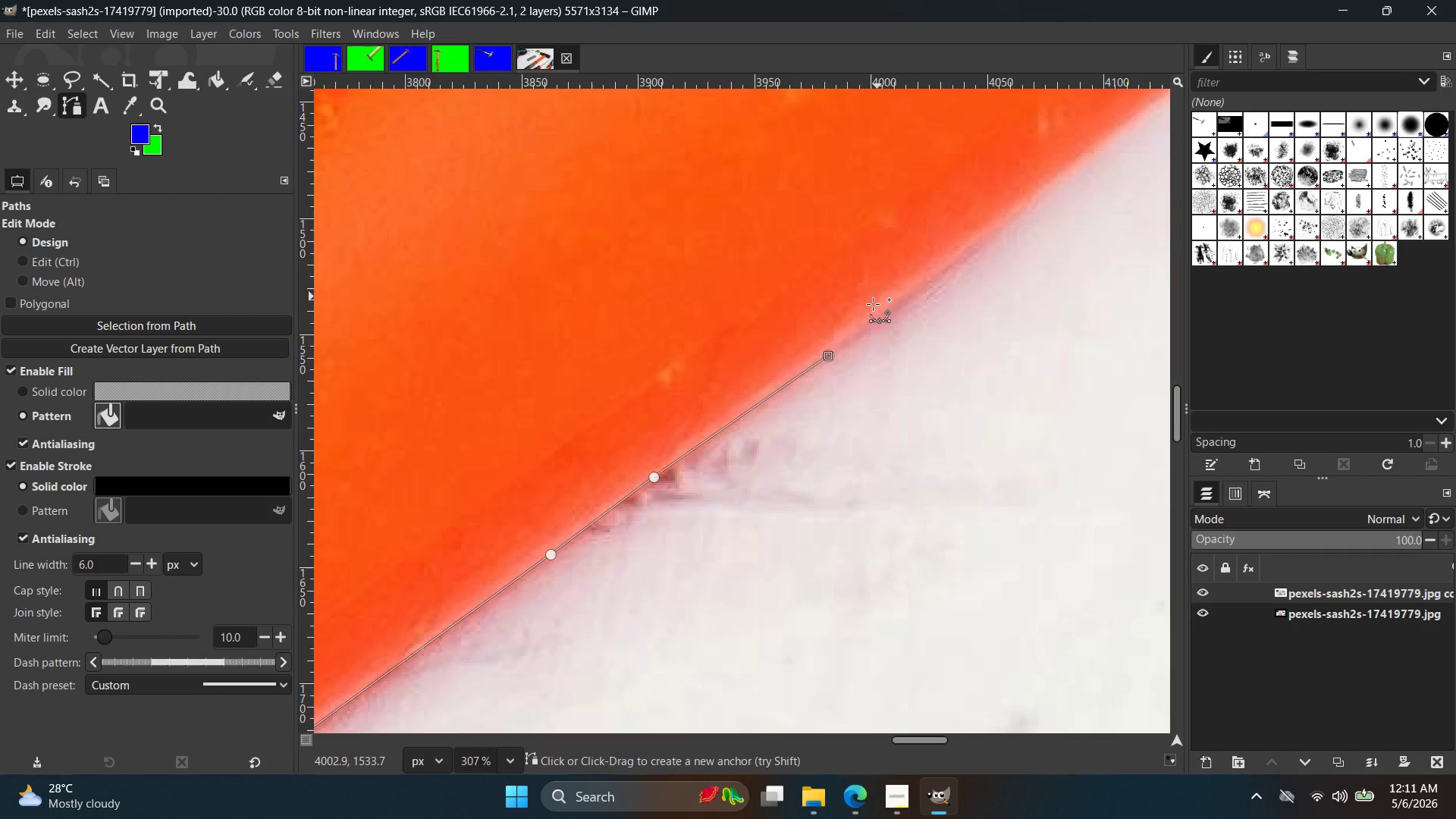 
hold_key(key=Space, duration=0.39)
 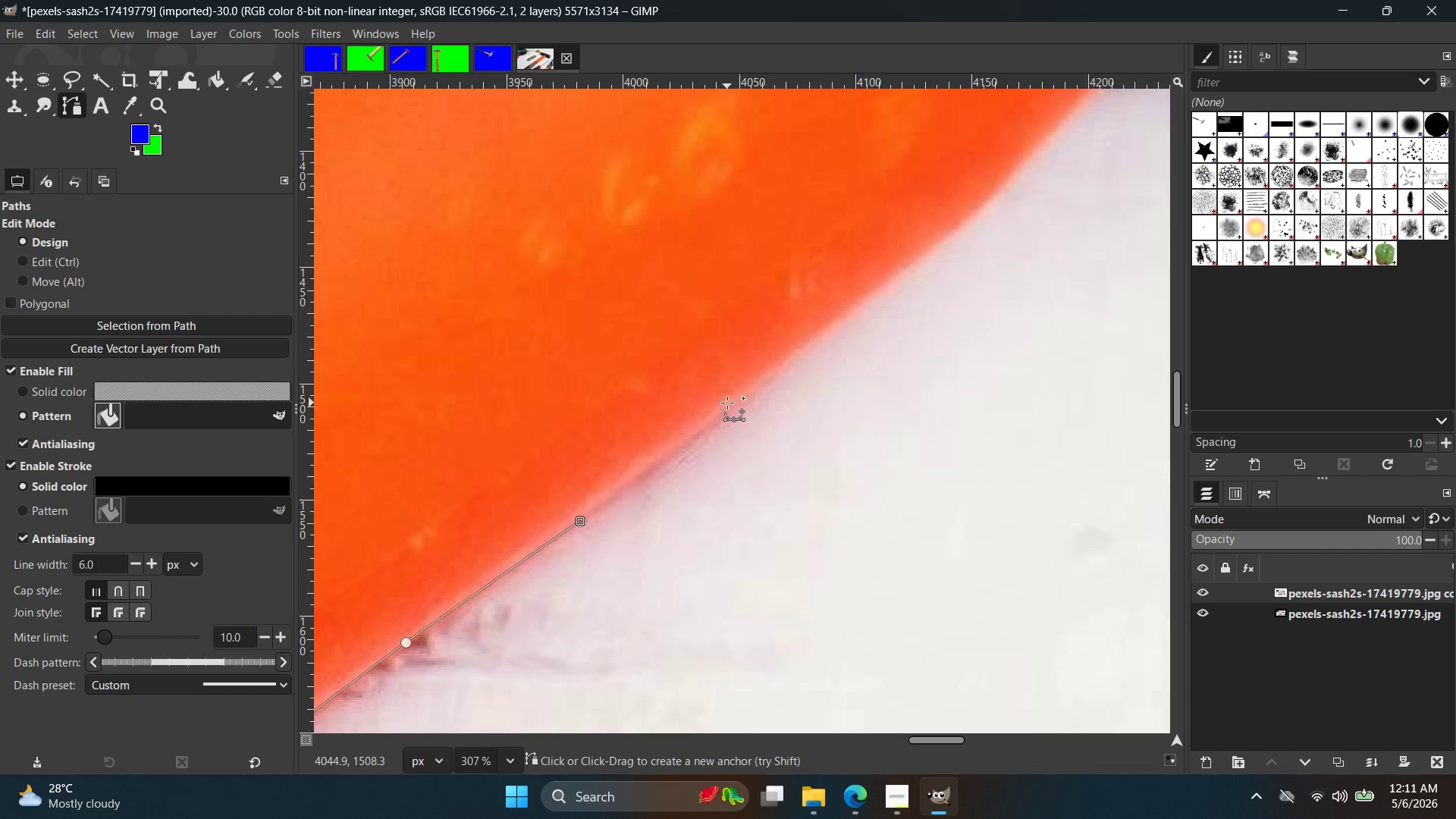 
left_click([728, 402])
 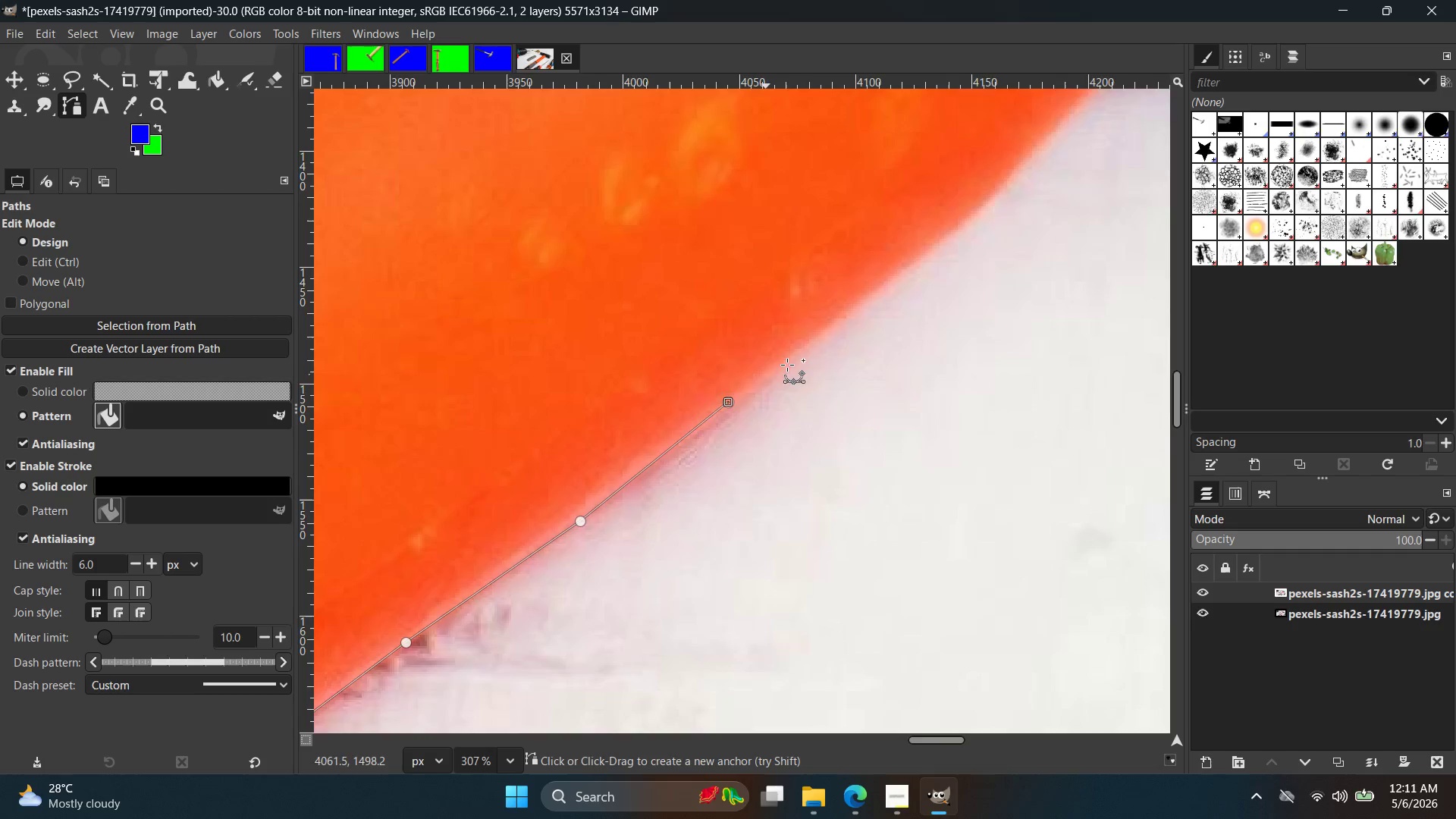 
hold_key(key=Space, duration=0.36)
 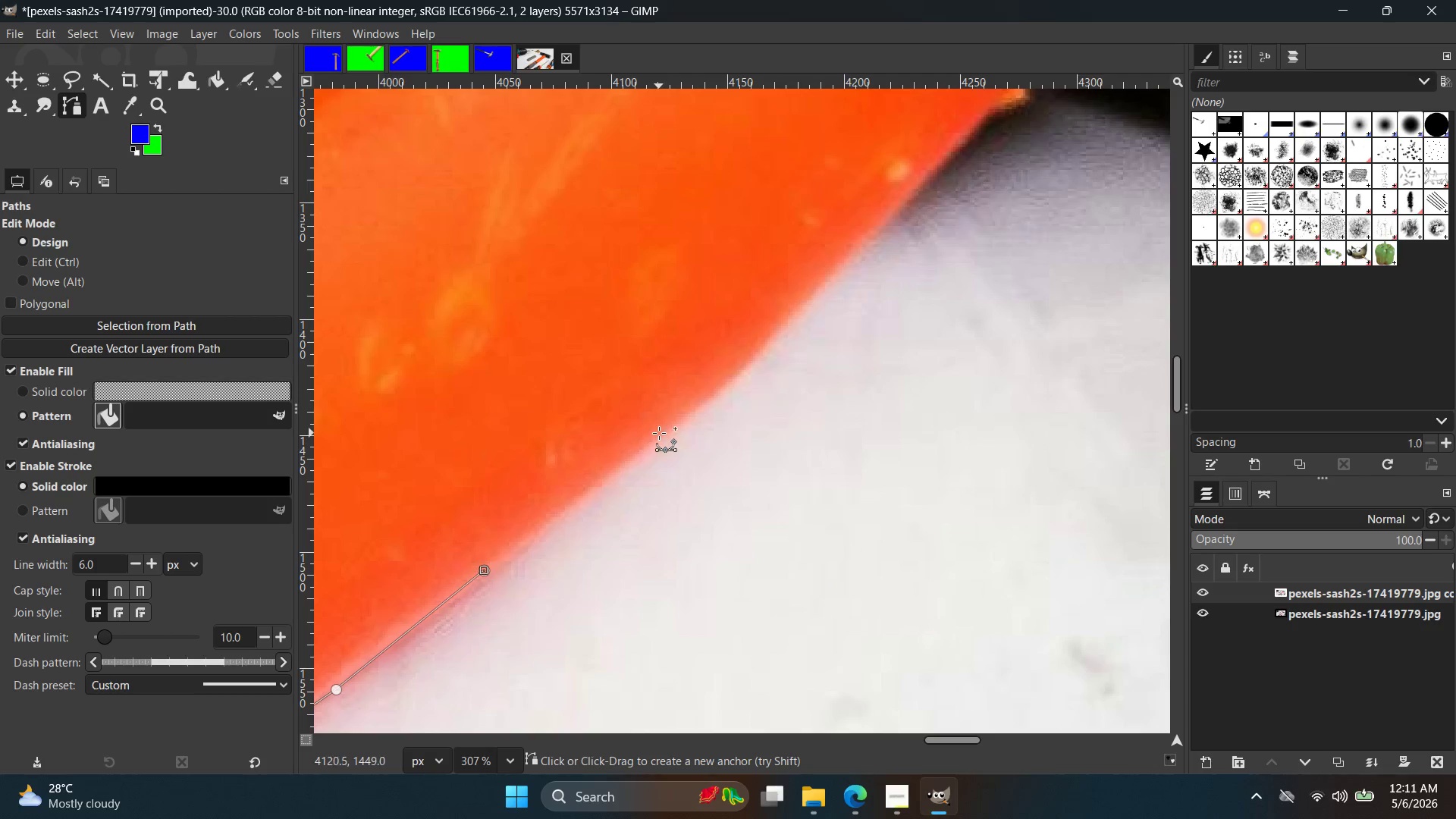 
left_click([659, 433])
 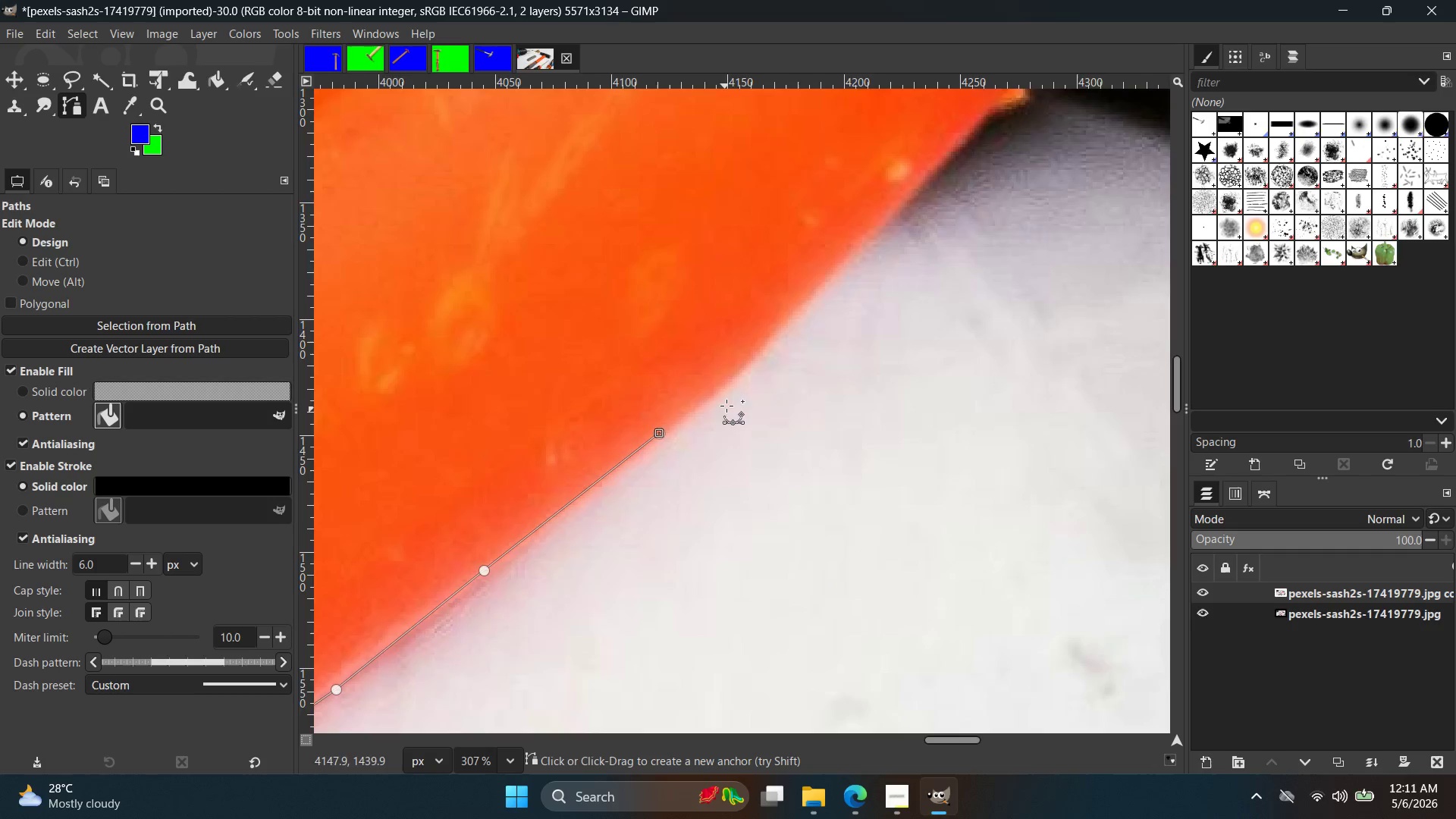 
hold_key(key=Space, duration=0.36)
 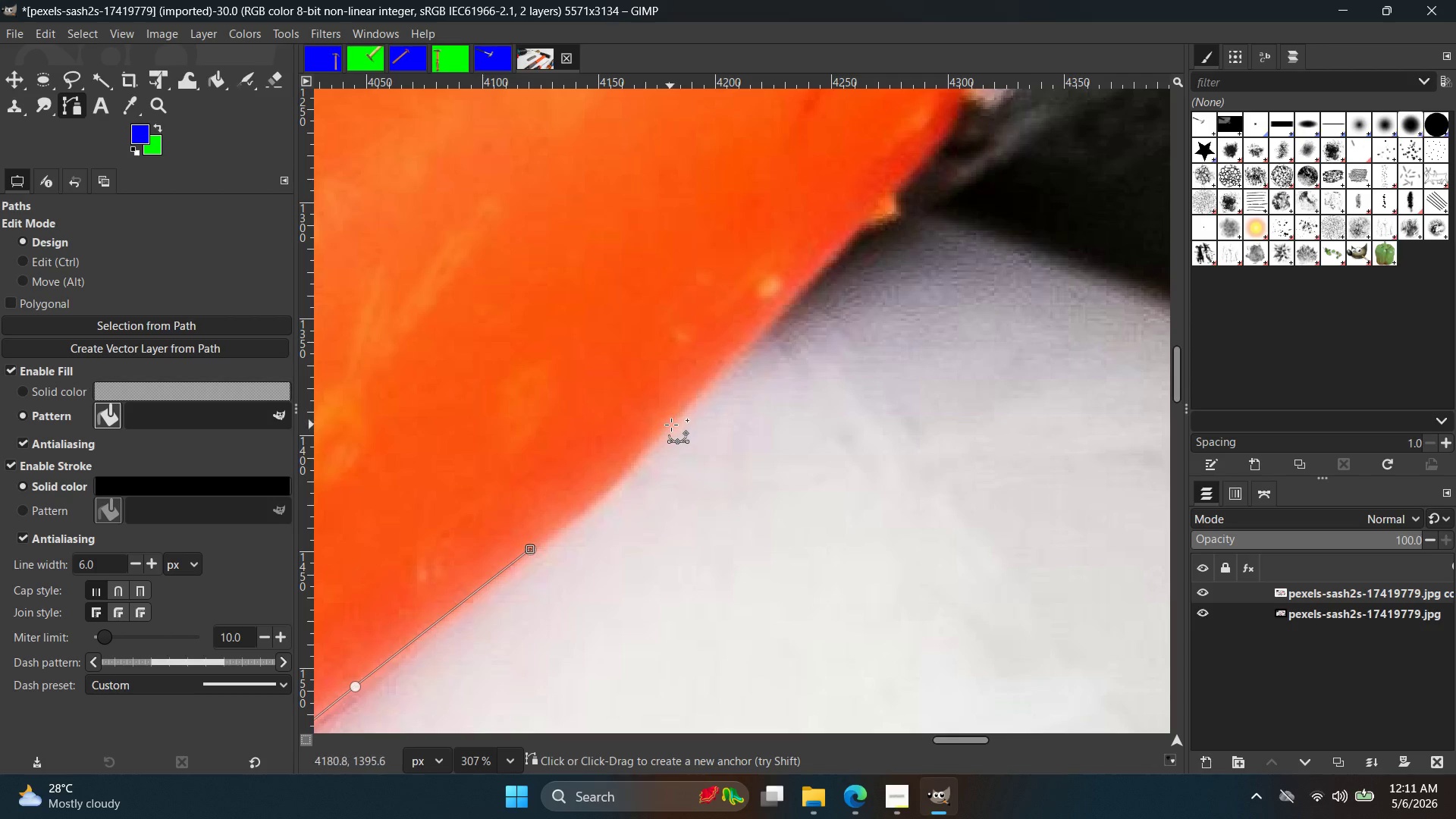 
left_click_drag(start_coordinate=[671, 425], to_coordinate=[708, 378])
 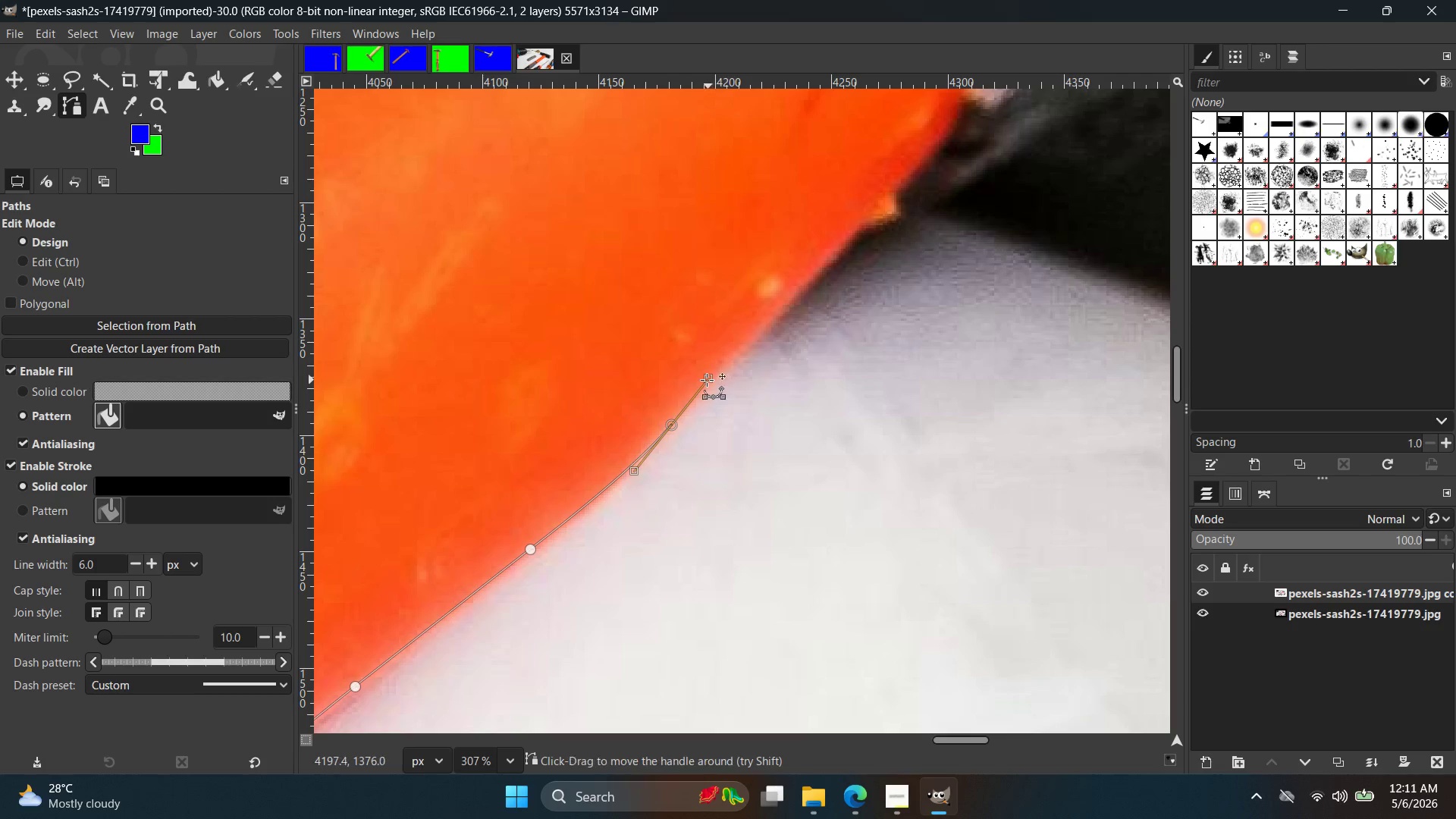 
left_click_drag(start_coordinate=[706, 381], to_coordinate=[723, 369])
 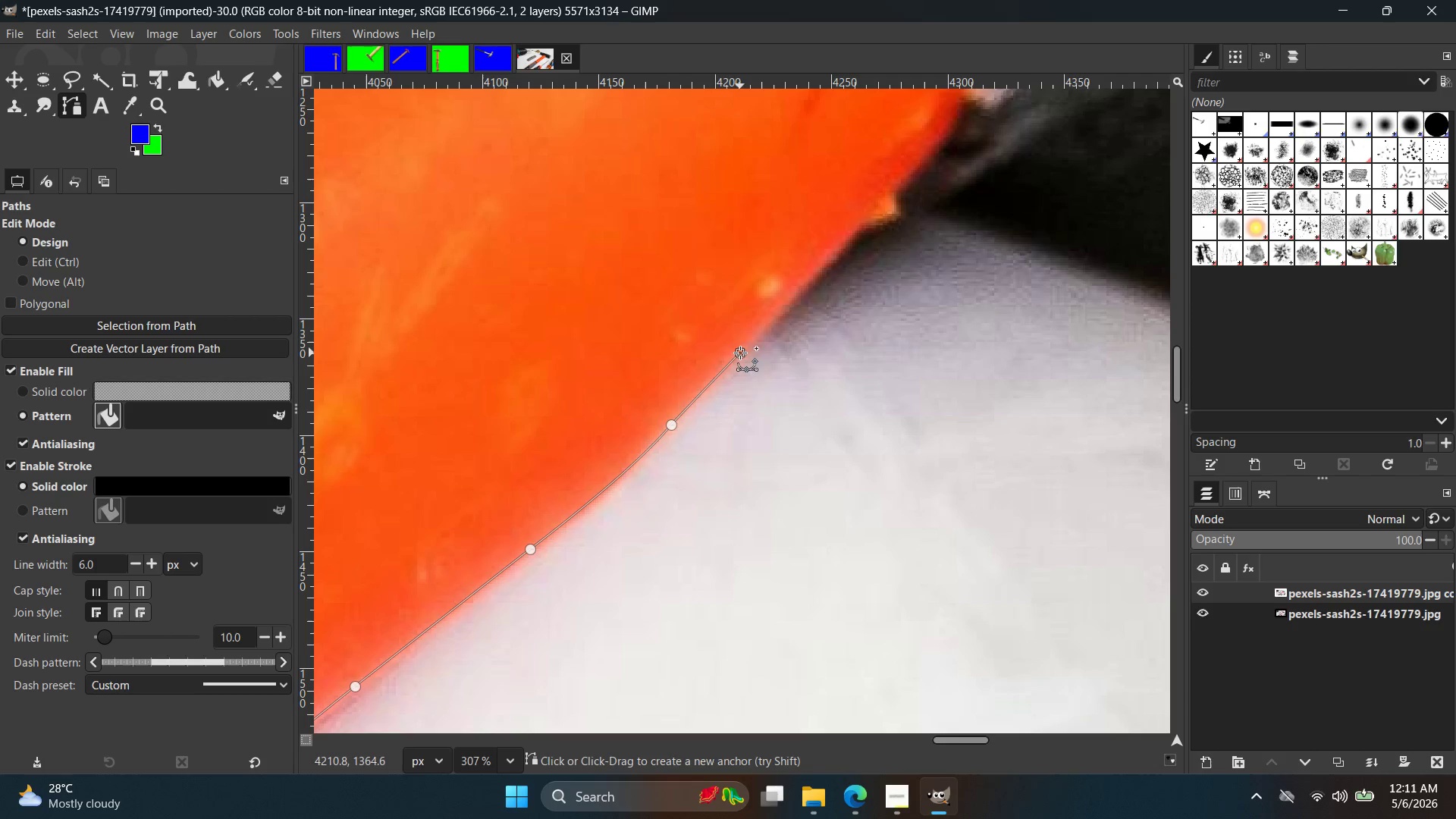 
left_click([740, 353])
 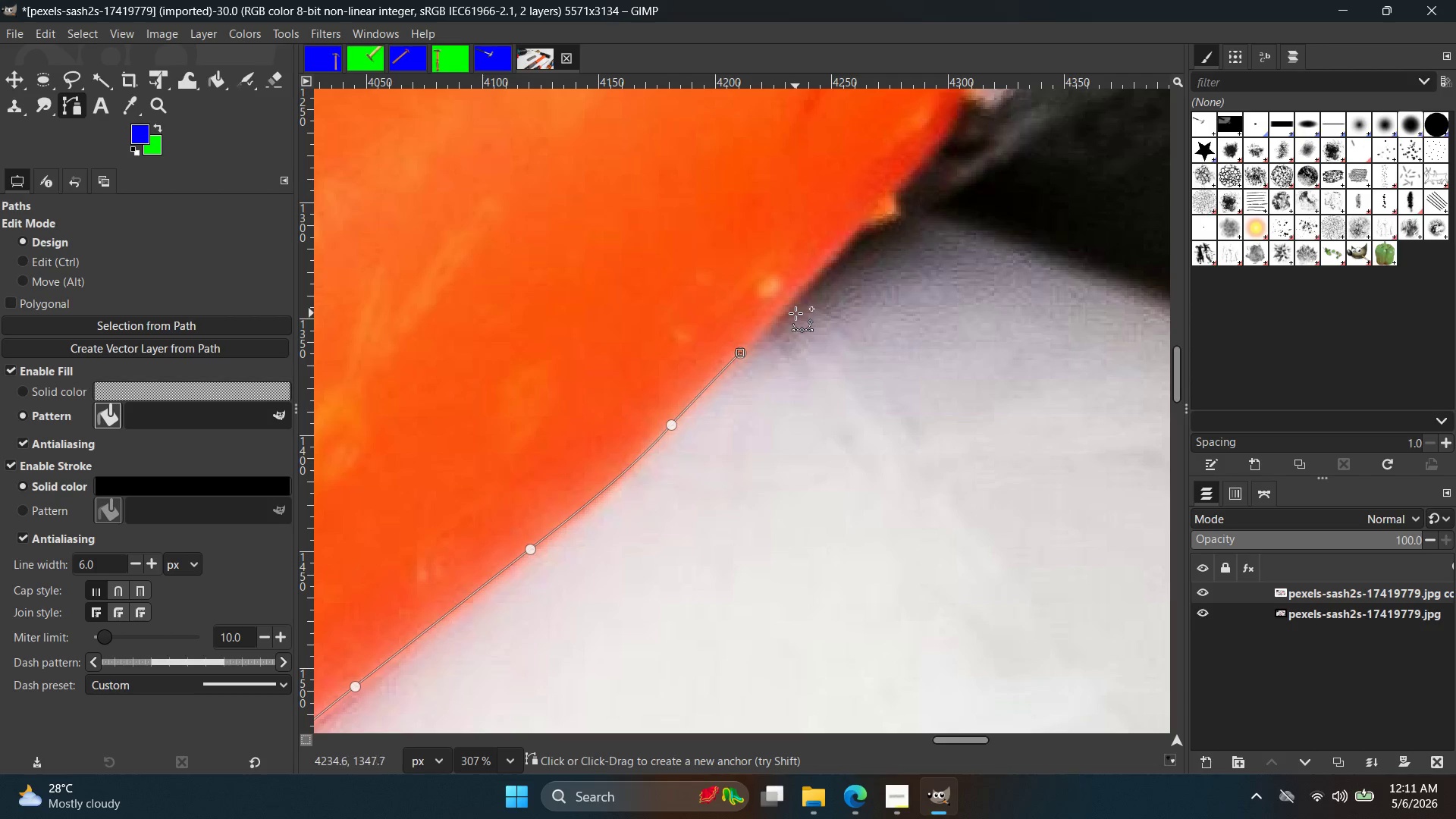 
key(Control+ControlLeft)
 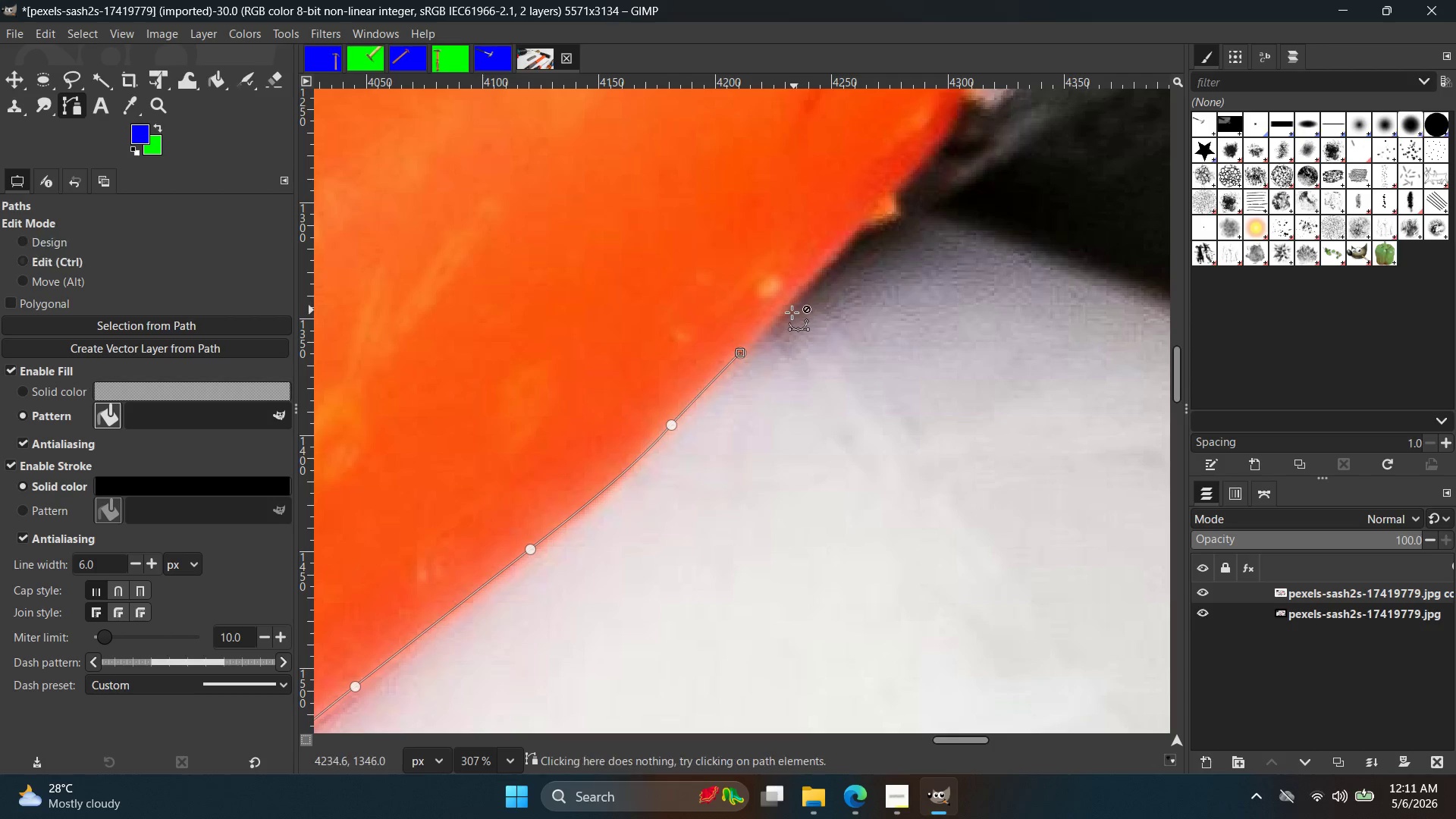 
key(Control+Z)
 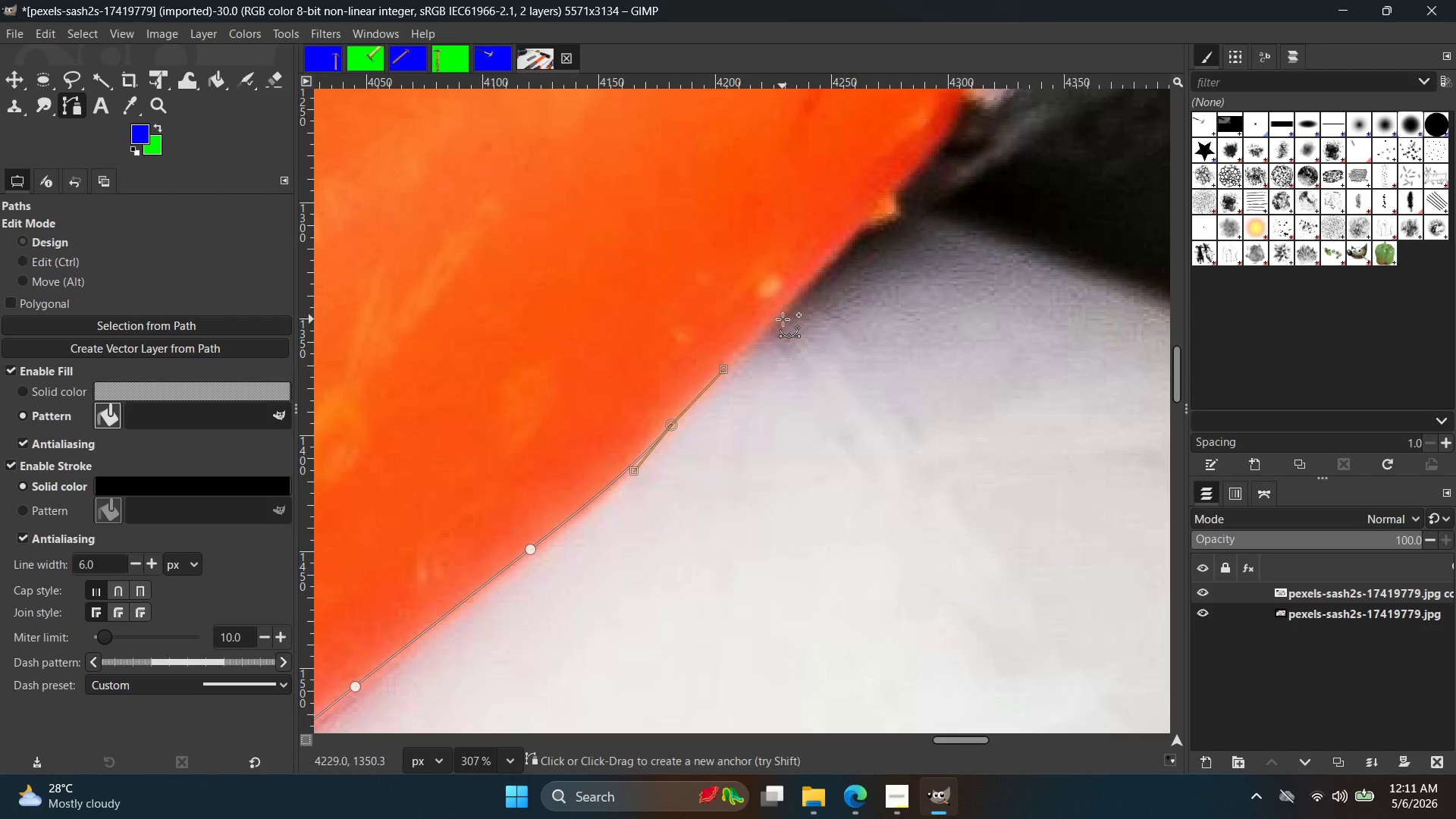 
left_click([783, 319])
 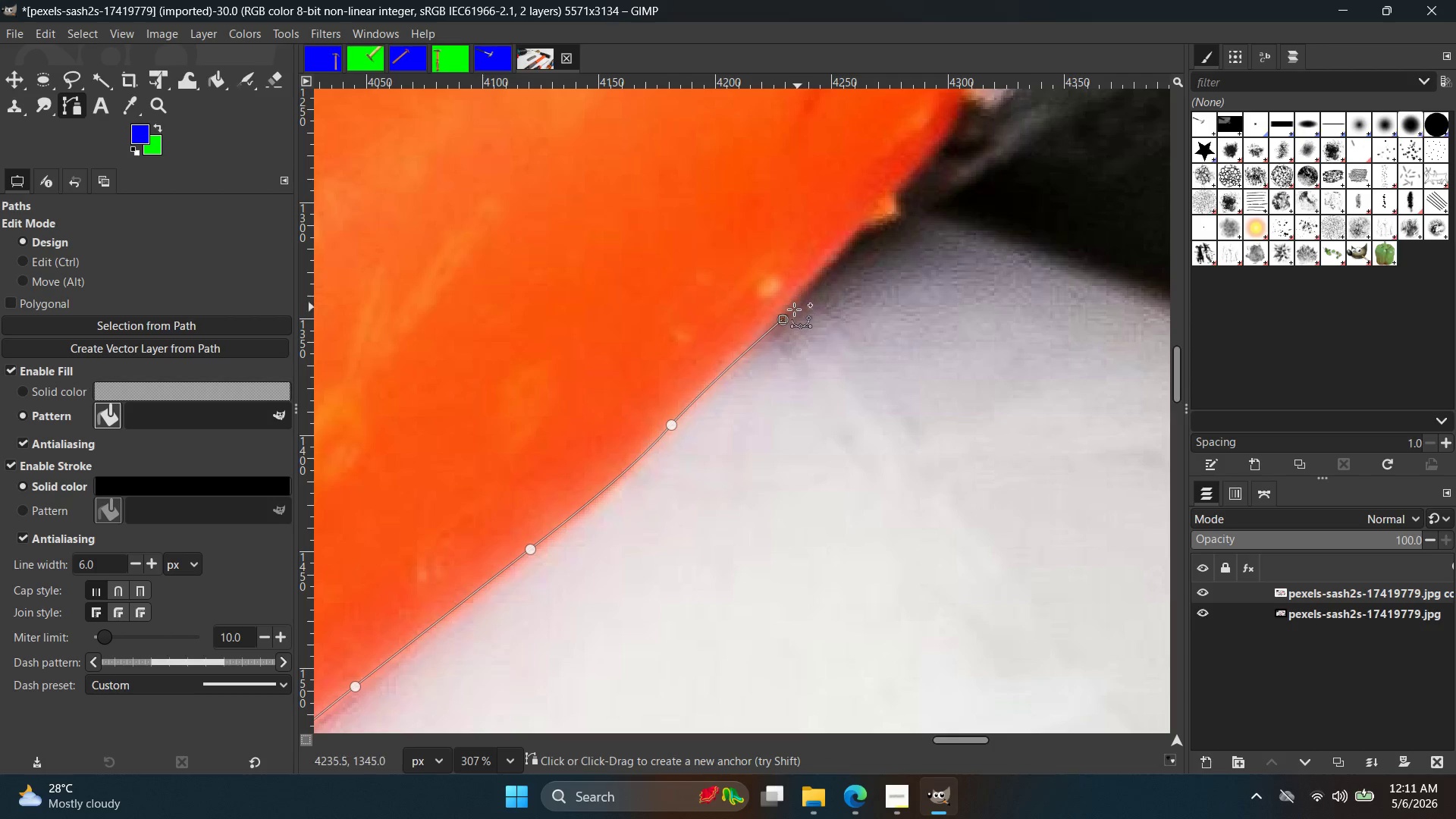 
key(Control+ControlLeft)
 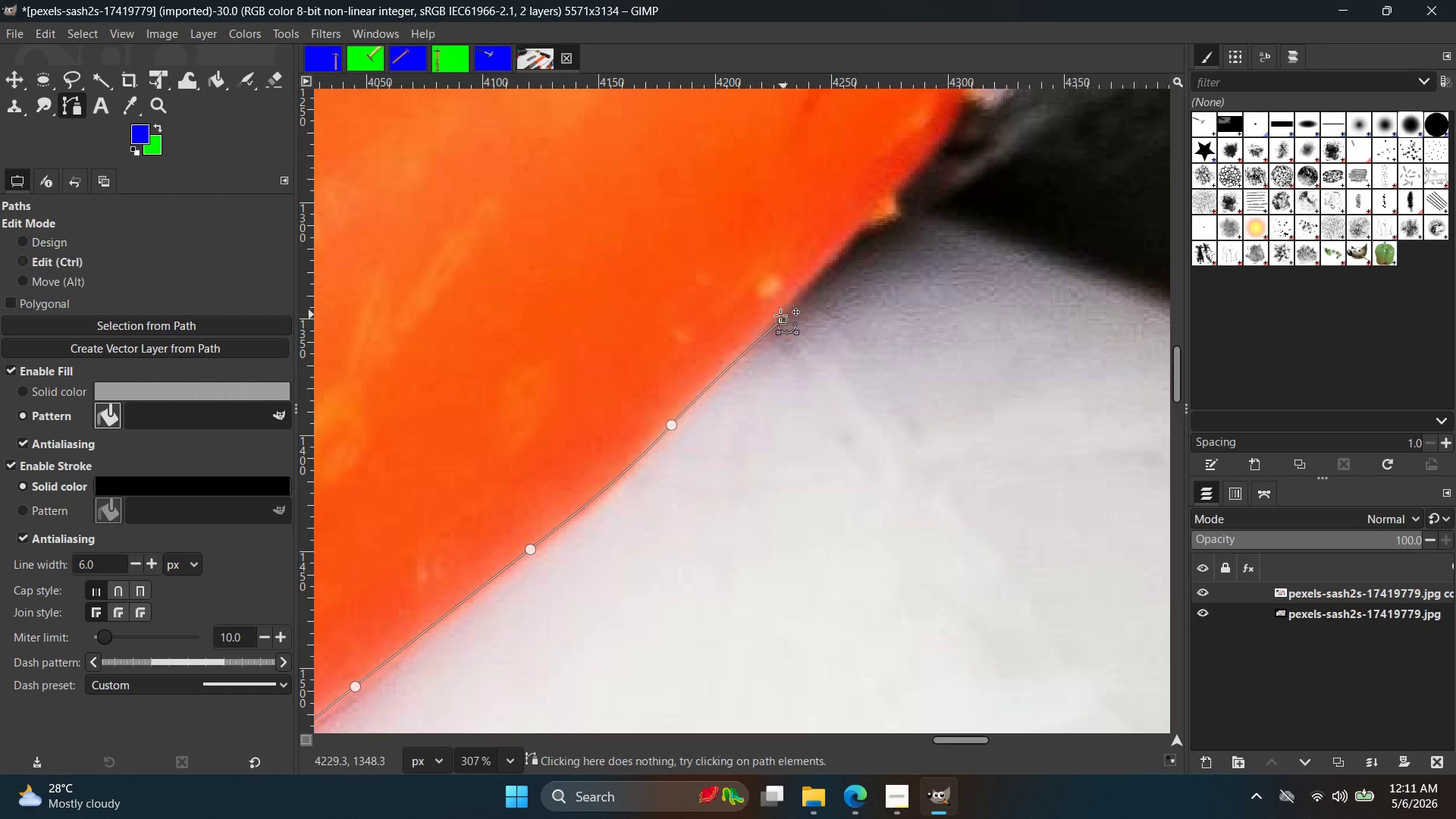 
key(Control+Z)
 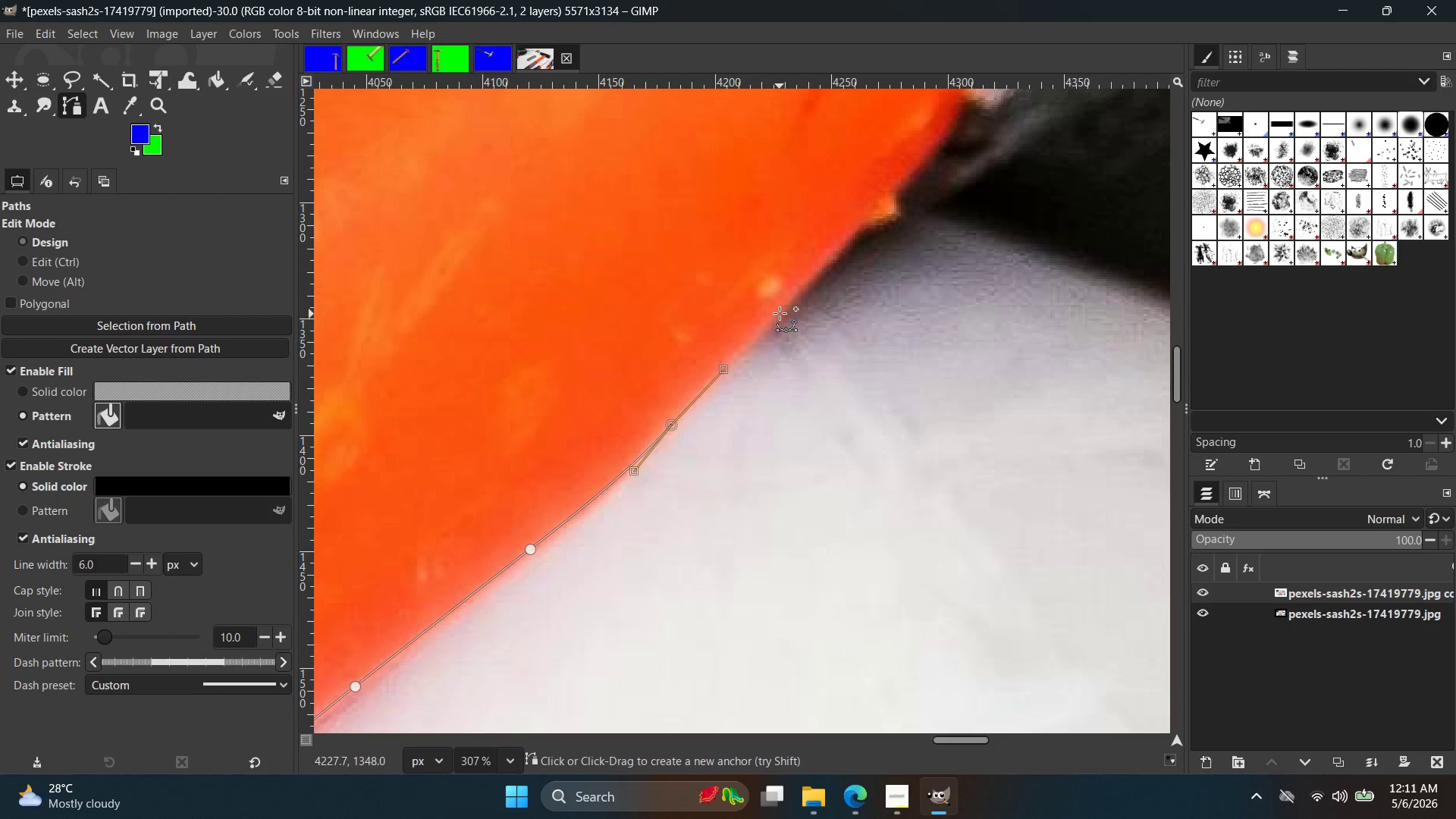 
left_click([780, 312])
 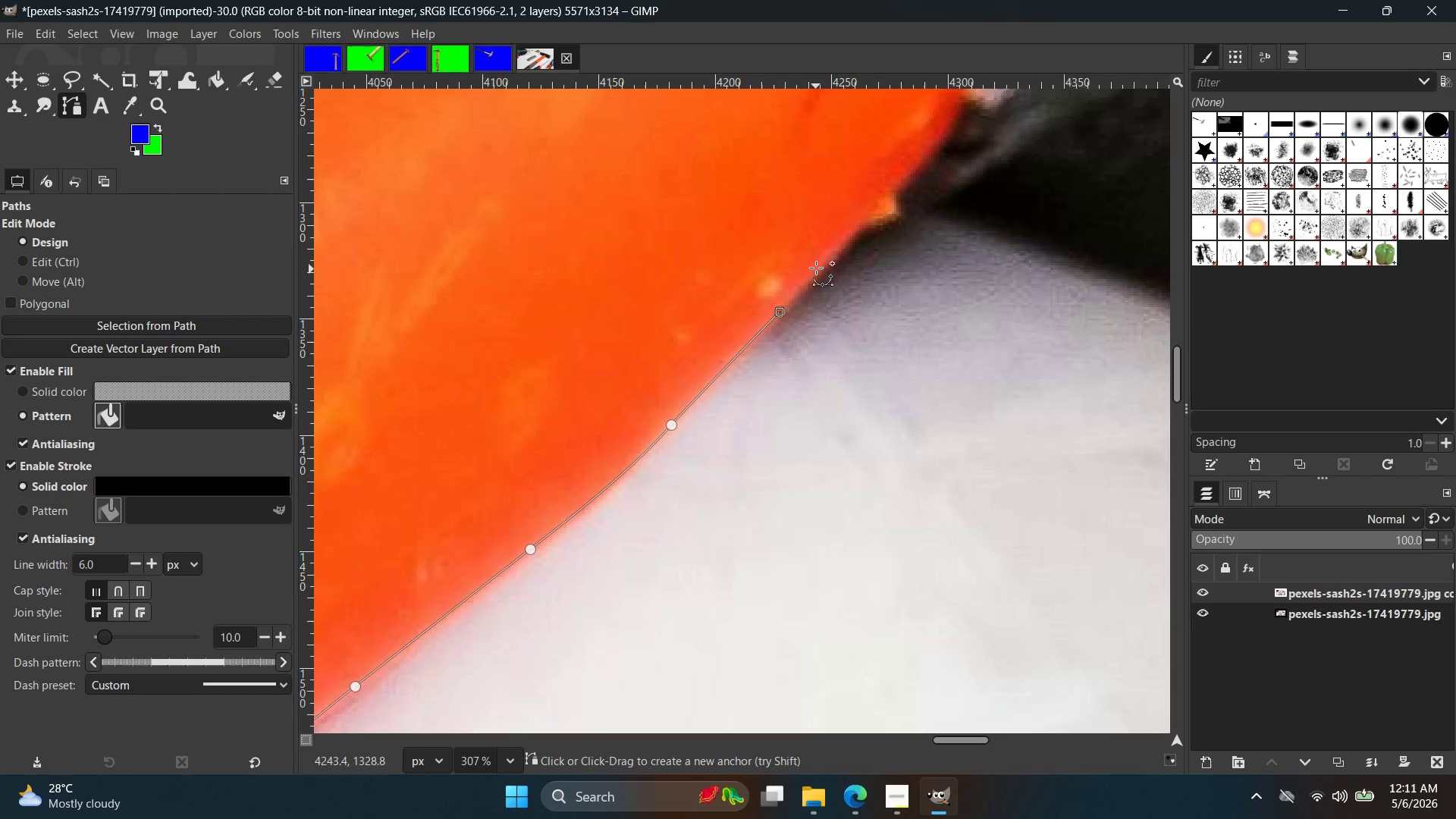 
hold_key(key=Space, duration=0.44)
 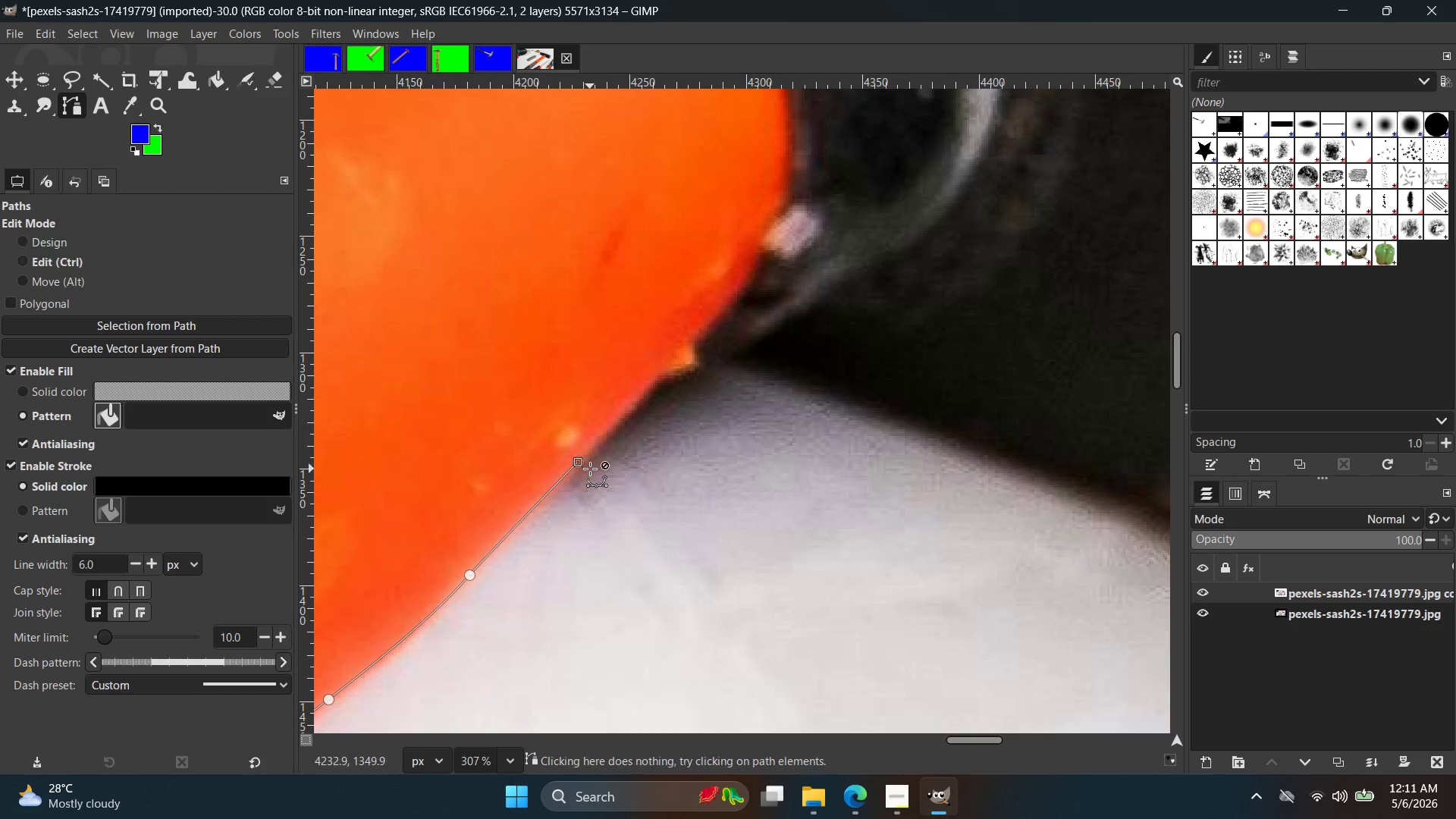 
key(Control+ControlLeft)
 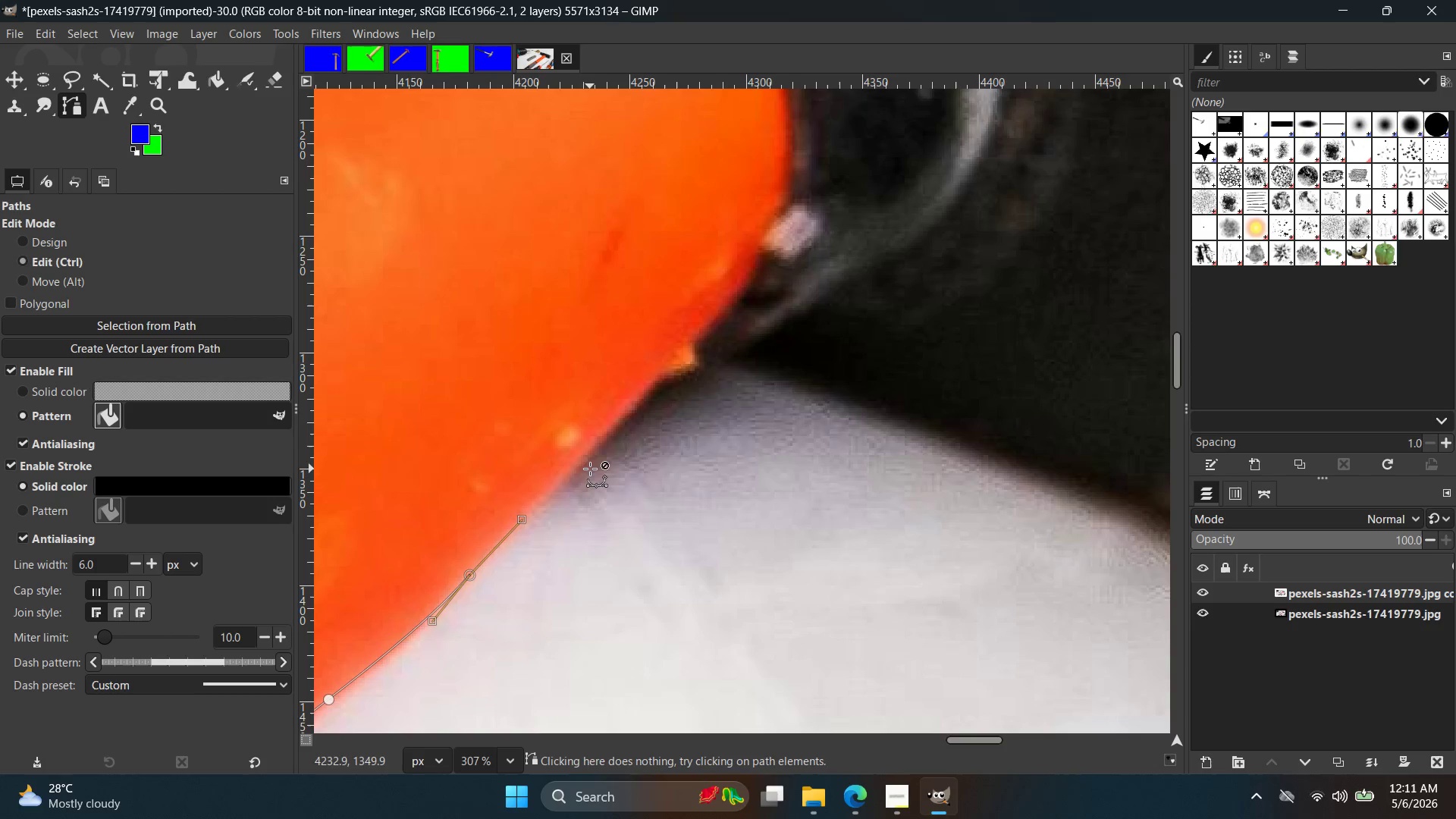 
key(Control+Z)
 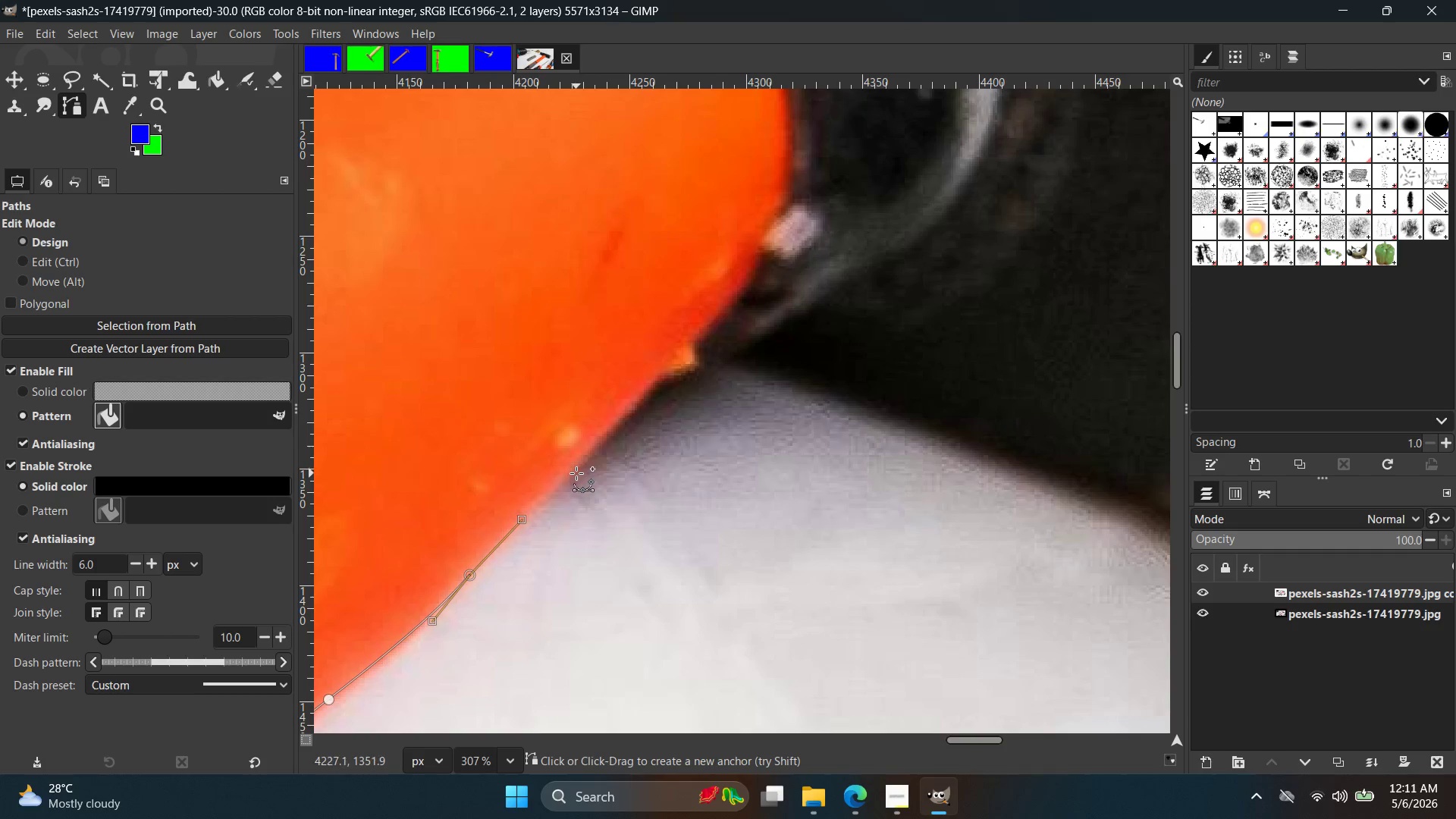 
left_click([576, 473])
 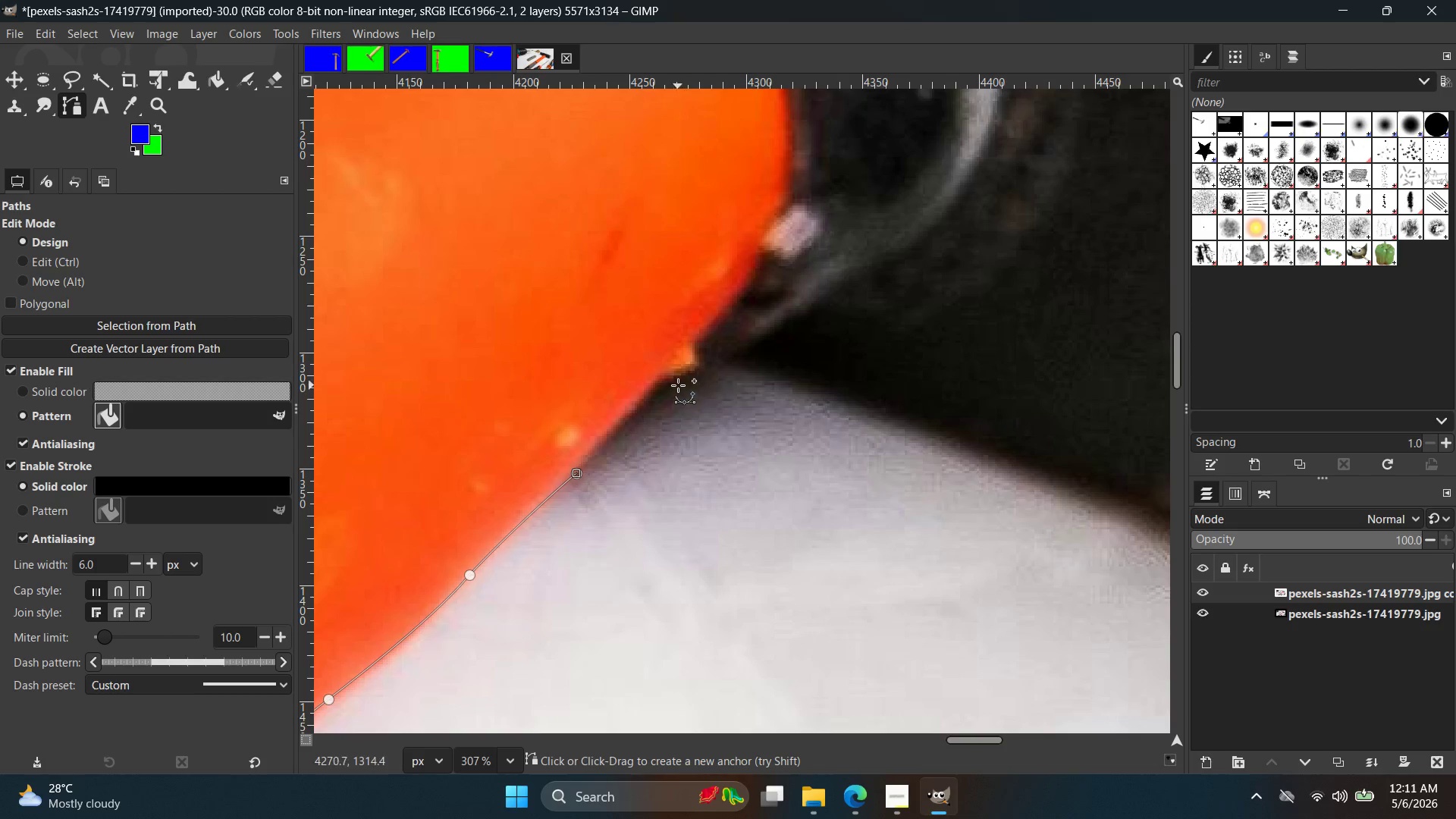 
left_click([661, 383])
 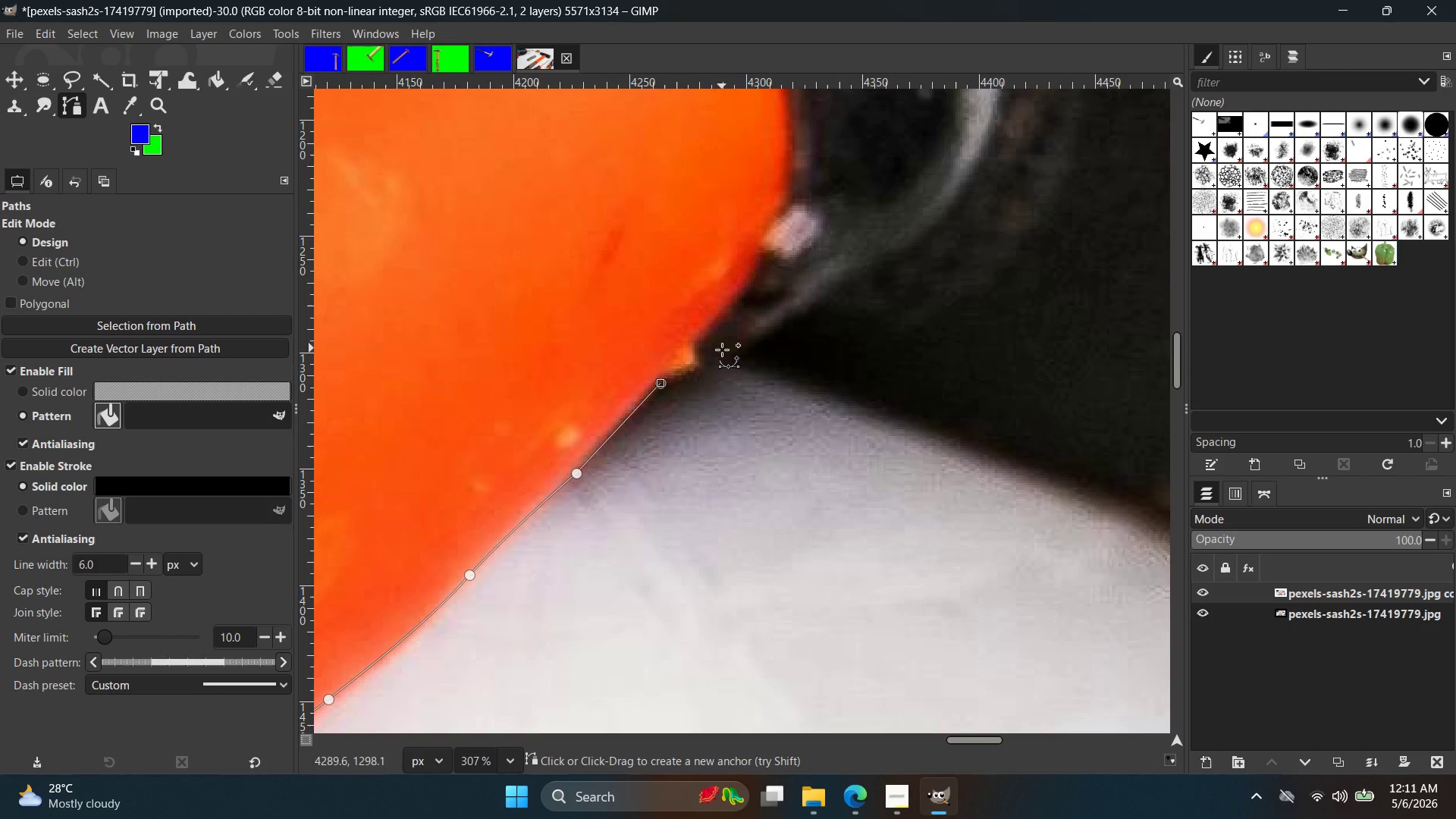 
key(Control+Z)
 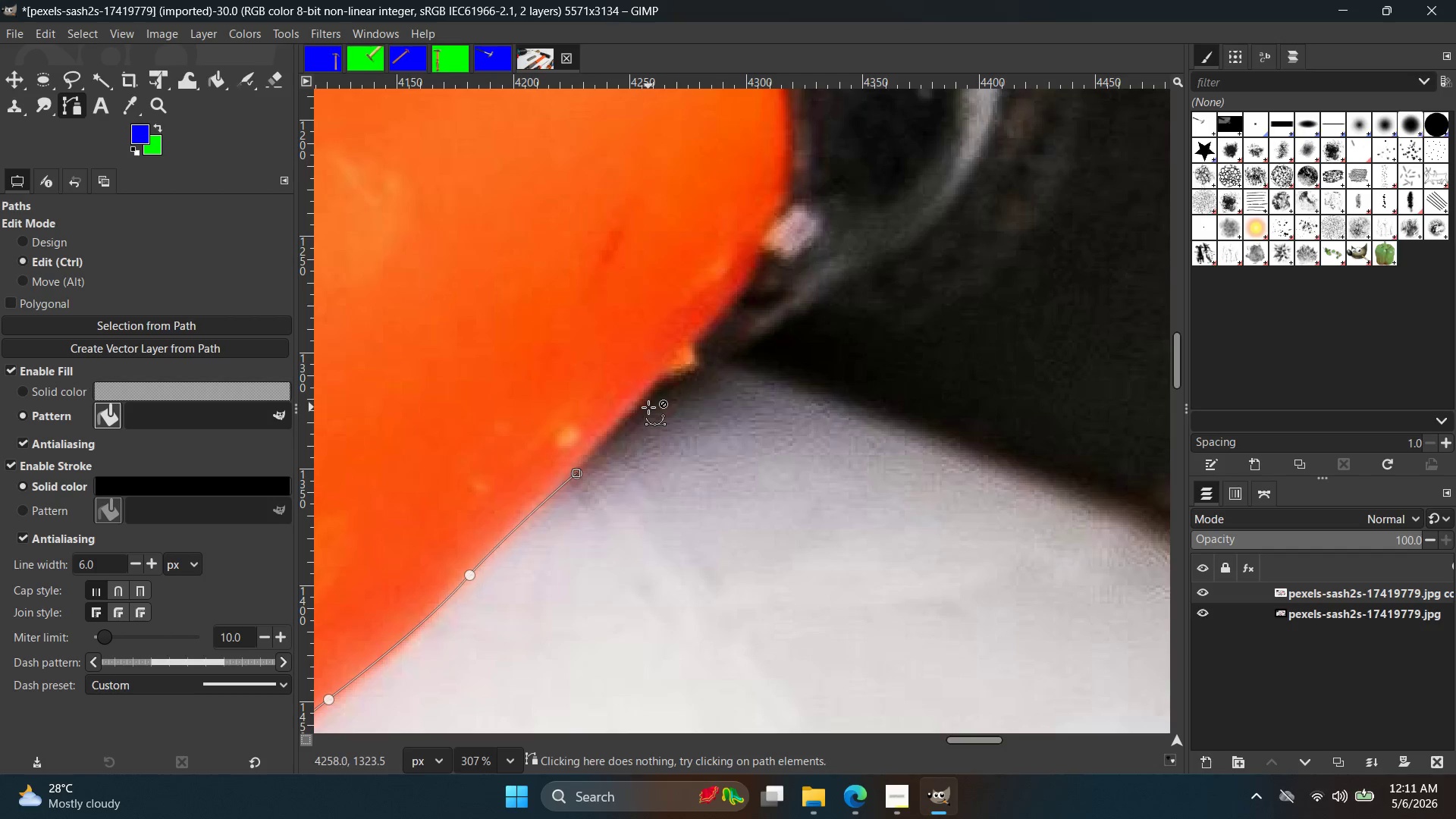 
key(Control+Z)
 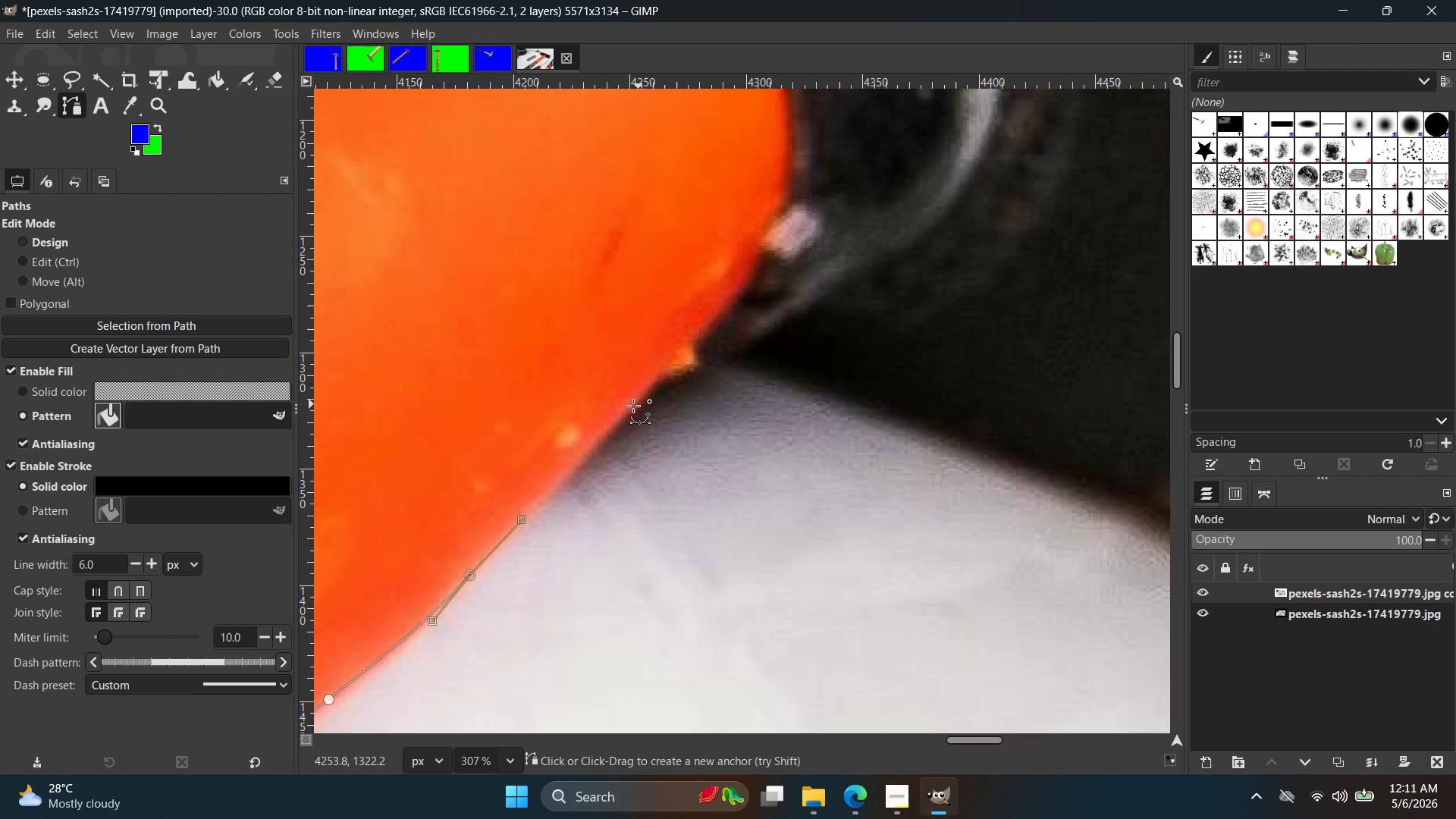 
left_click([622, 407])
 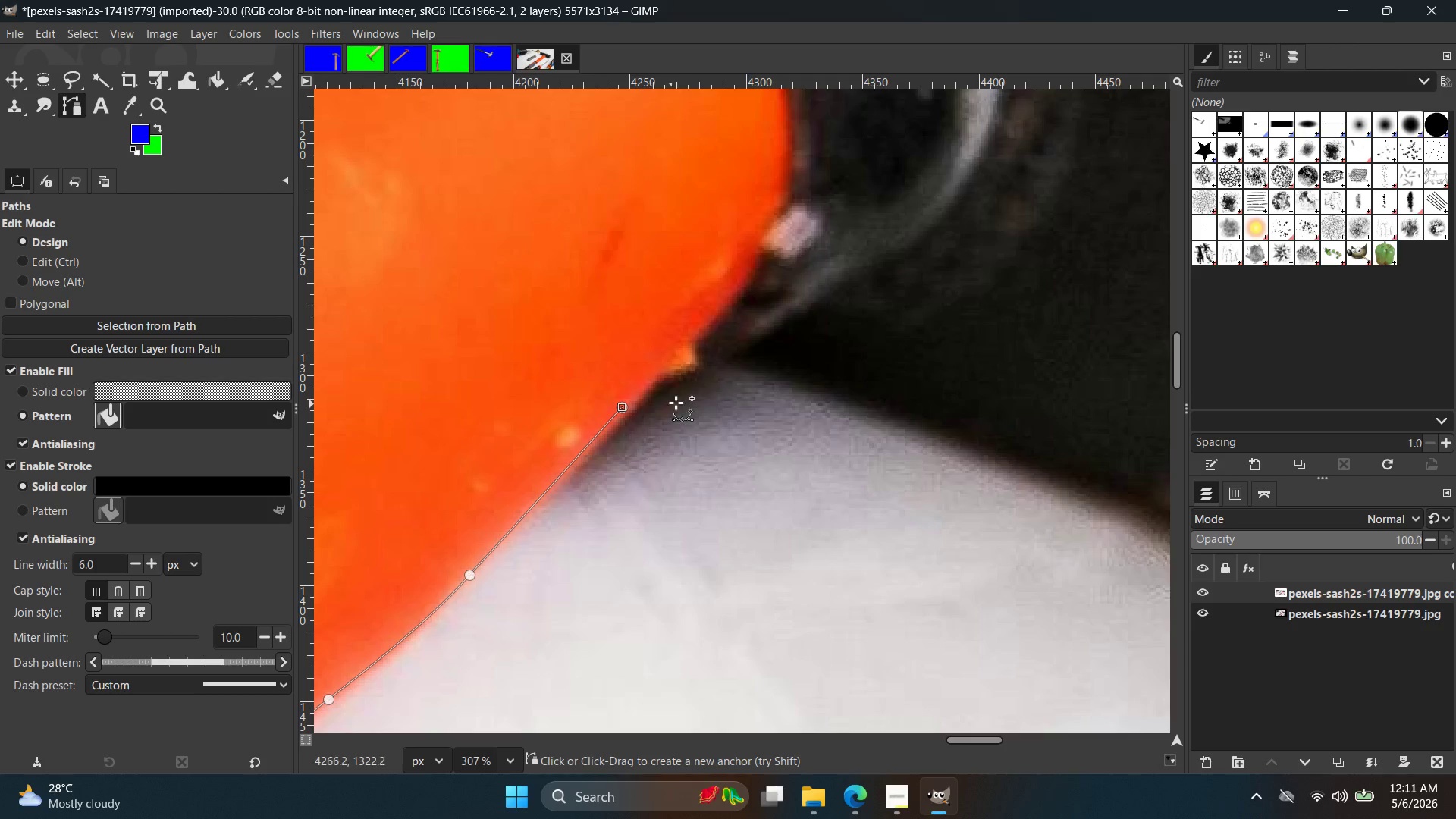 
key(Control+ControlLeft)
 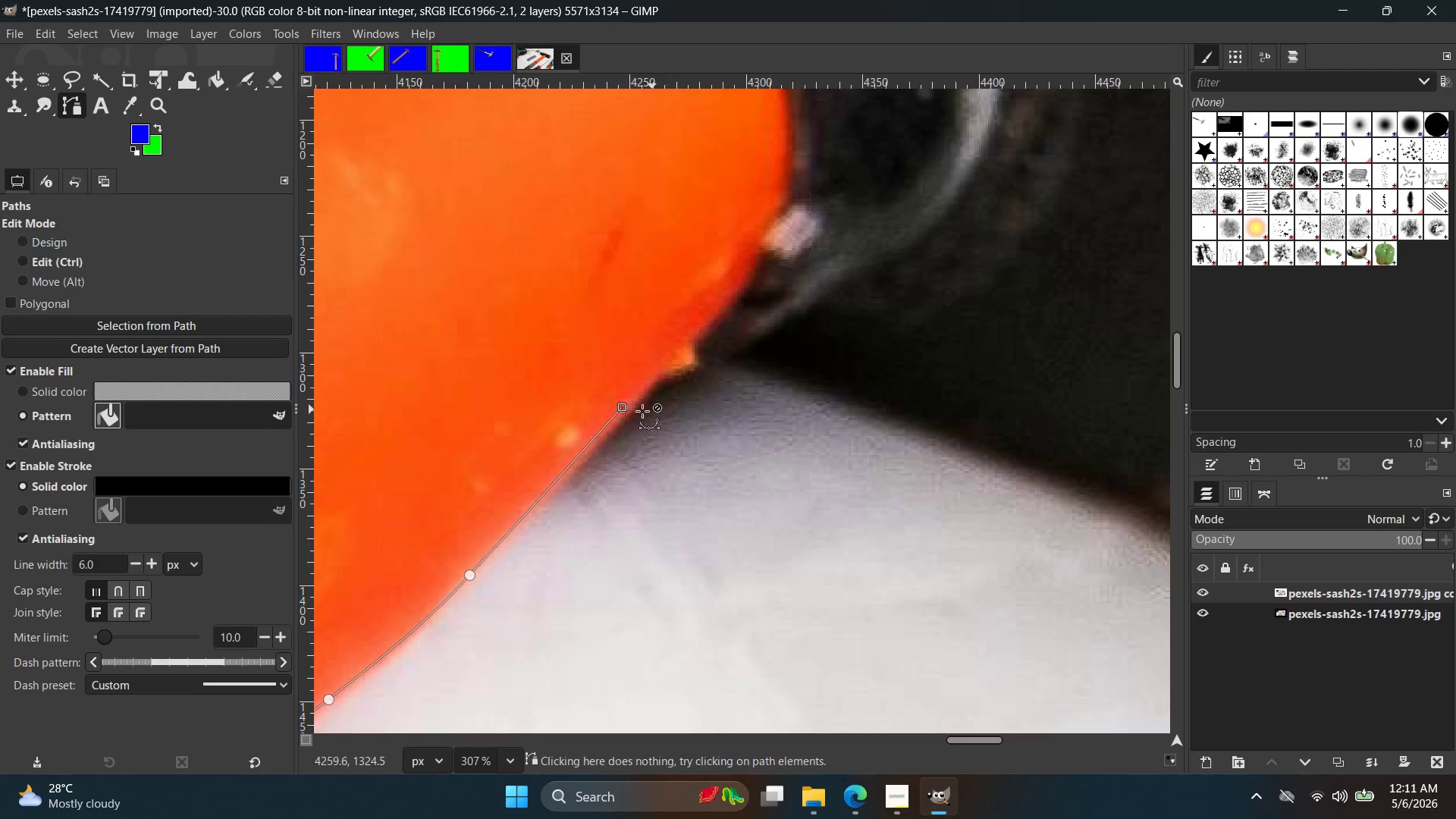 
key(Control+Z)
 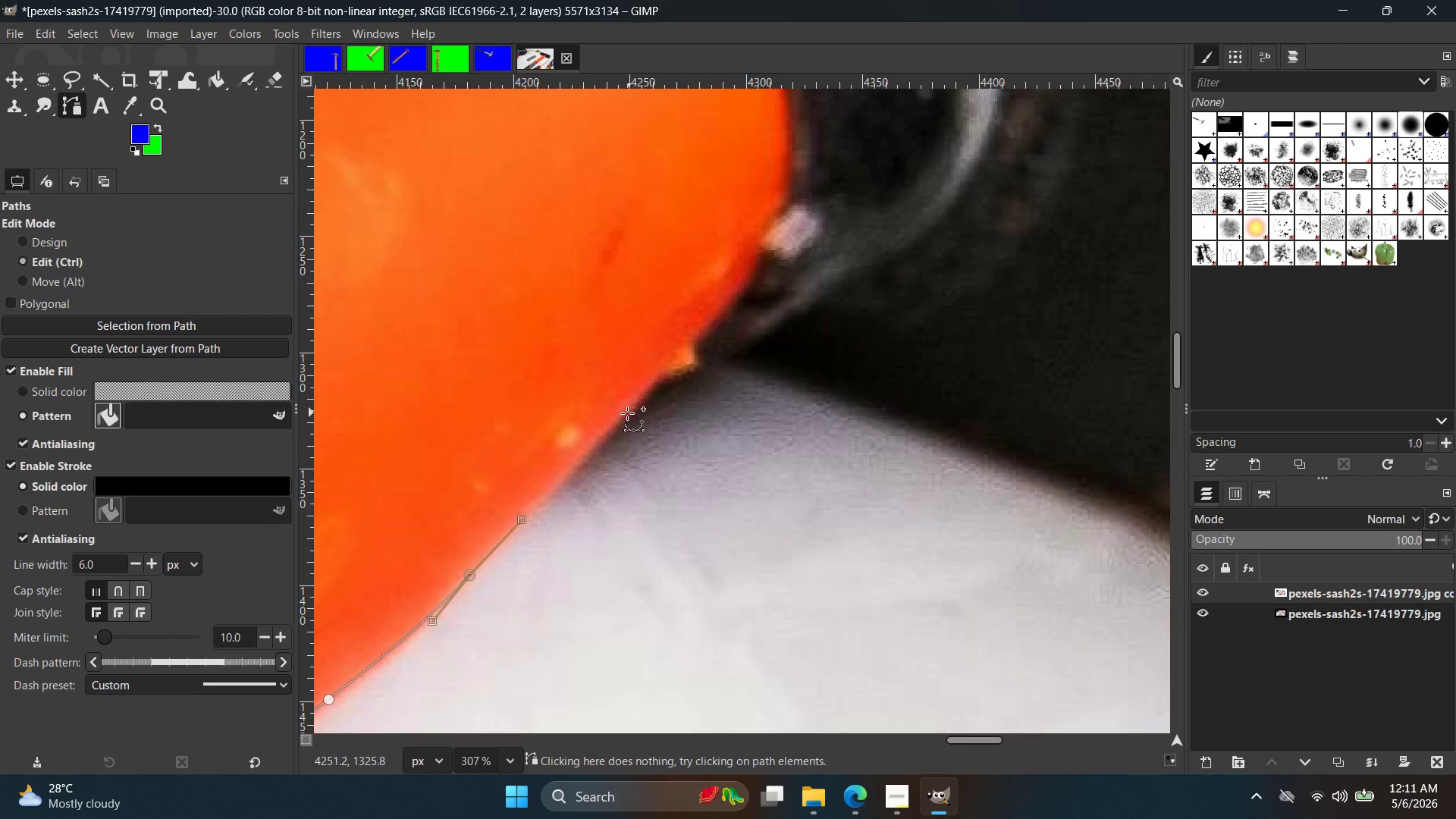 
left_click([627, 413])
 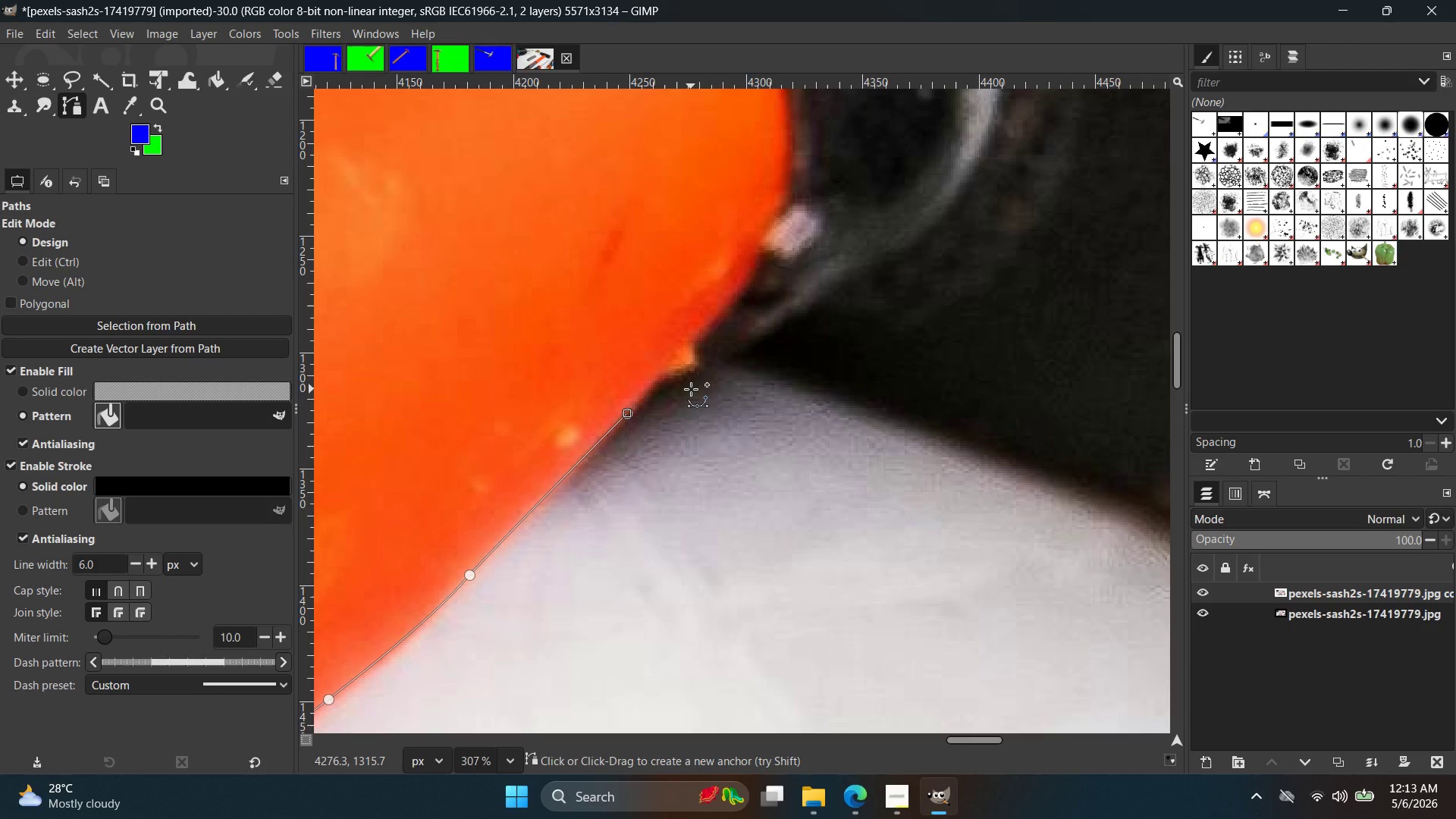 
wait(153.89)
 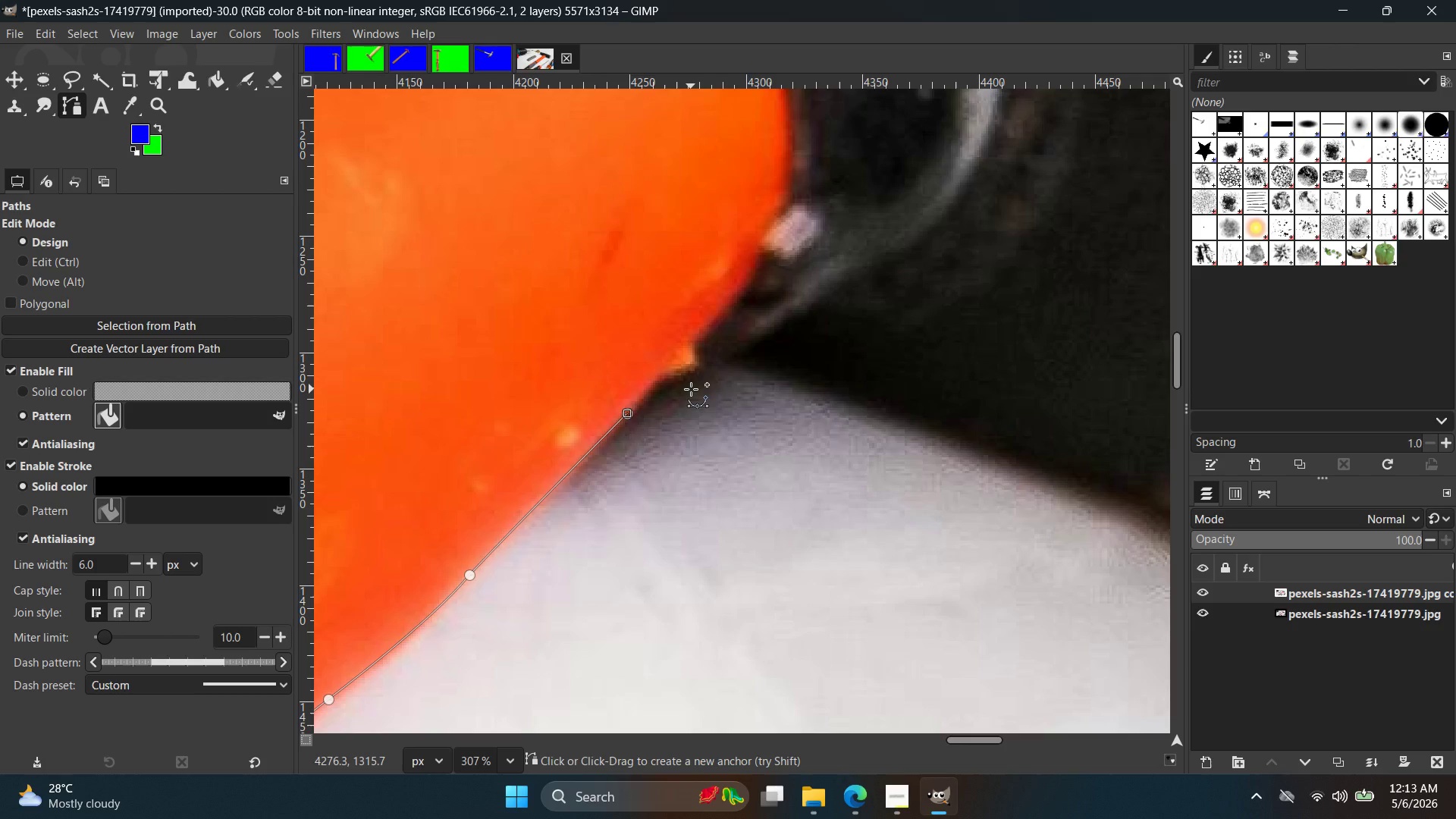 
hold_key(key=ControlLeft, duration=0.47)
scroll: coordinate [676, 347], scroll_direction: up, amount: 7.0
 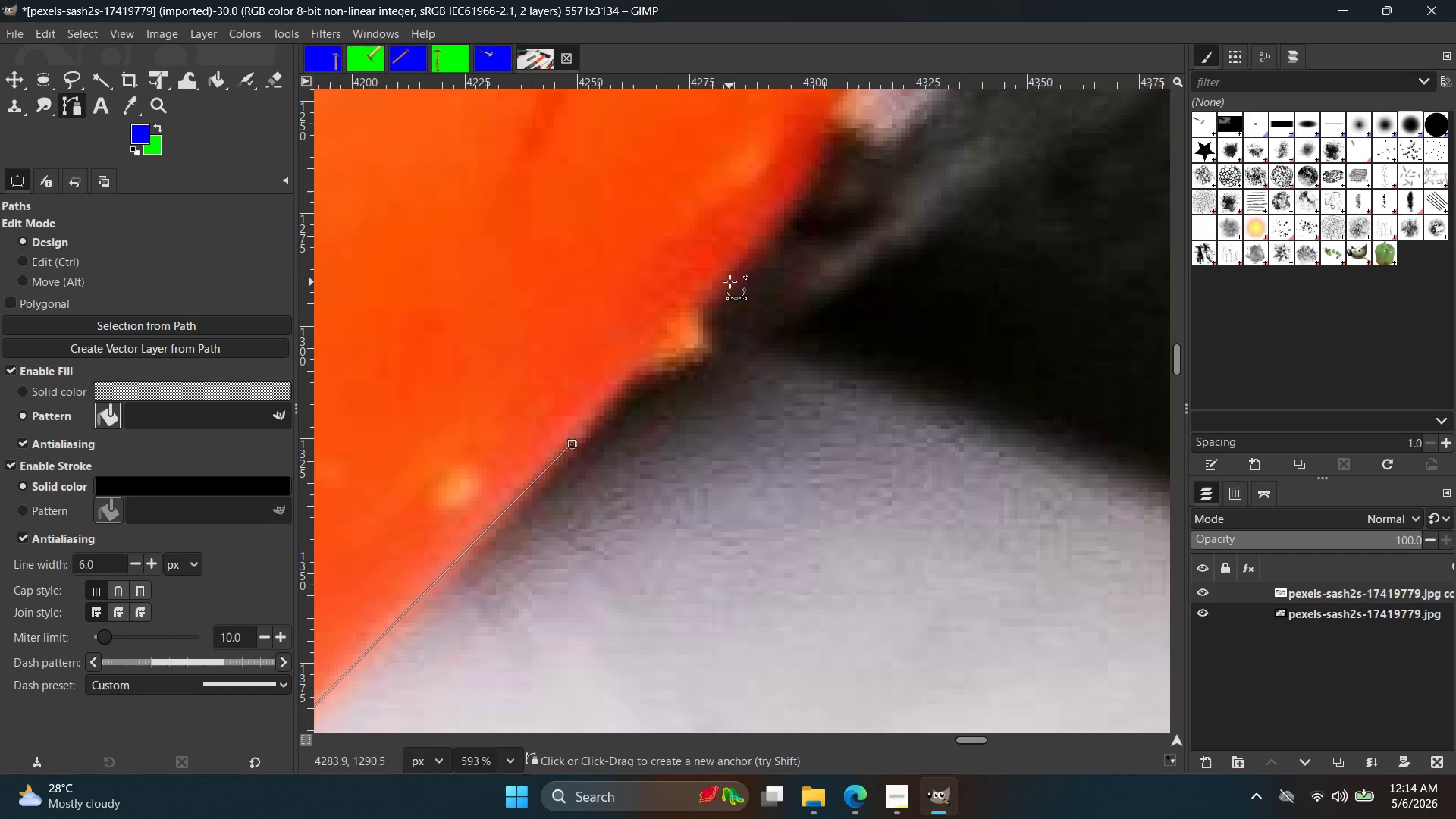 
left_click([730, 281])
 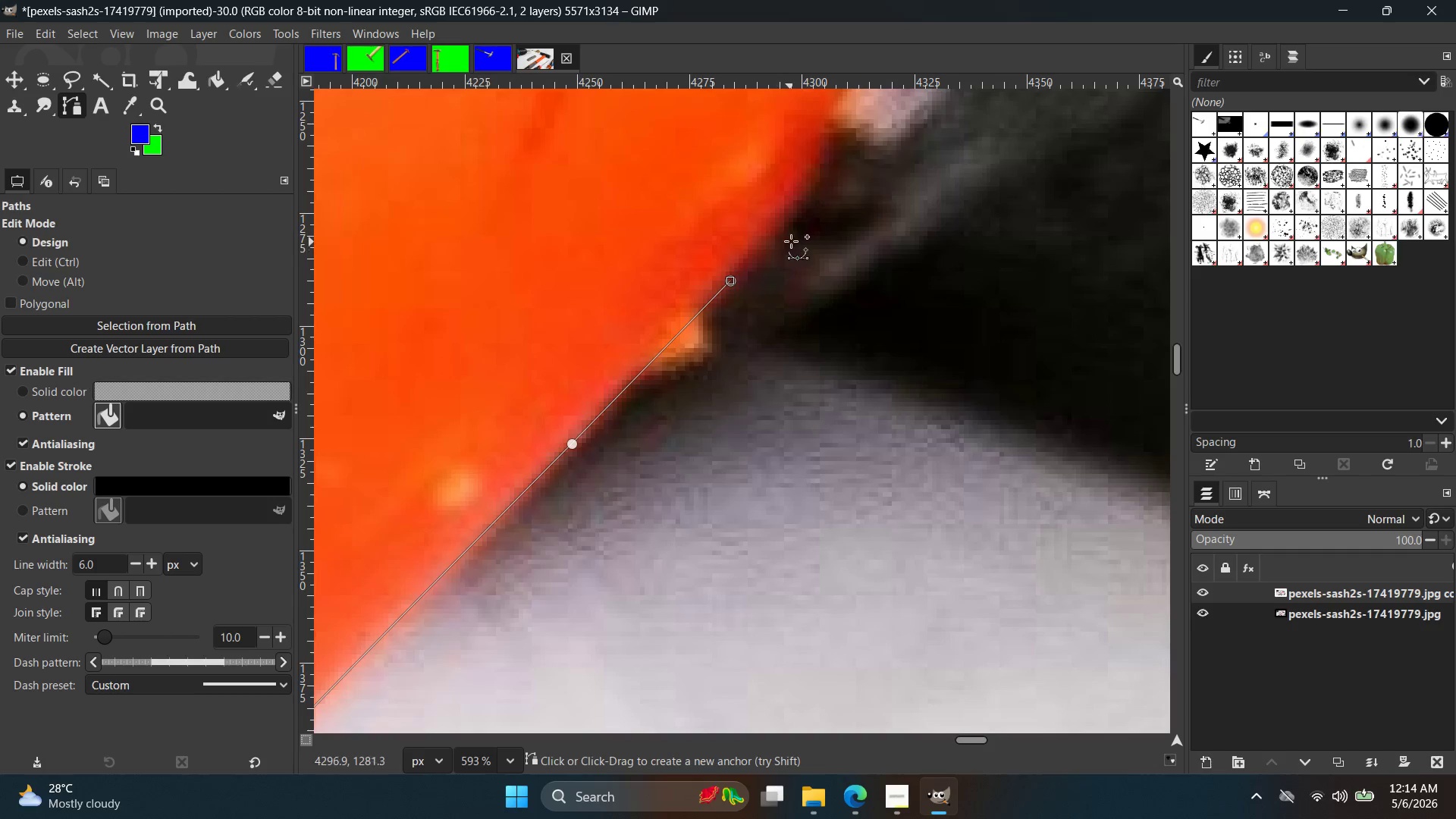 
key(Control+Z)
 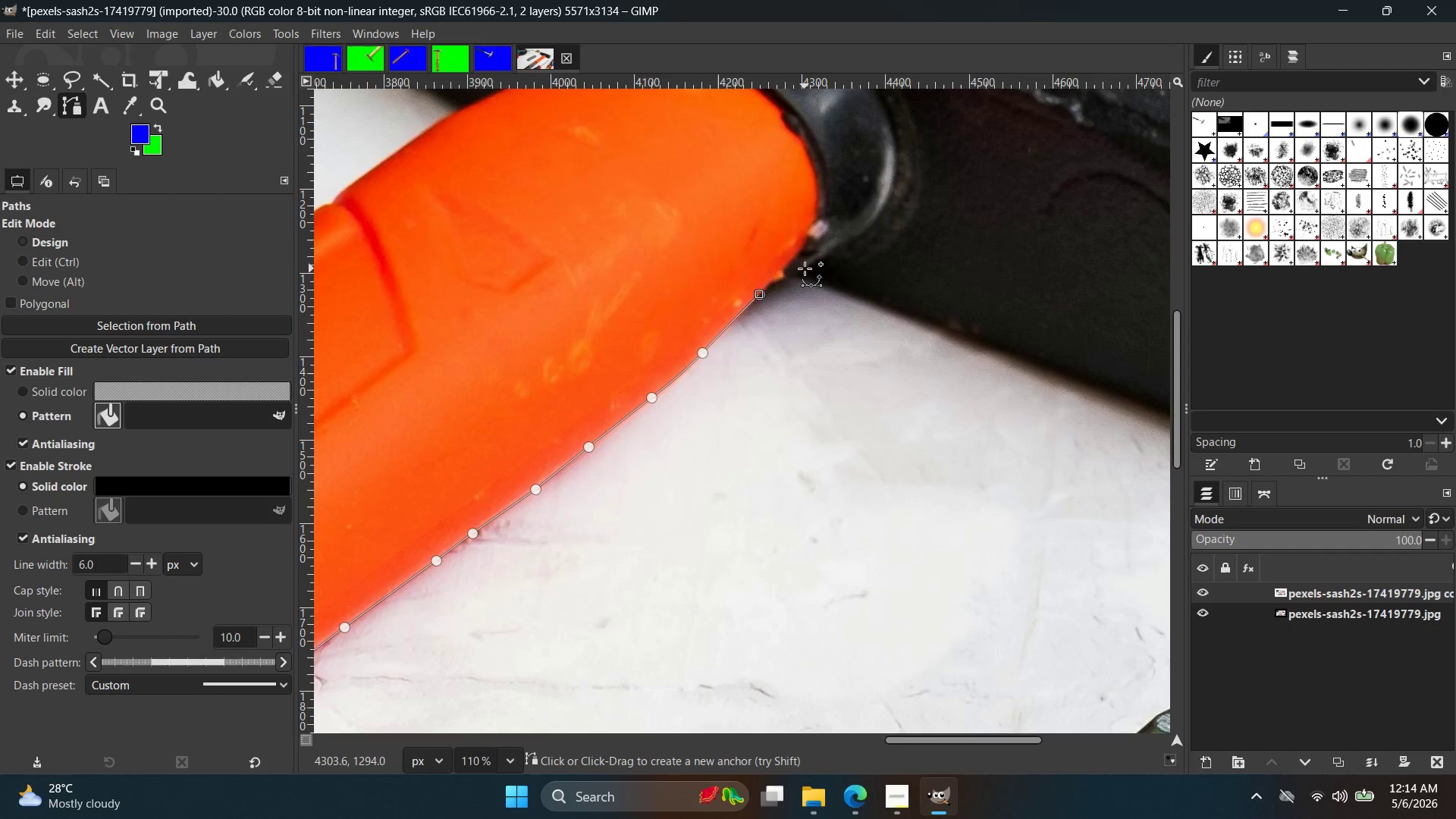 
hold_key(key=Space, duration=0.39)
 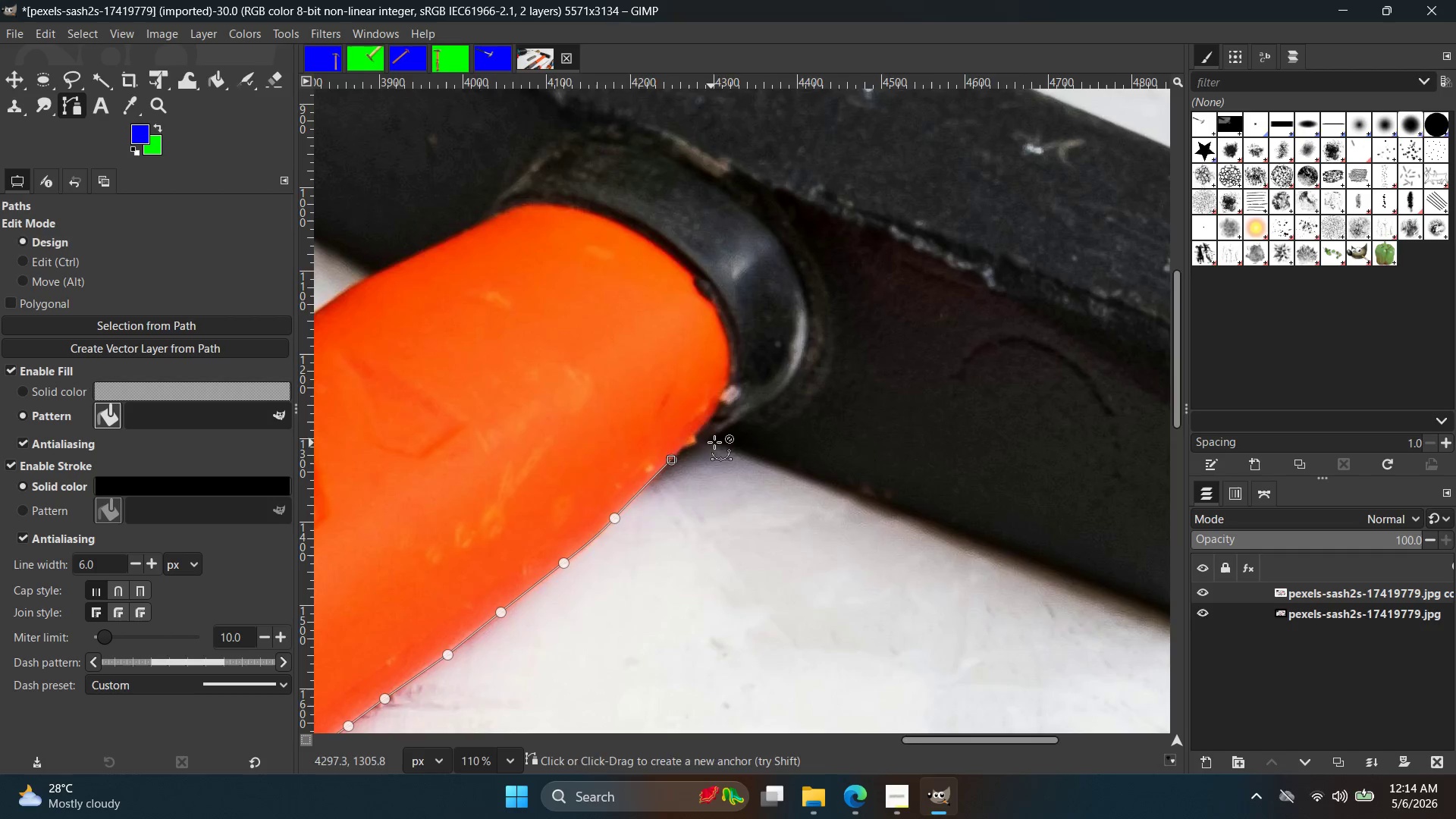 
scroll: coordinate [804, 267], scroll_direction: down, amount: 18.0
 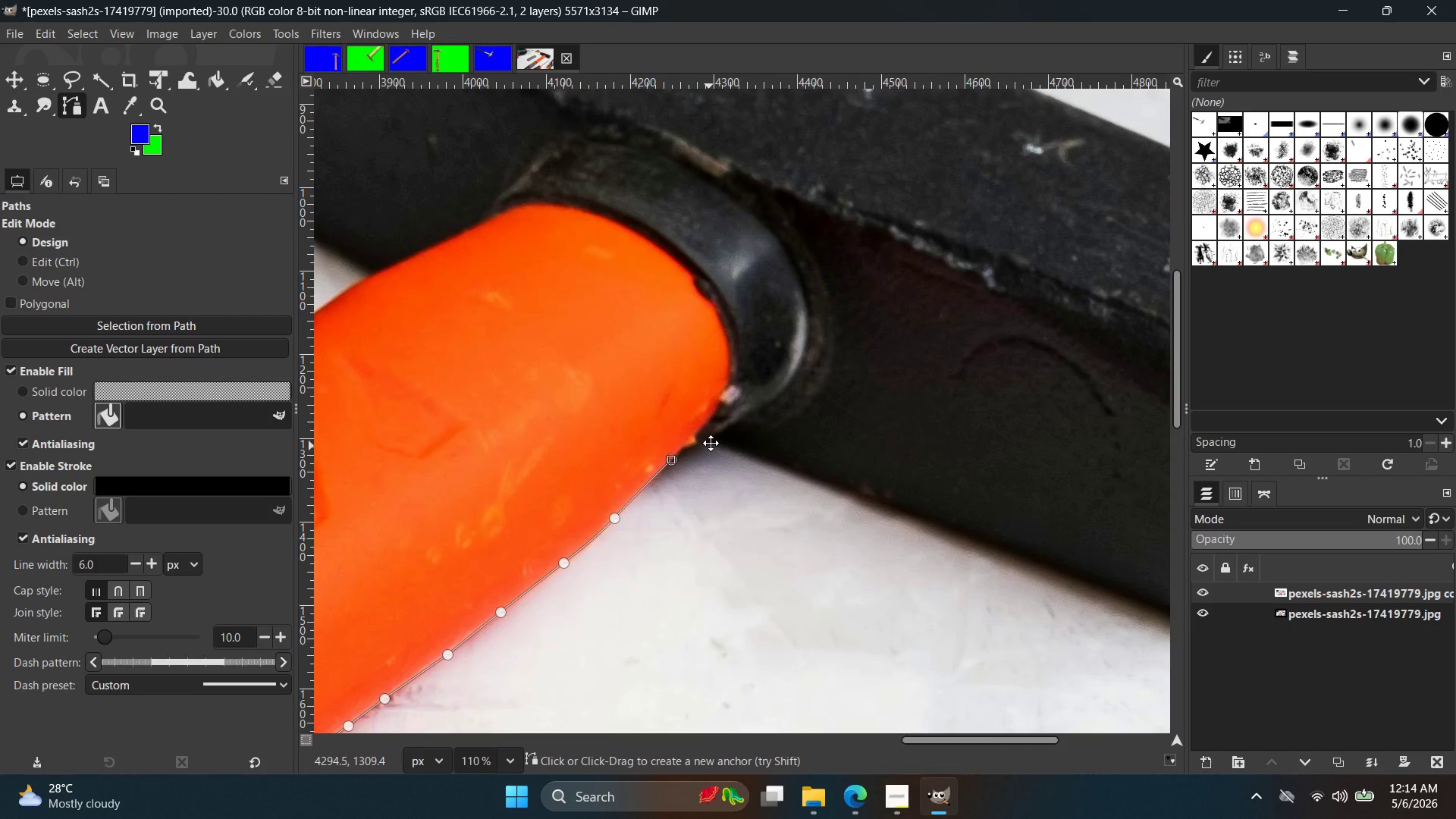 
hold_key(key=ControlLeft, duration=0.72)
scroll: coordinate [710, 435], scroll_direction: up, amount: 7.0
 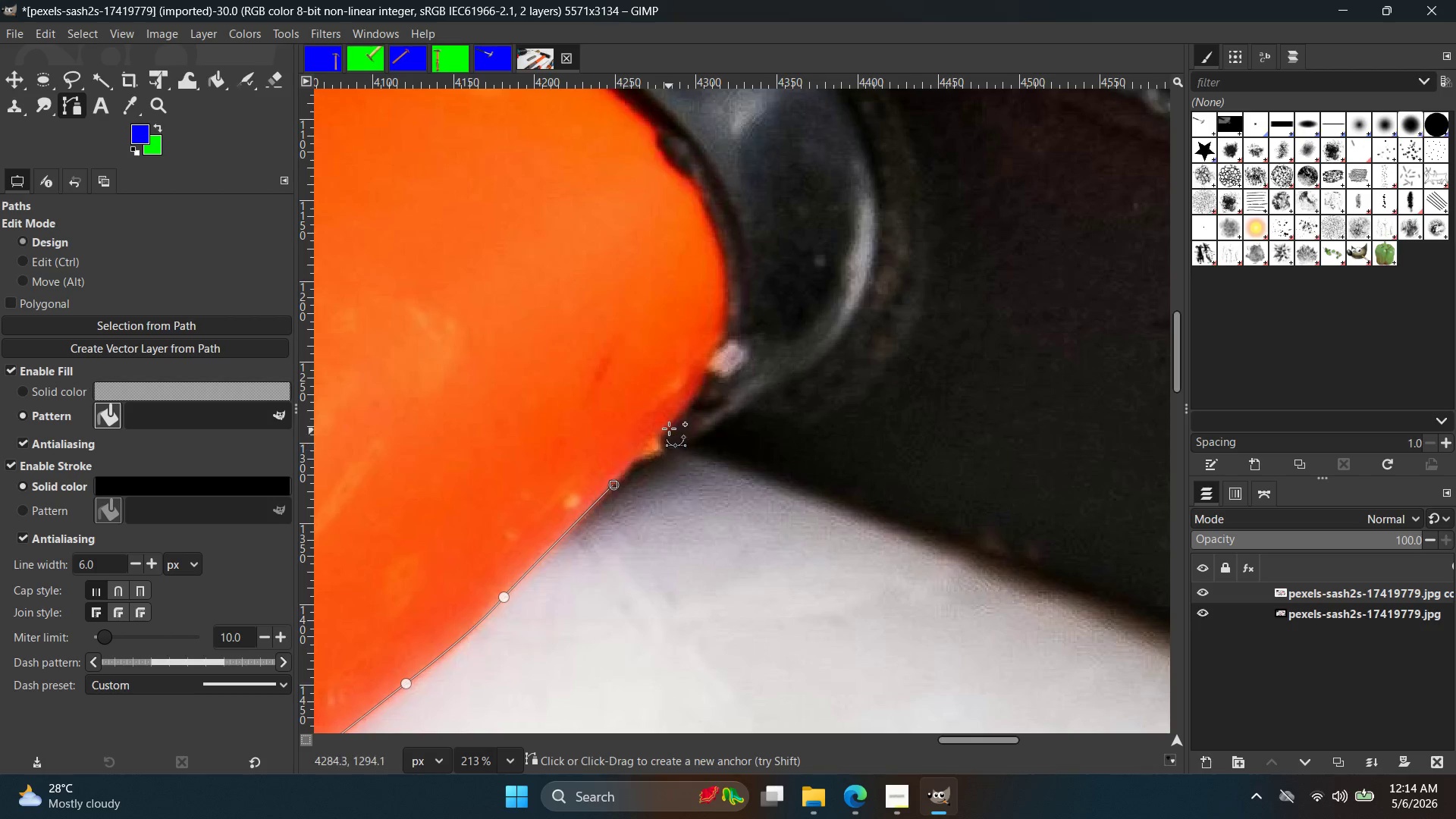 
left_click([669, 428])
 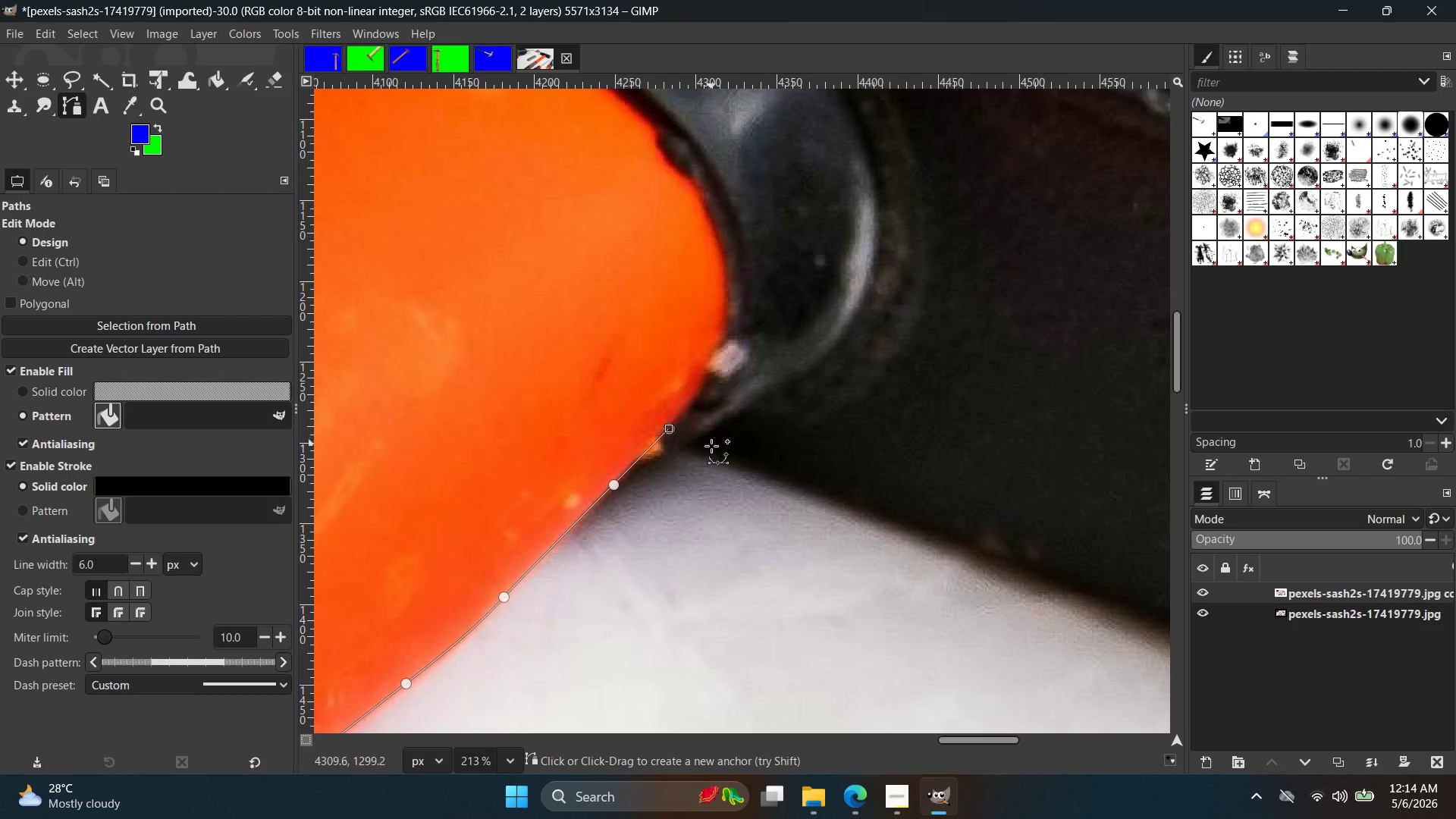 
key(Control+ControlLeft)
 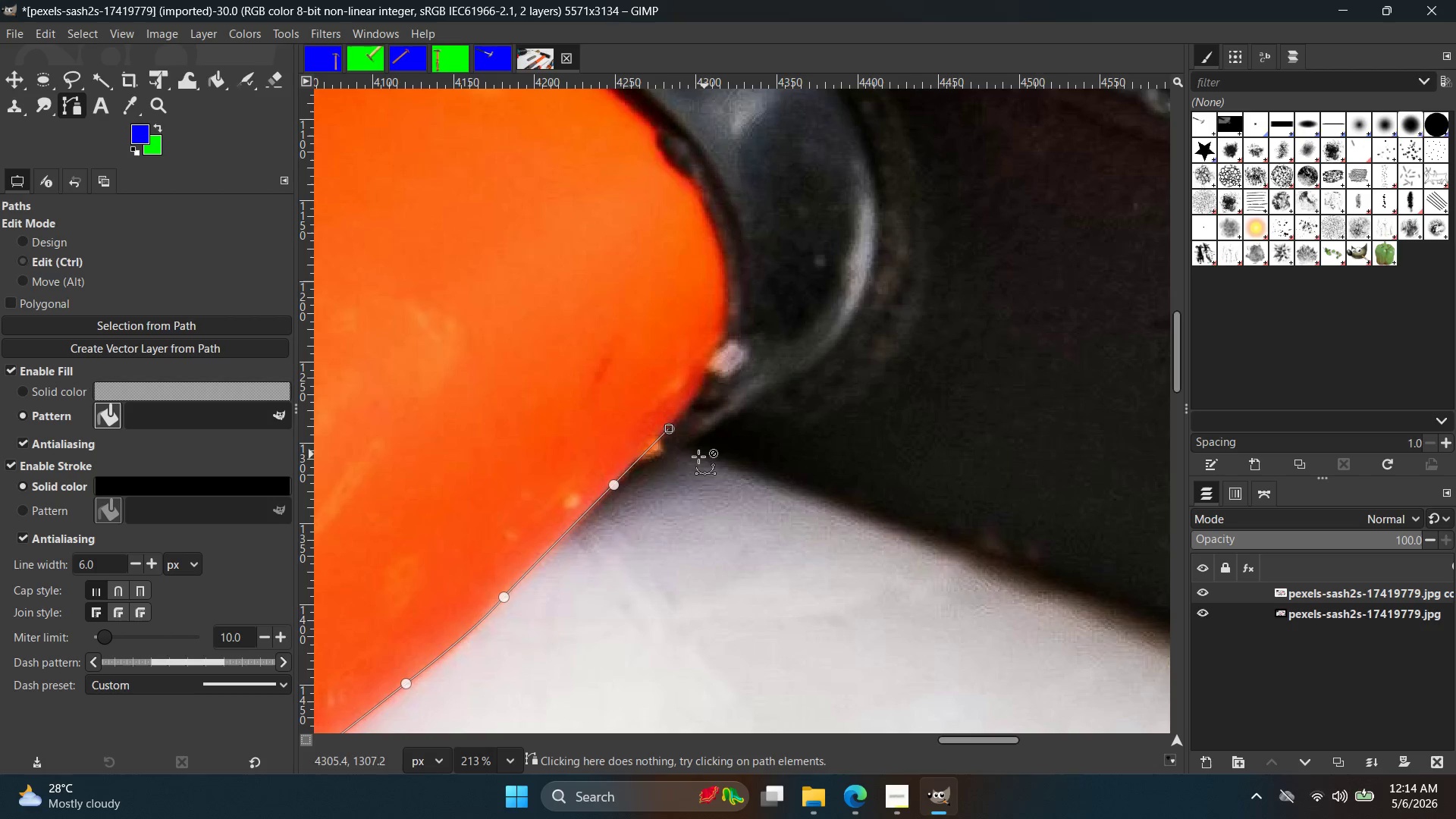 
key(Control+Z)
 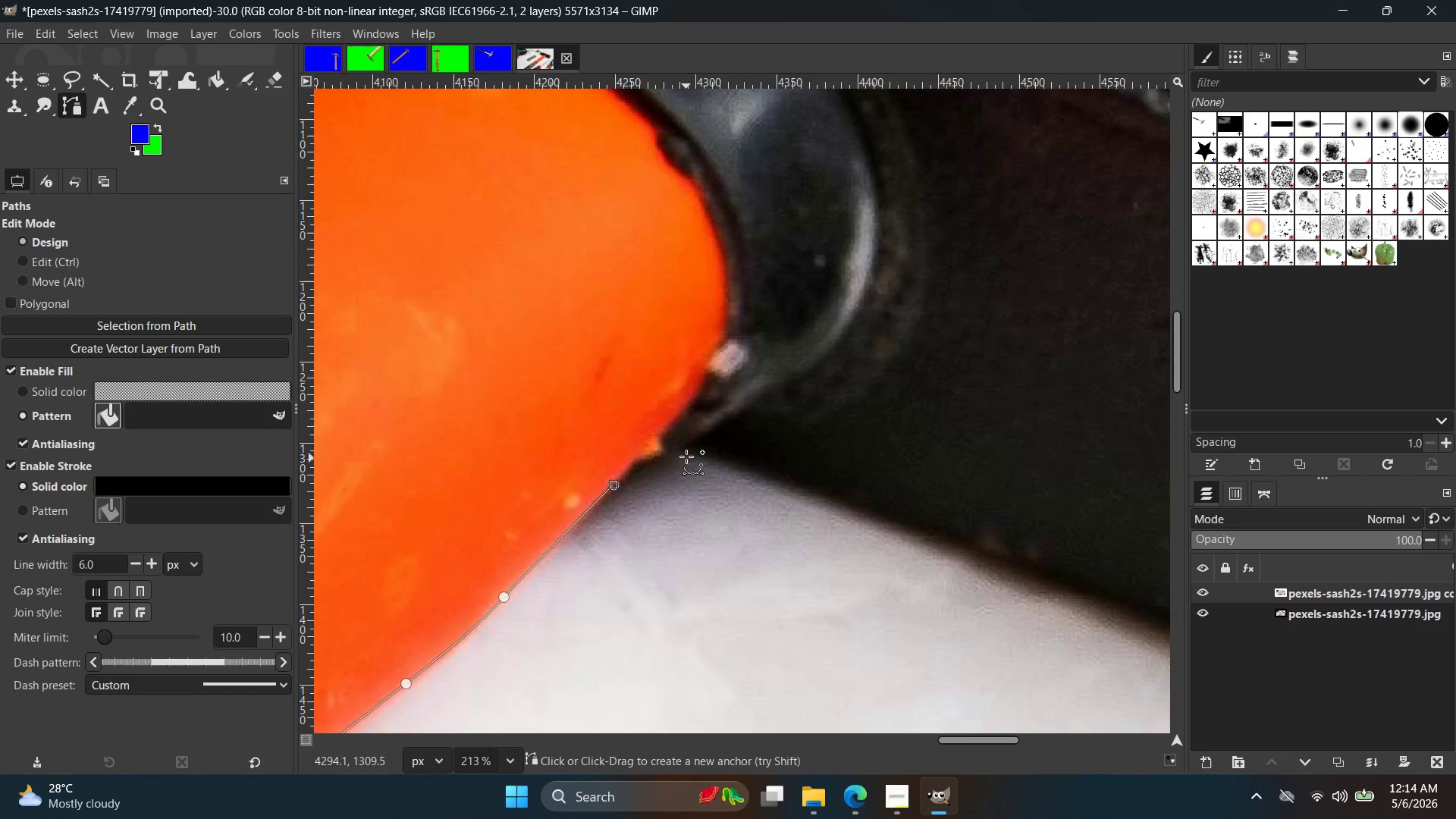 
left_click([686, 451])
 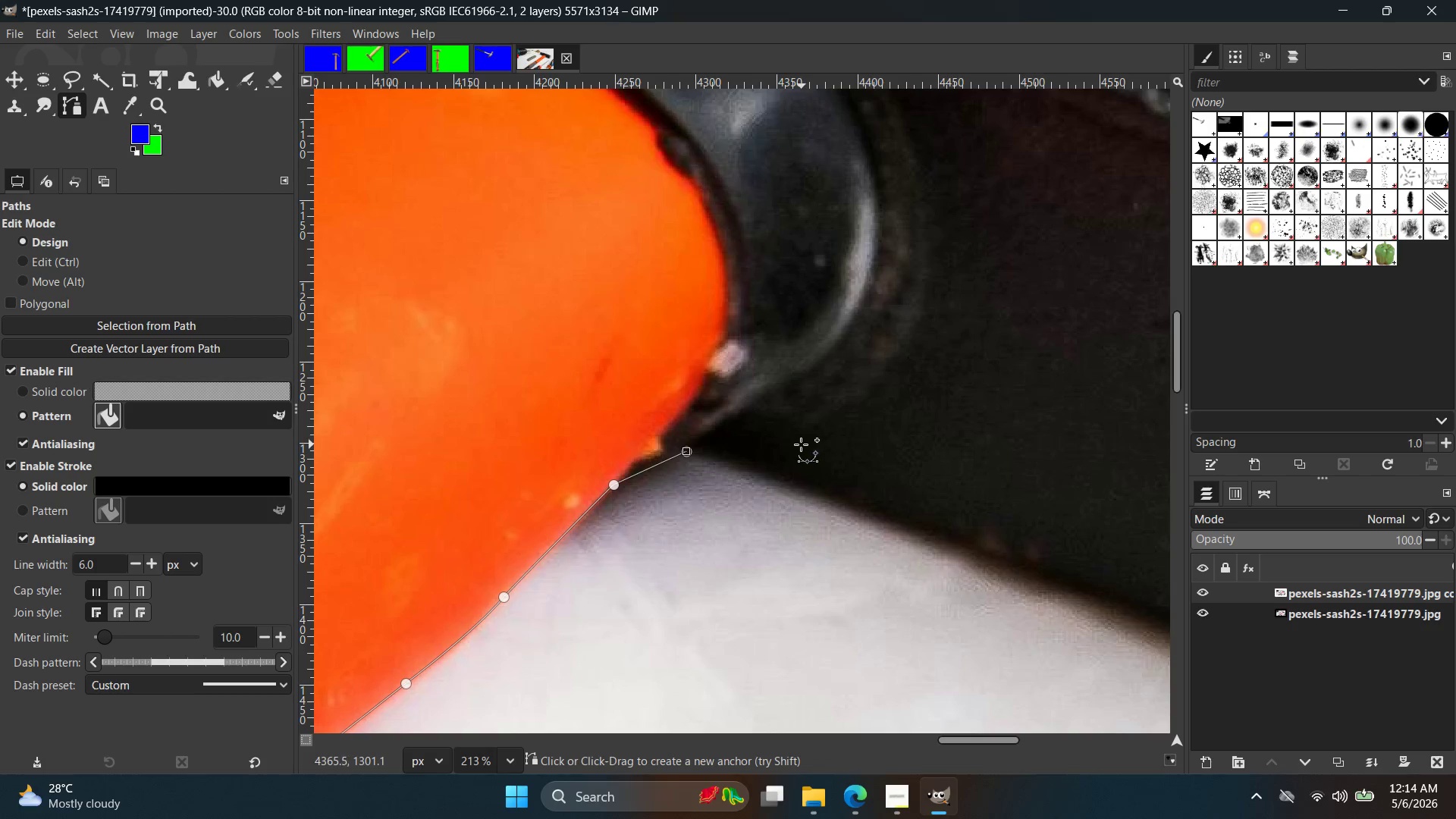 
key(Control+Z)
 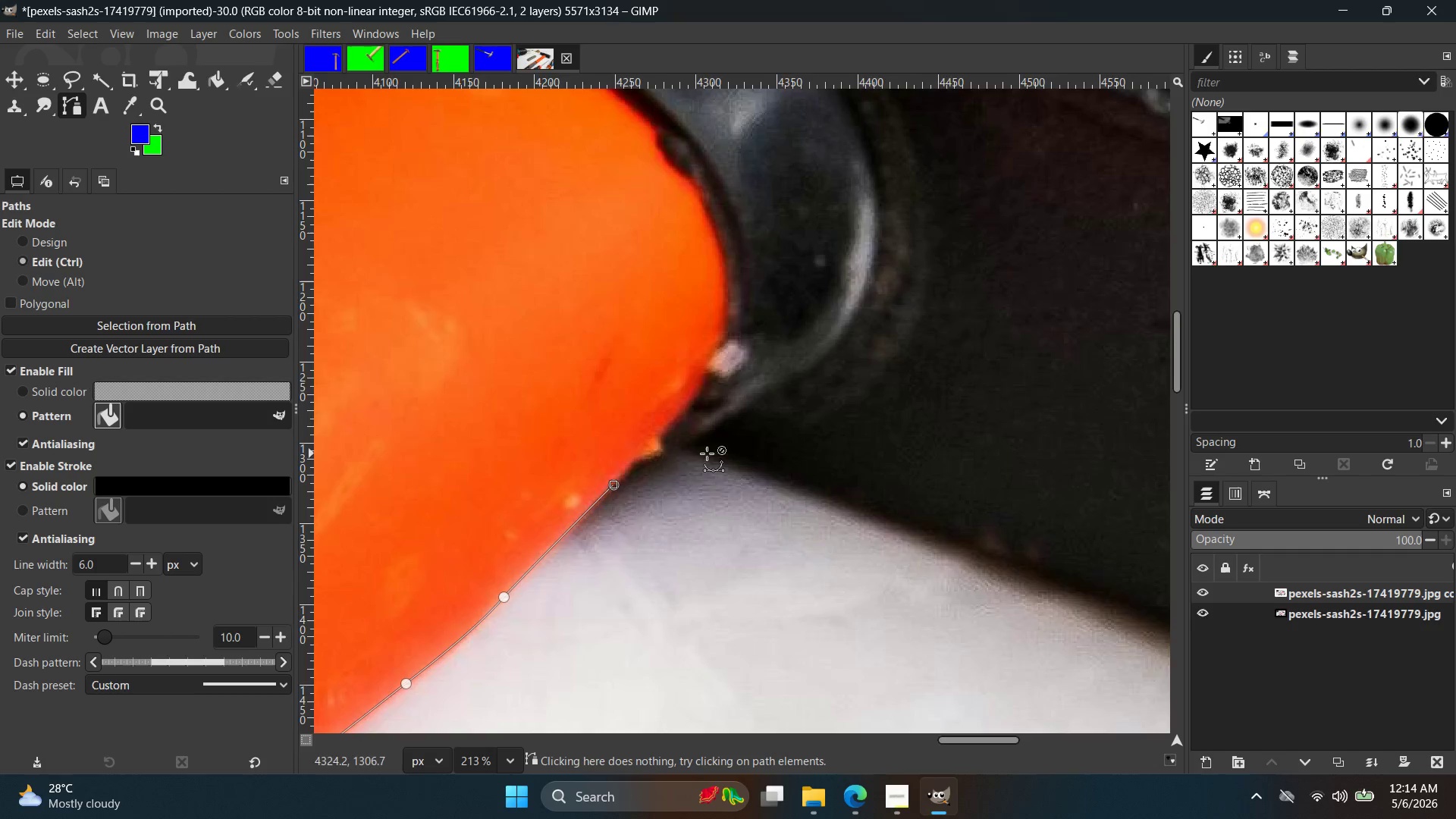 
scroll: coordinate [667, 444], scroll_direction: up, amount: 6.0
 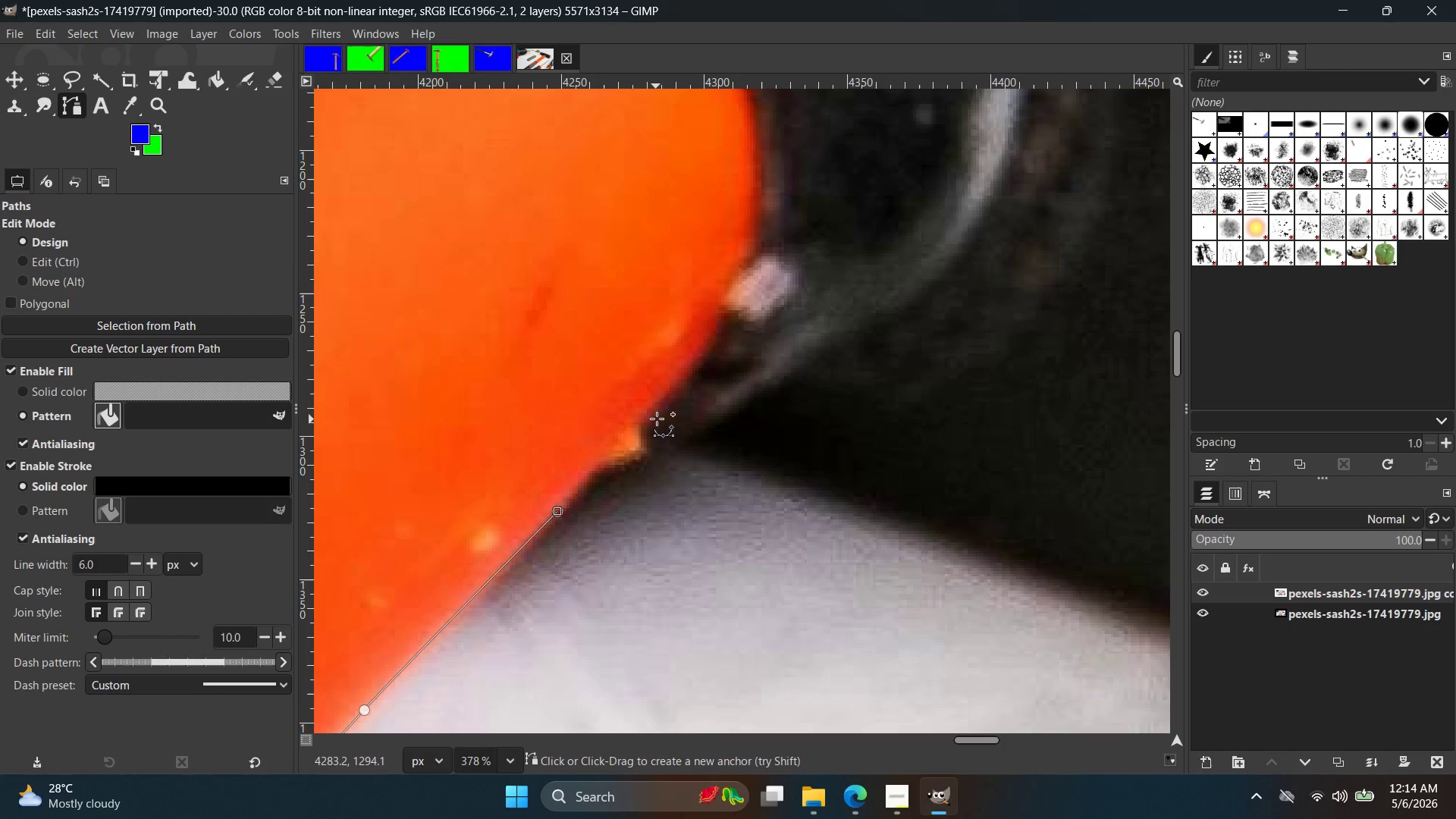 
left_click([659, 412])
 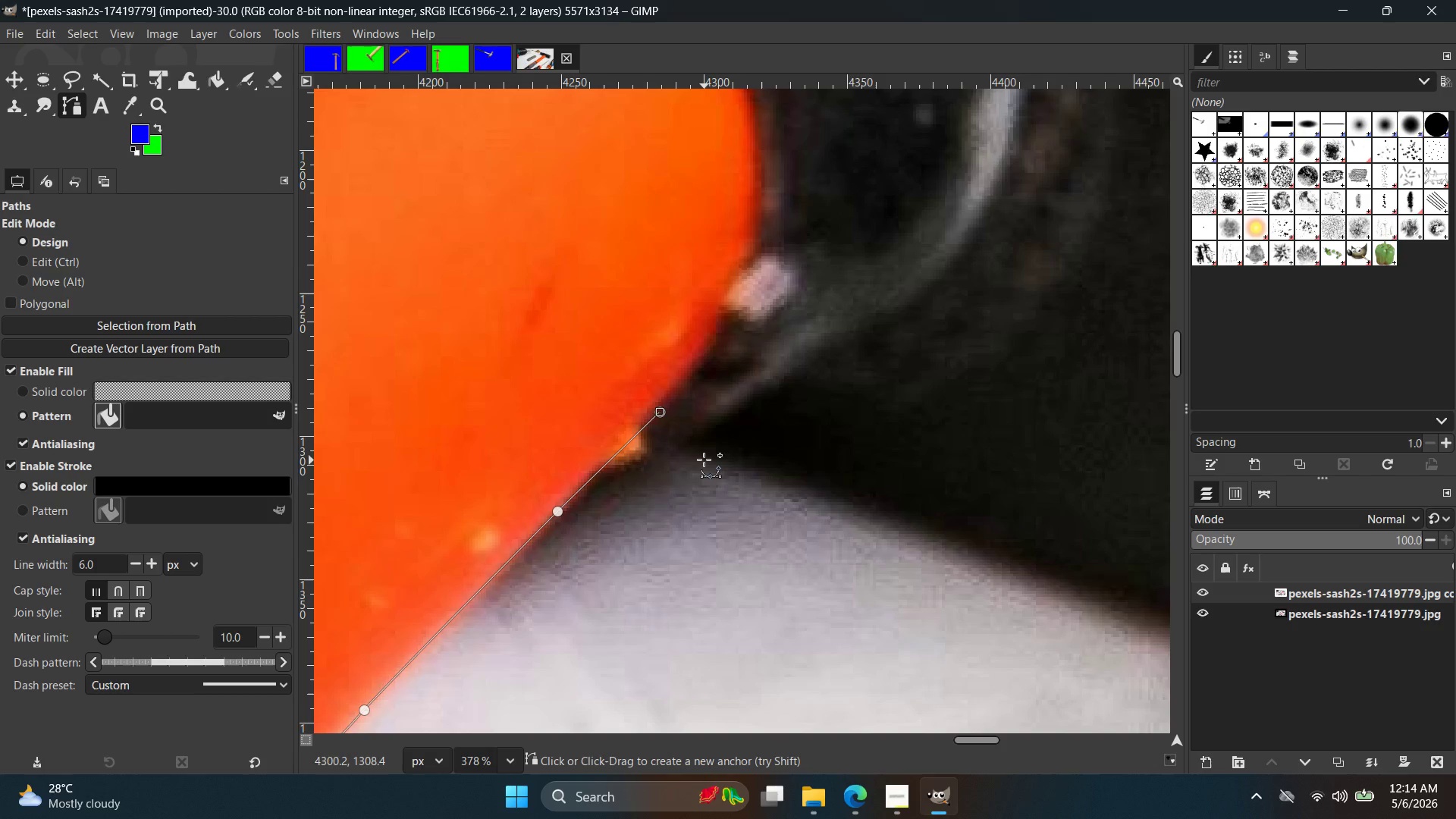 
left_click_drag(start_coordinate=[704, 457], to_coordinate=[753, 472])
 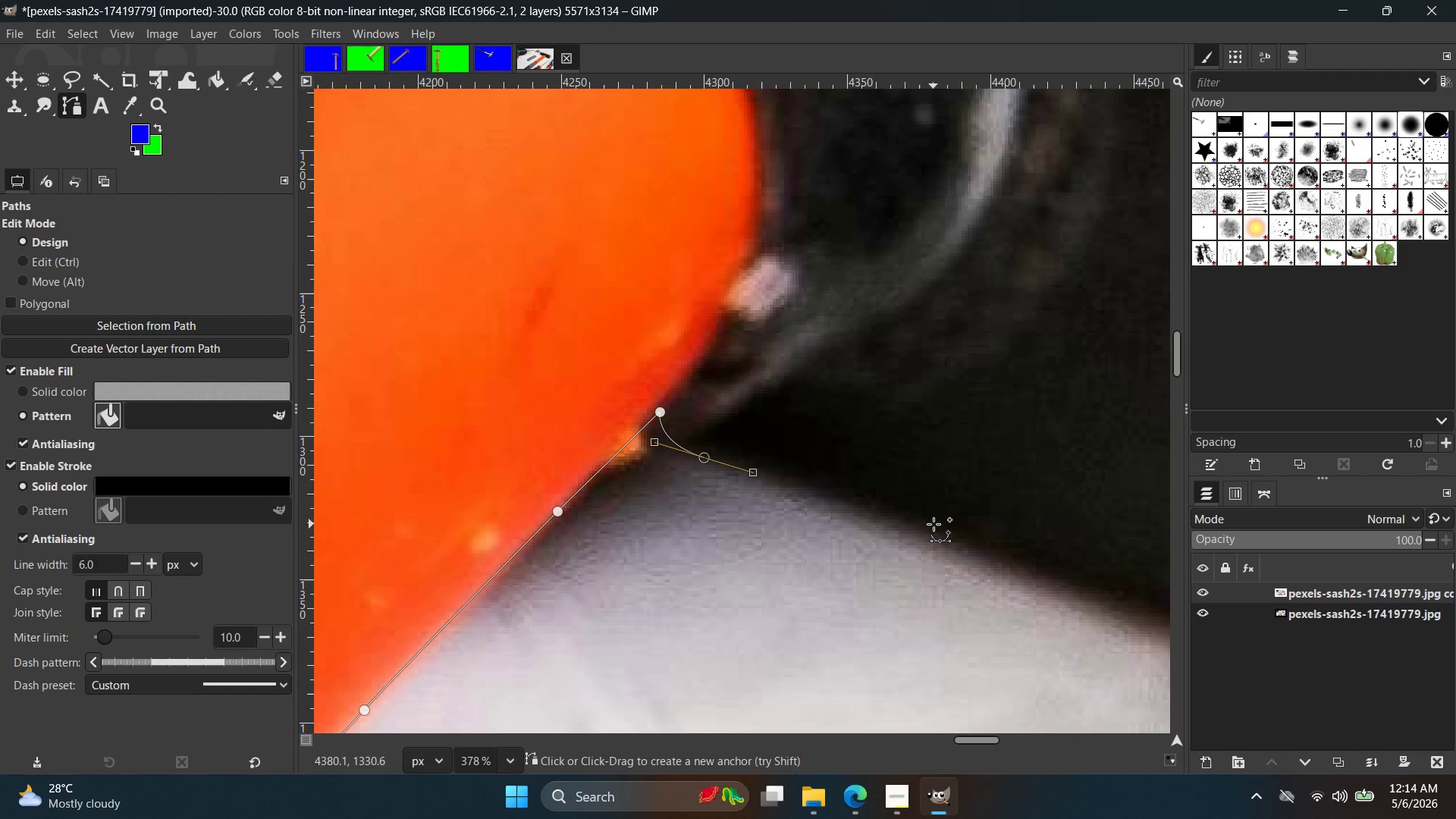 
left_click([934, 529])
 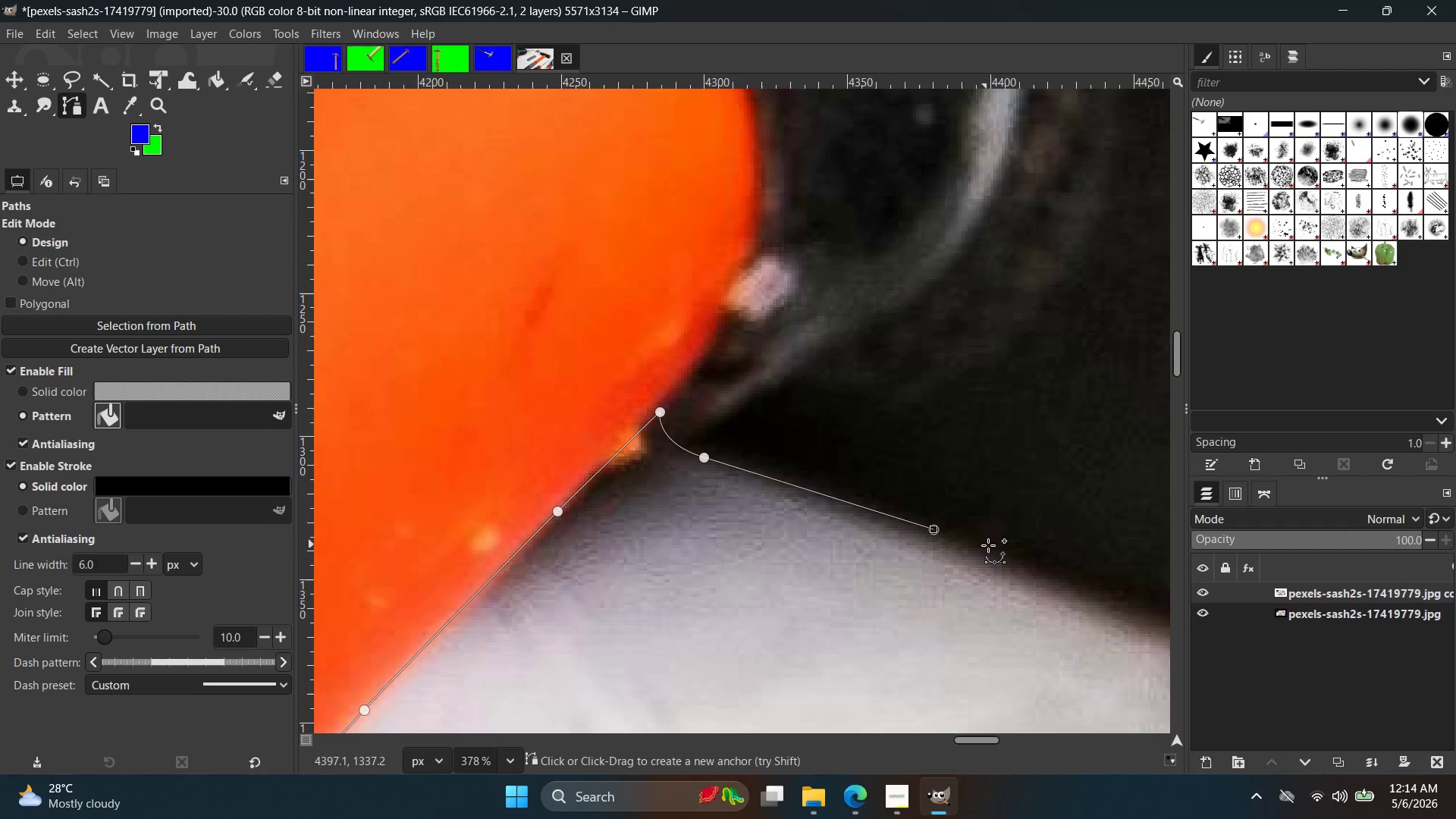 
hold_key(key=ControlLeft, duration=0.33)
 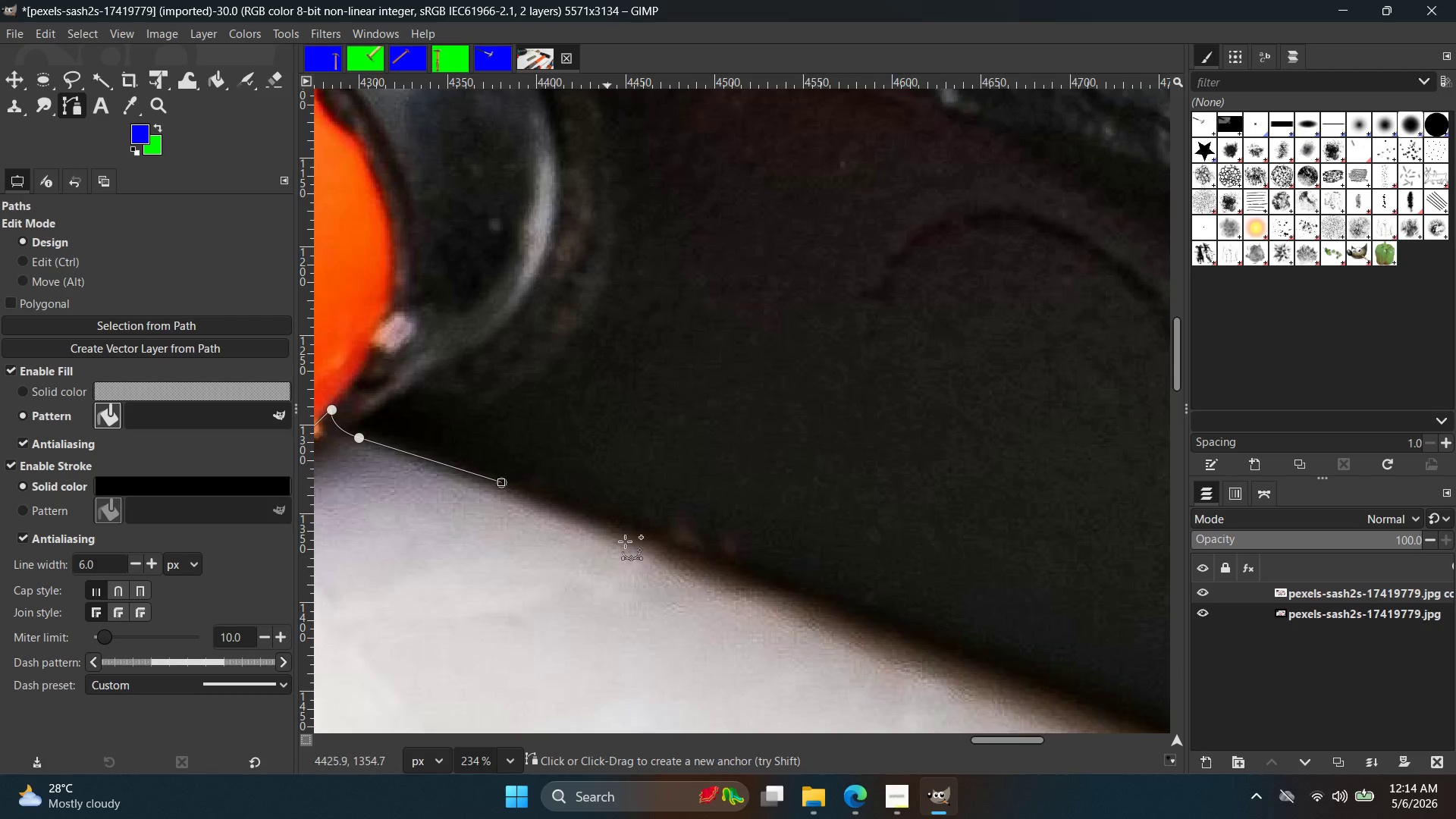 
hold_key(key=Space, duration=0.39)
 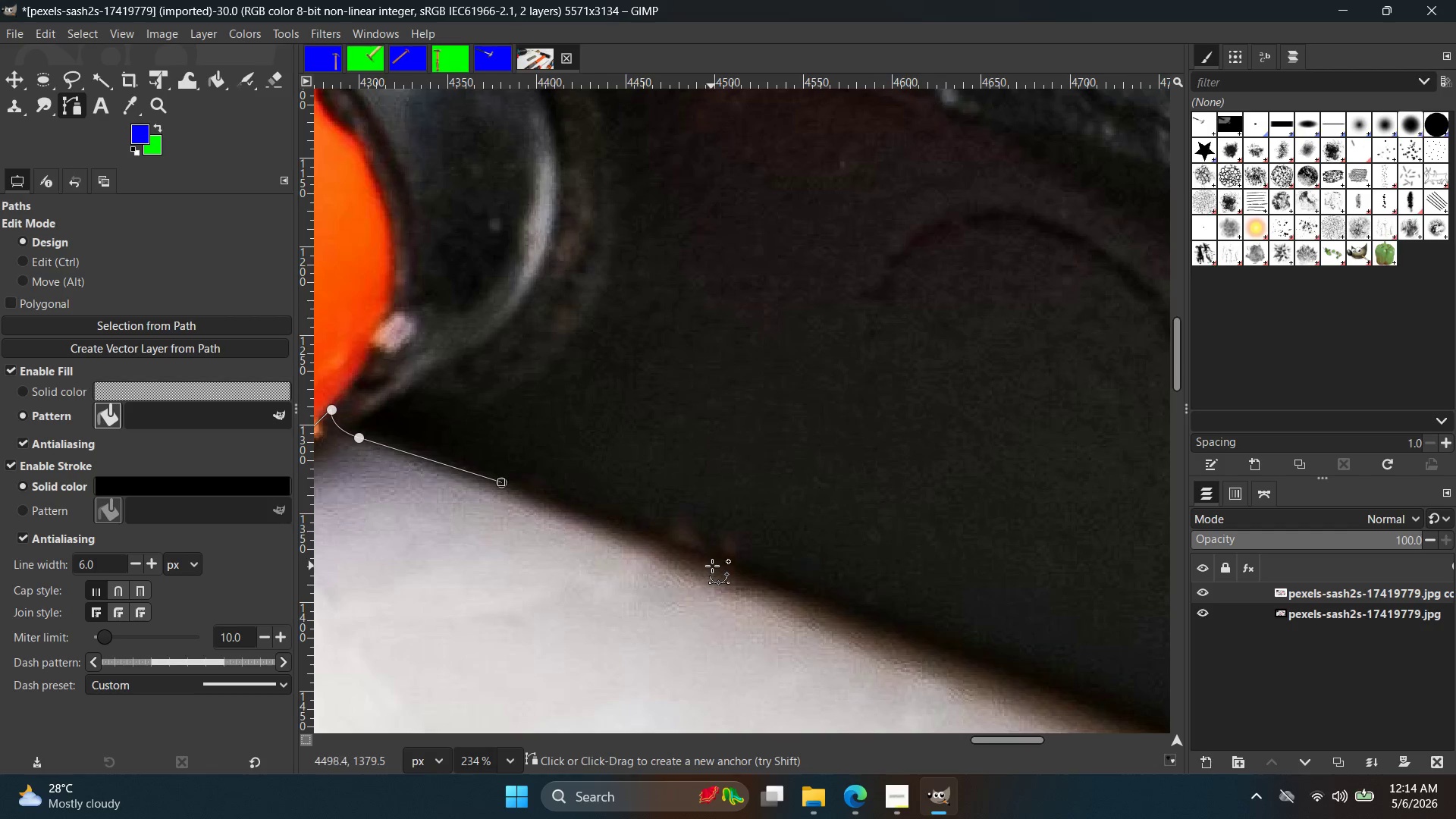 
scroll: coordinate [987, 544], scroll_direction: down, amount: 5.0
 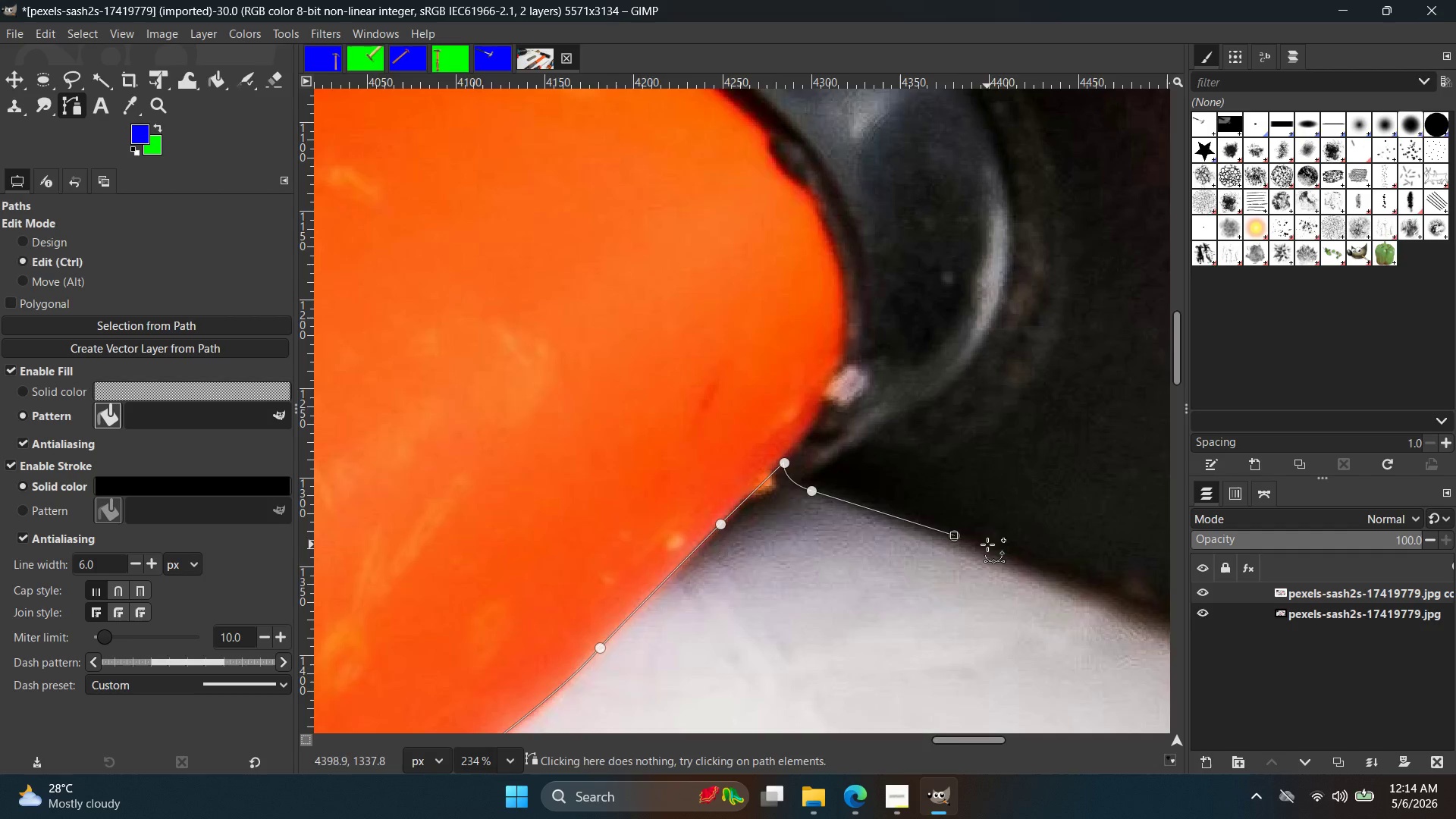 
left_click([717, 565])
 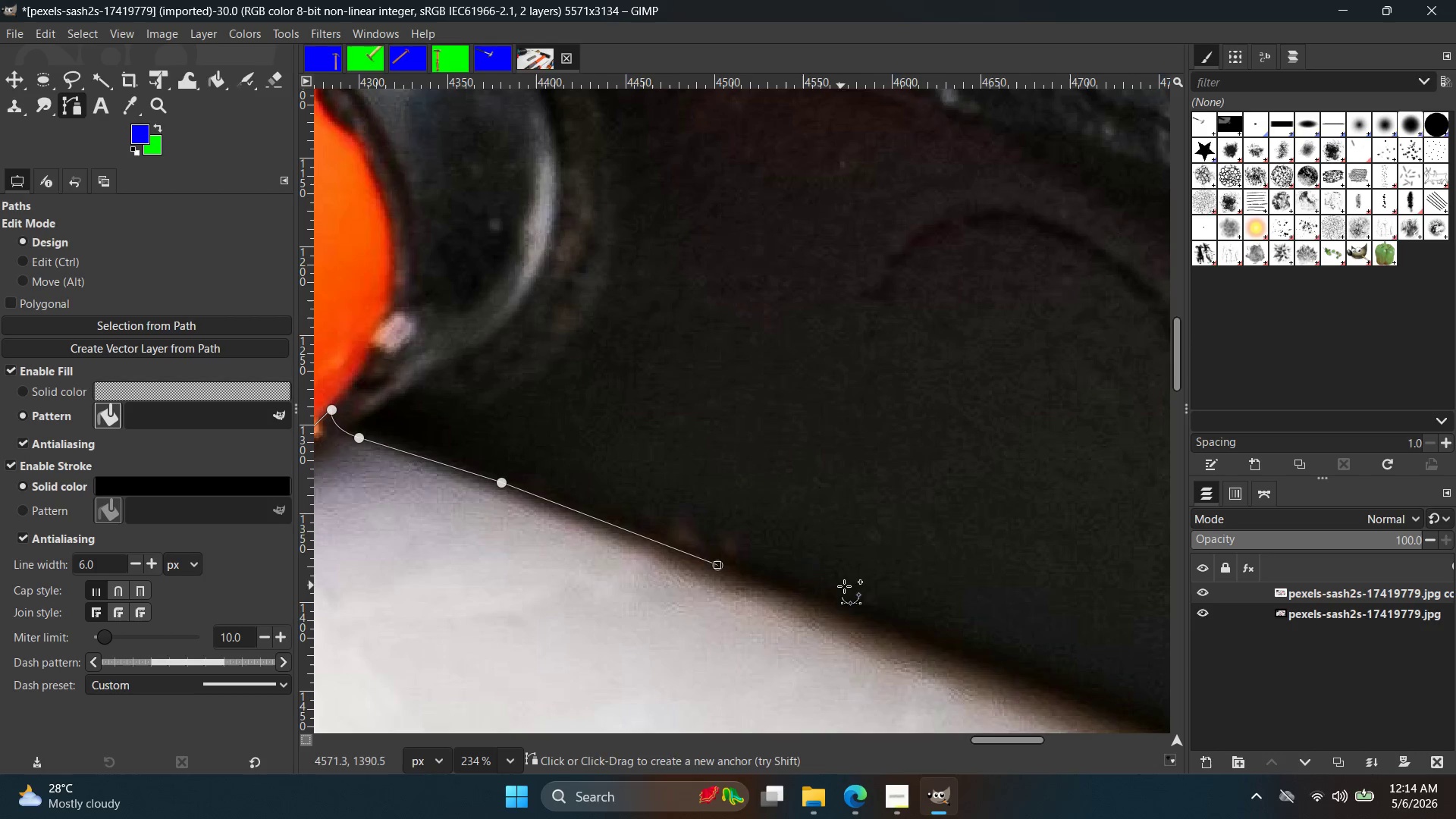 
hold_key(key=ControlLeft, duration=0.45)
 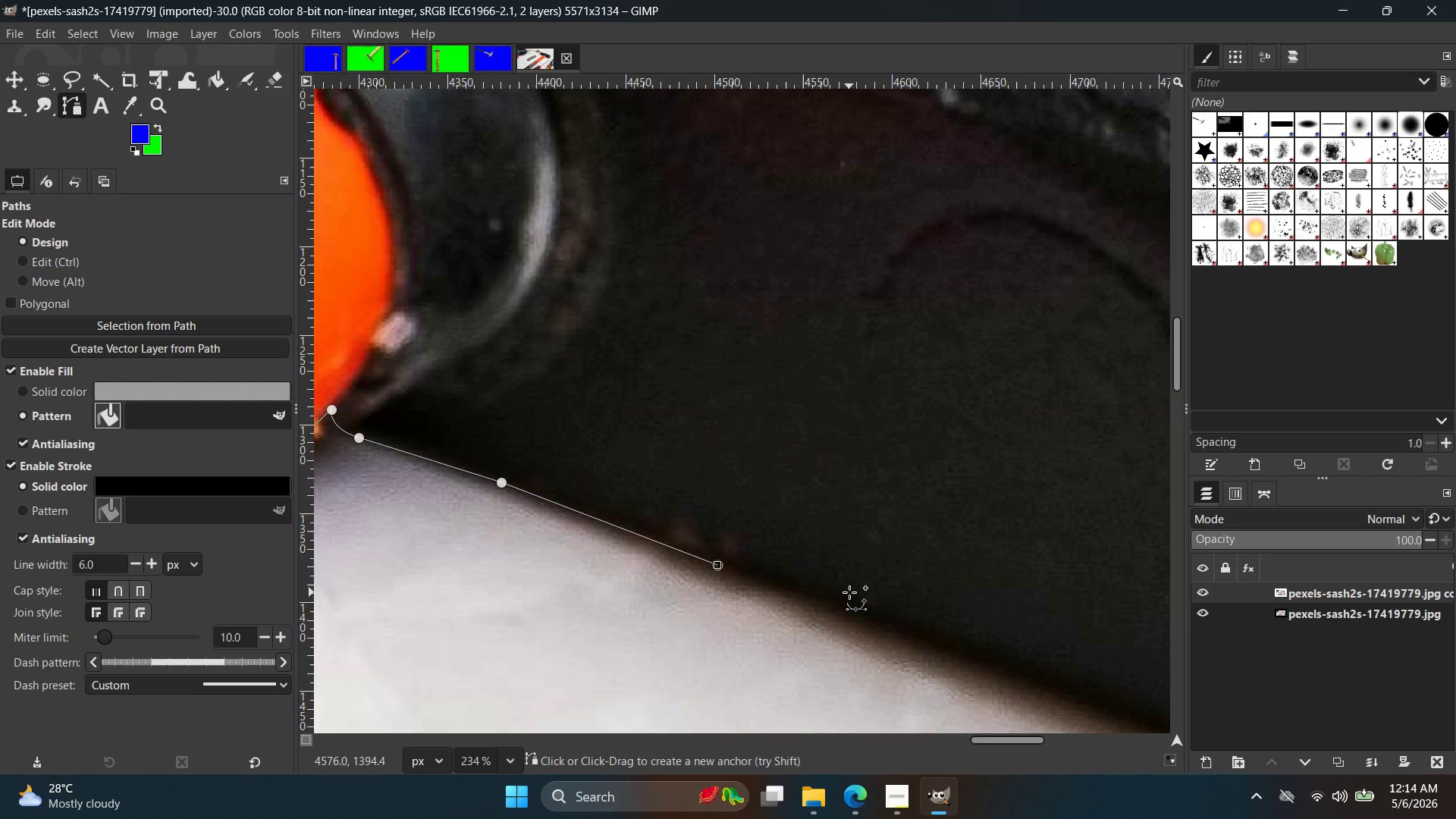 
key(Control+Z)
 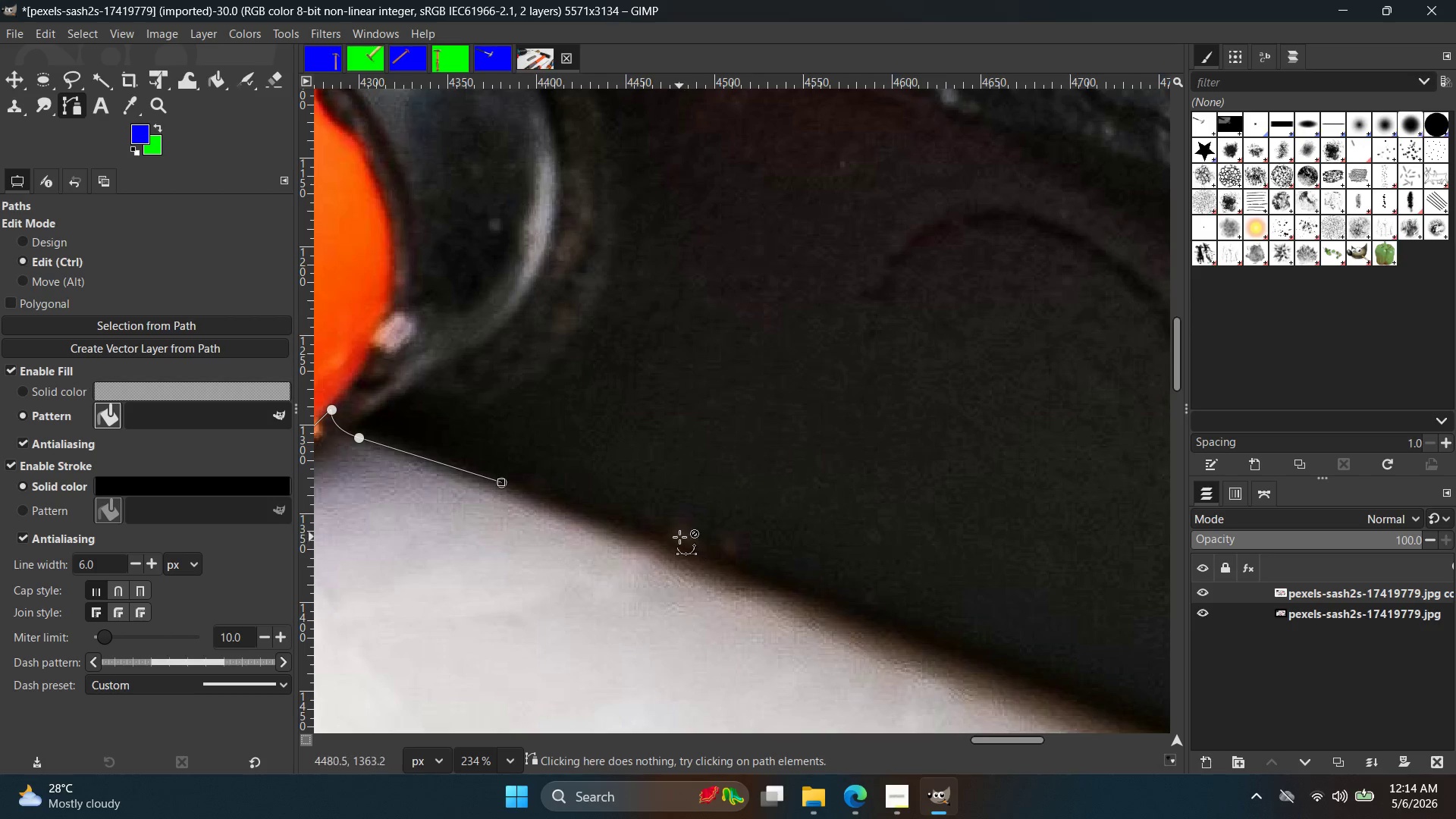 
key(Control+Z)
 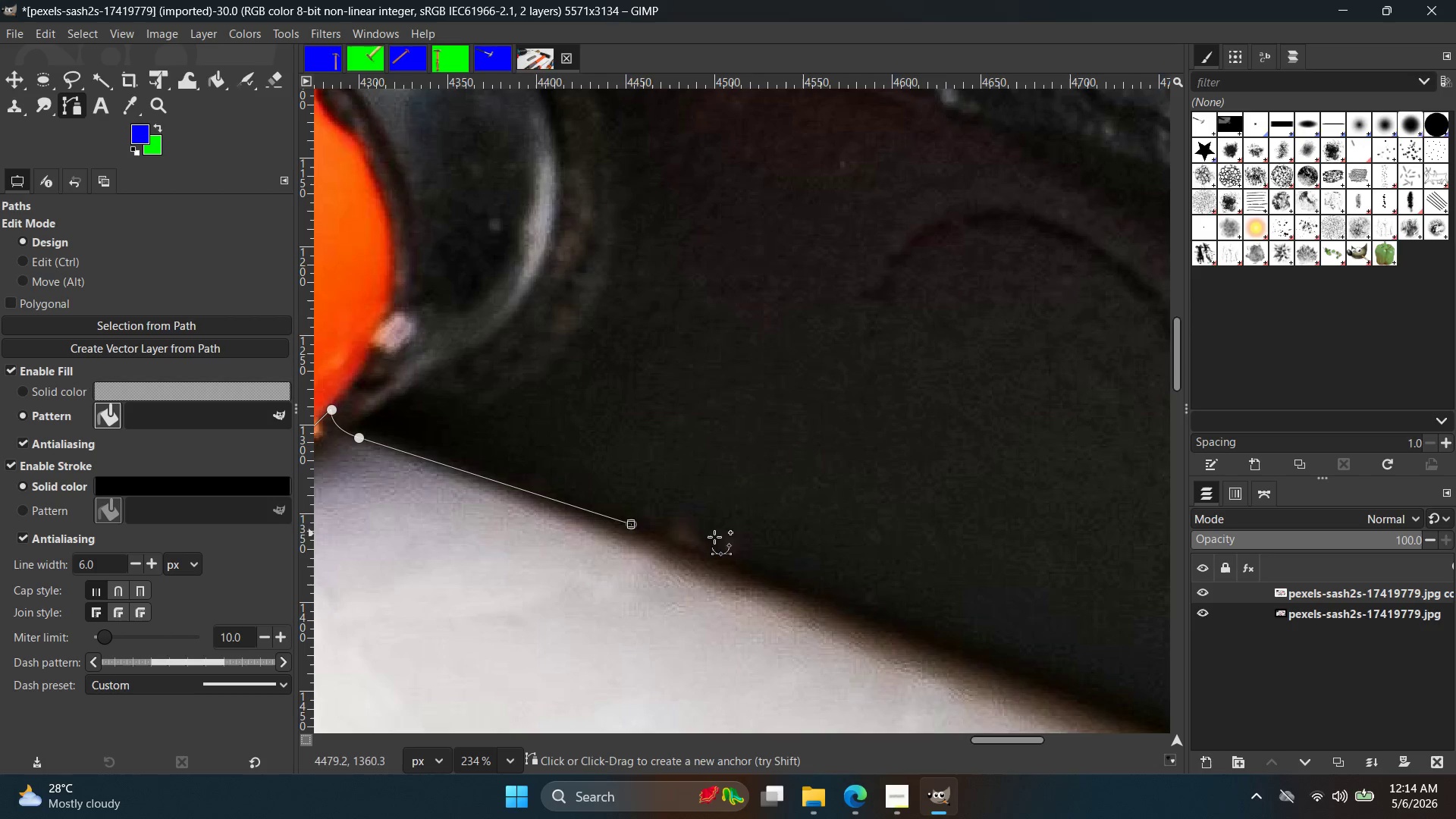 
hold_key(key=Space, duration=0.36)
 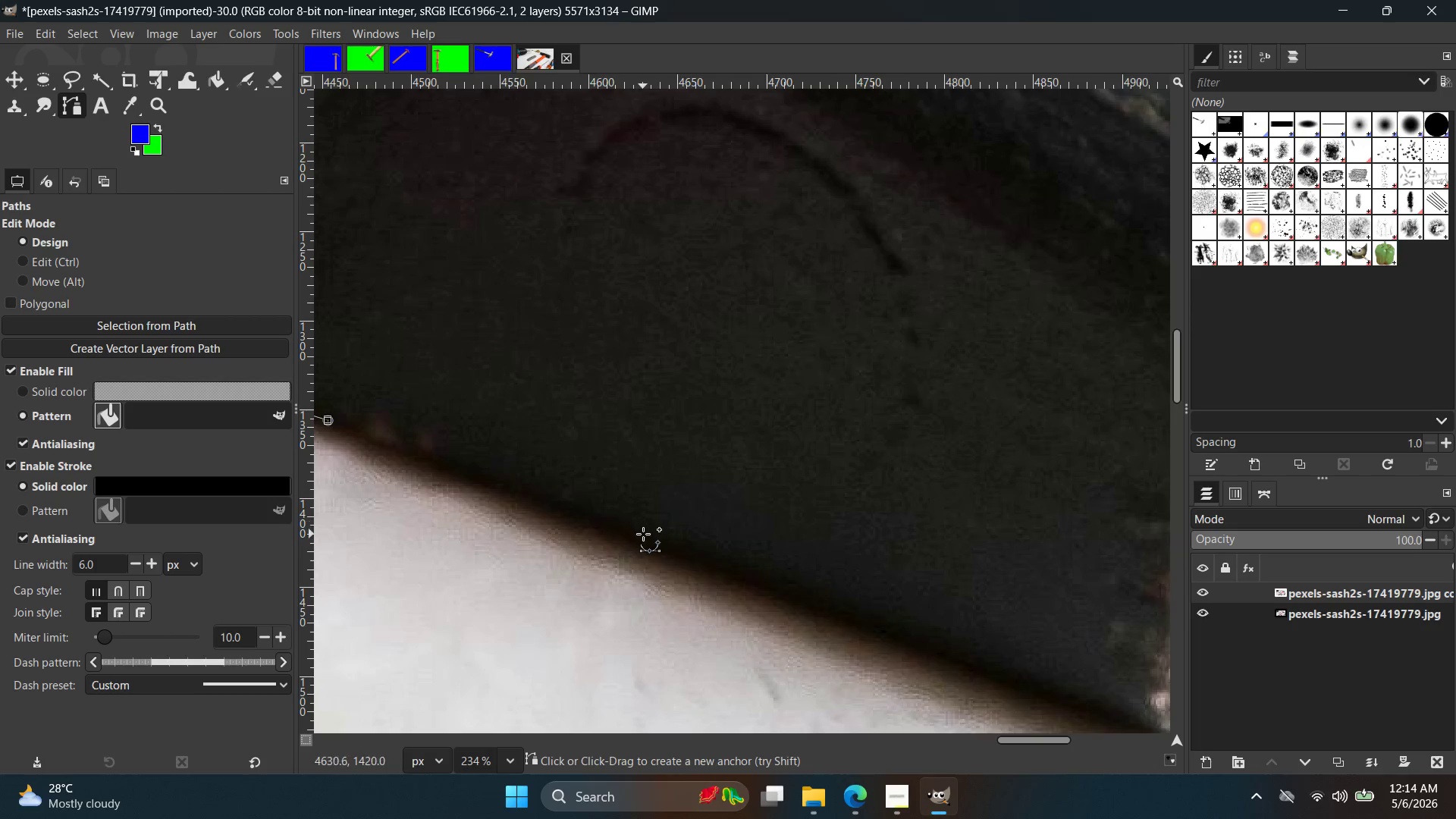 
left_click([643, 534])
 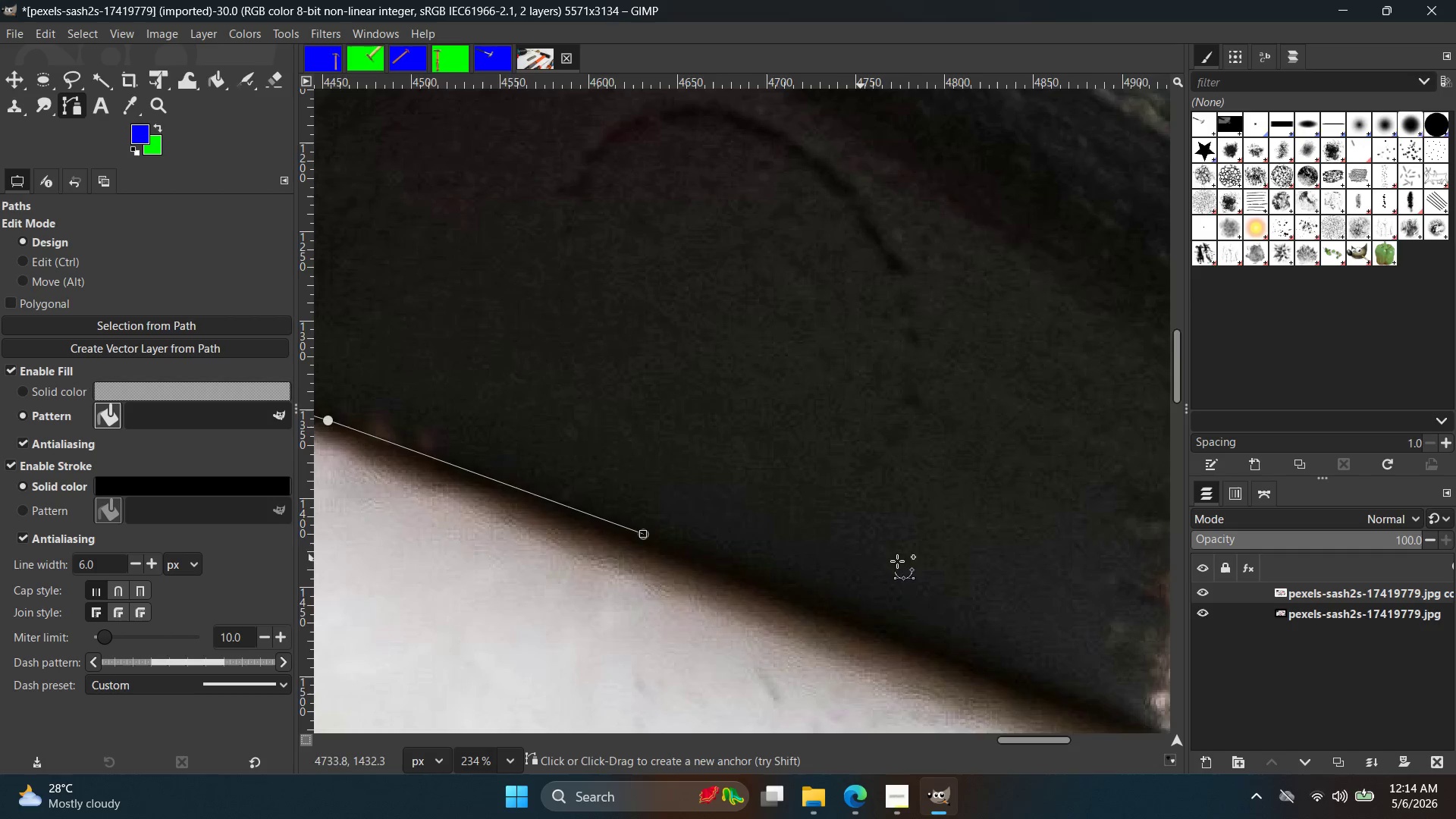 
hold_key(key=Space, duration=0.38)
 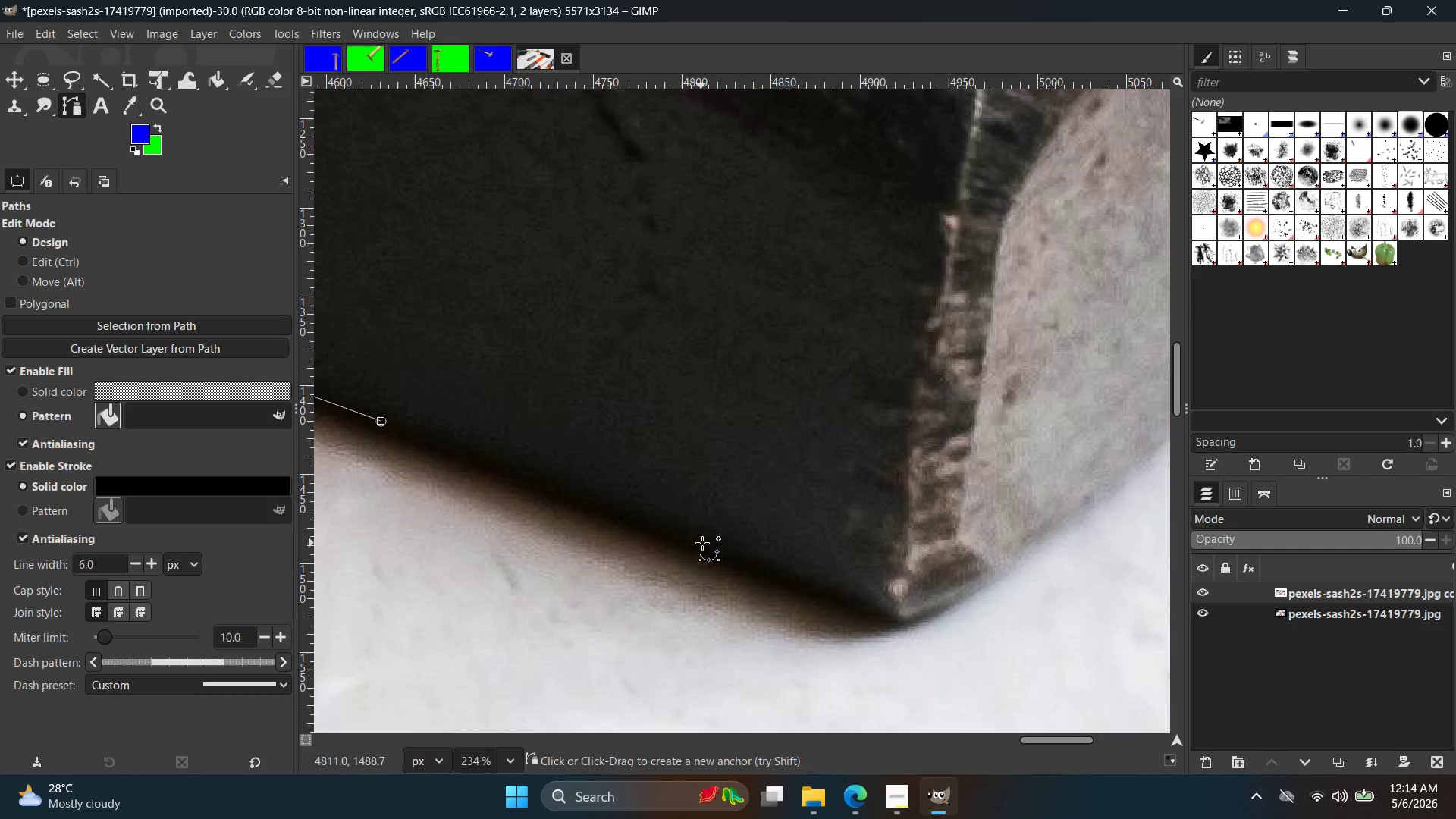 
left_click([702, 544])
 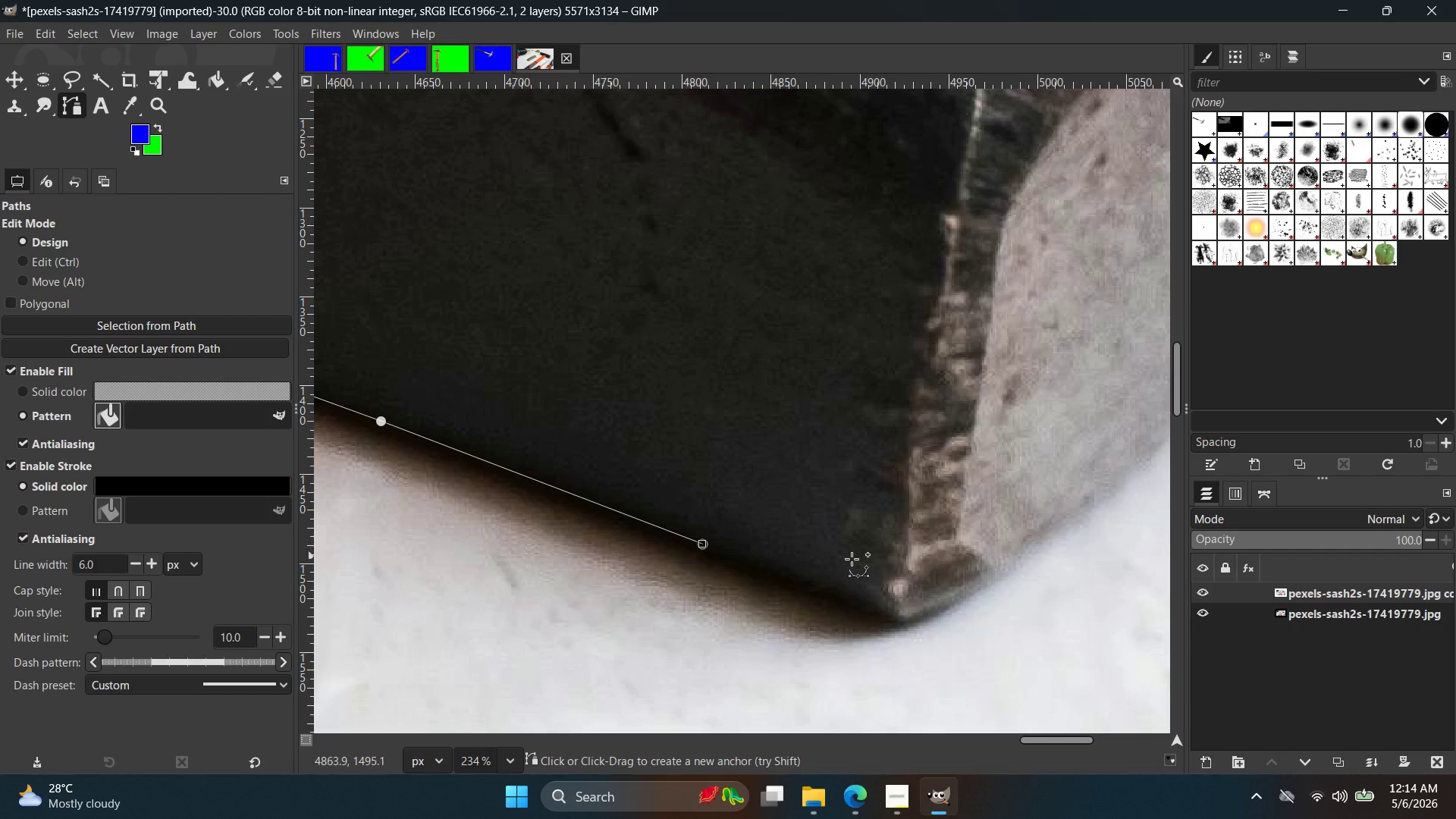 
key(Space)
 